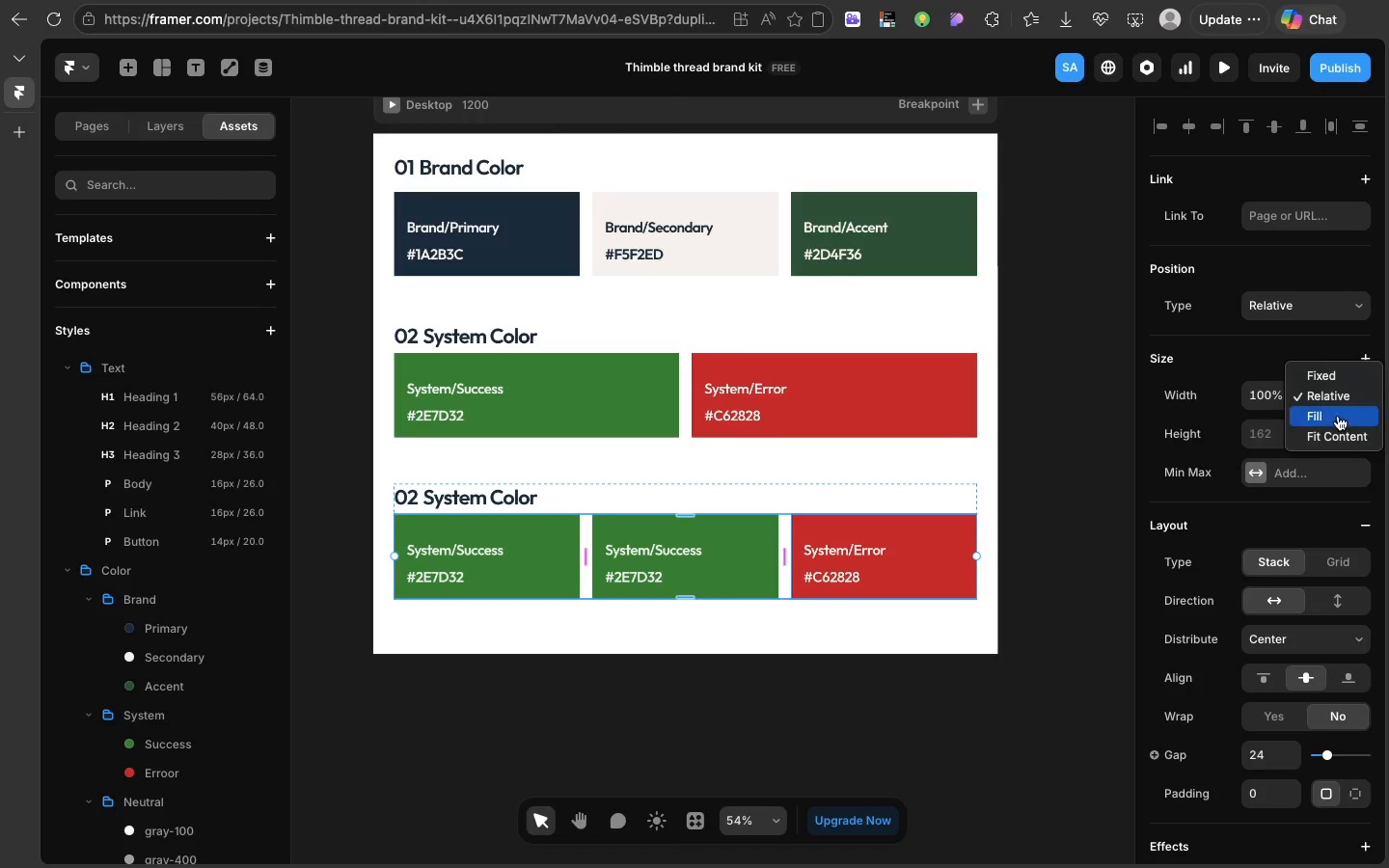 
left_click([1338, 416])
 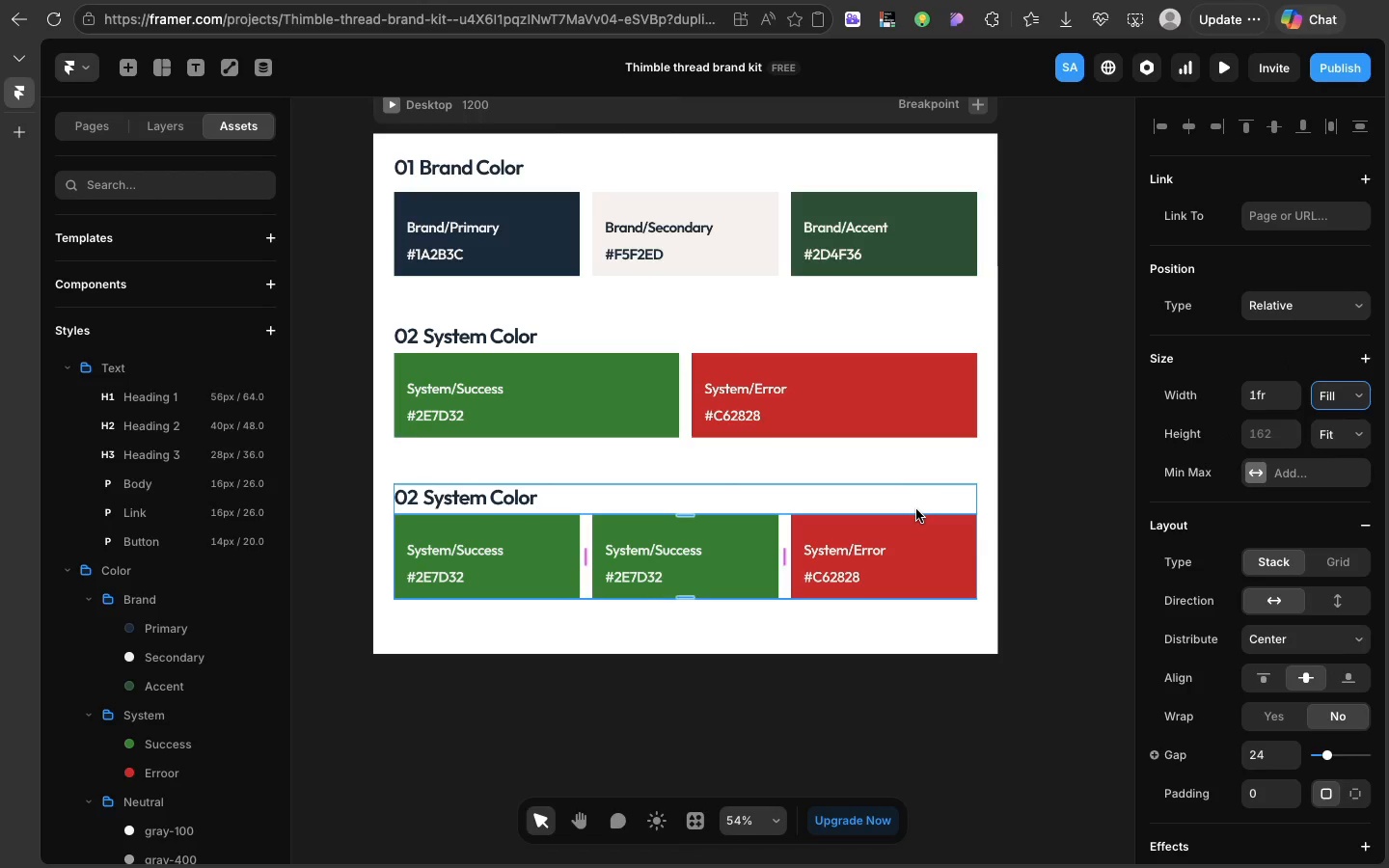 
left_click([916, 509])
 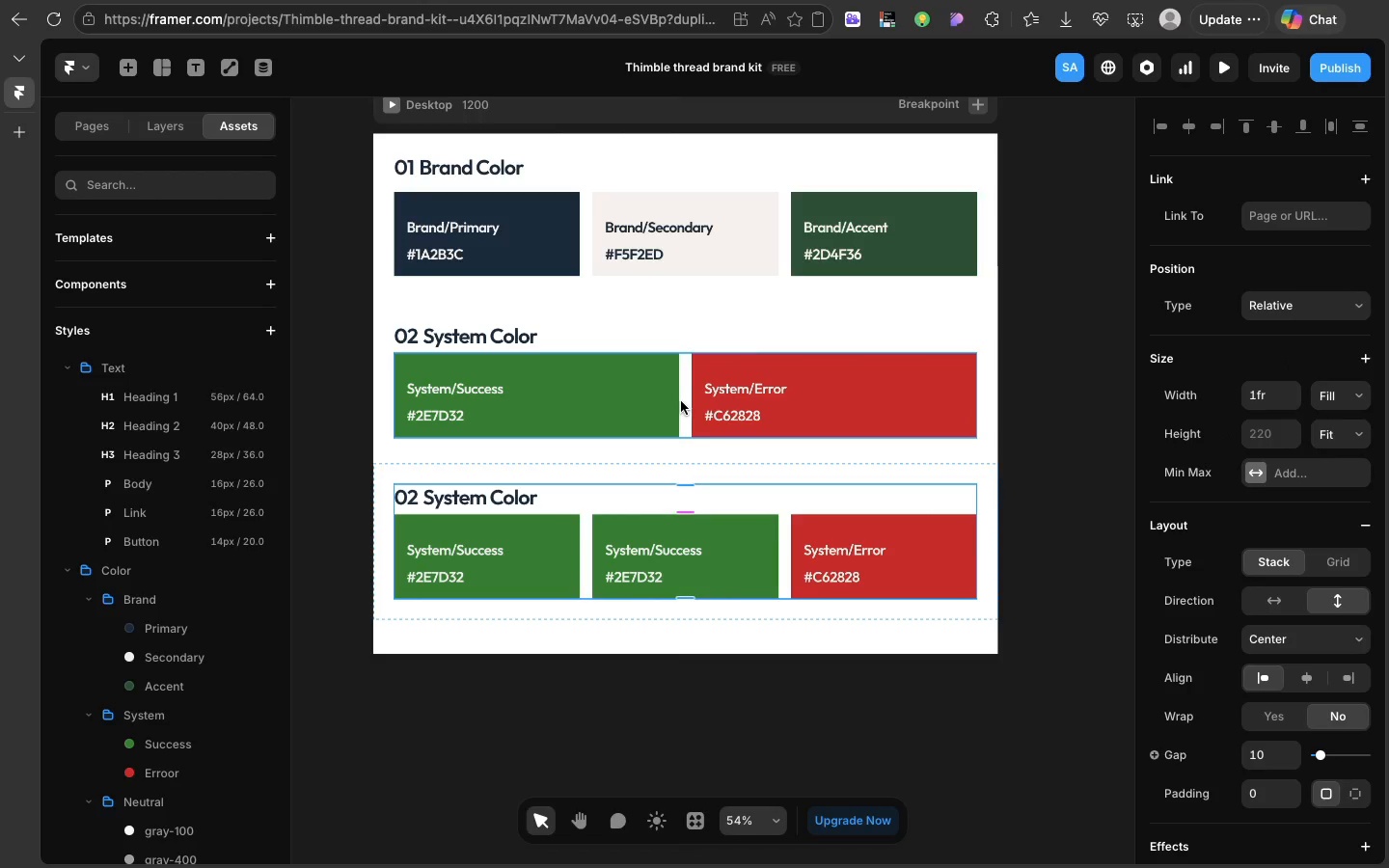 
left_click([681, 400])
 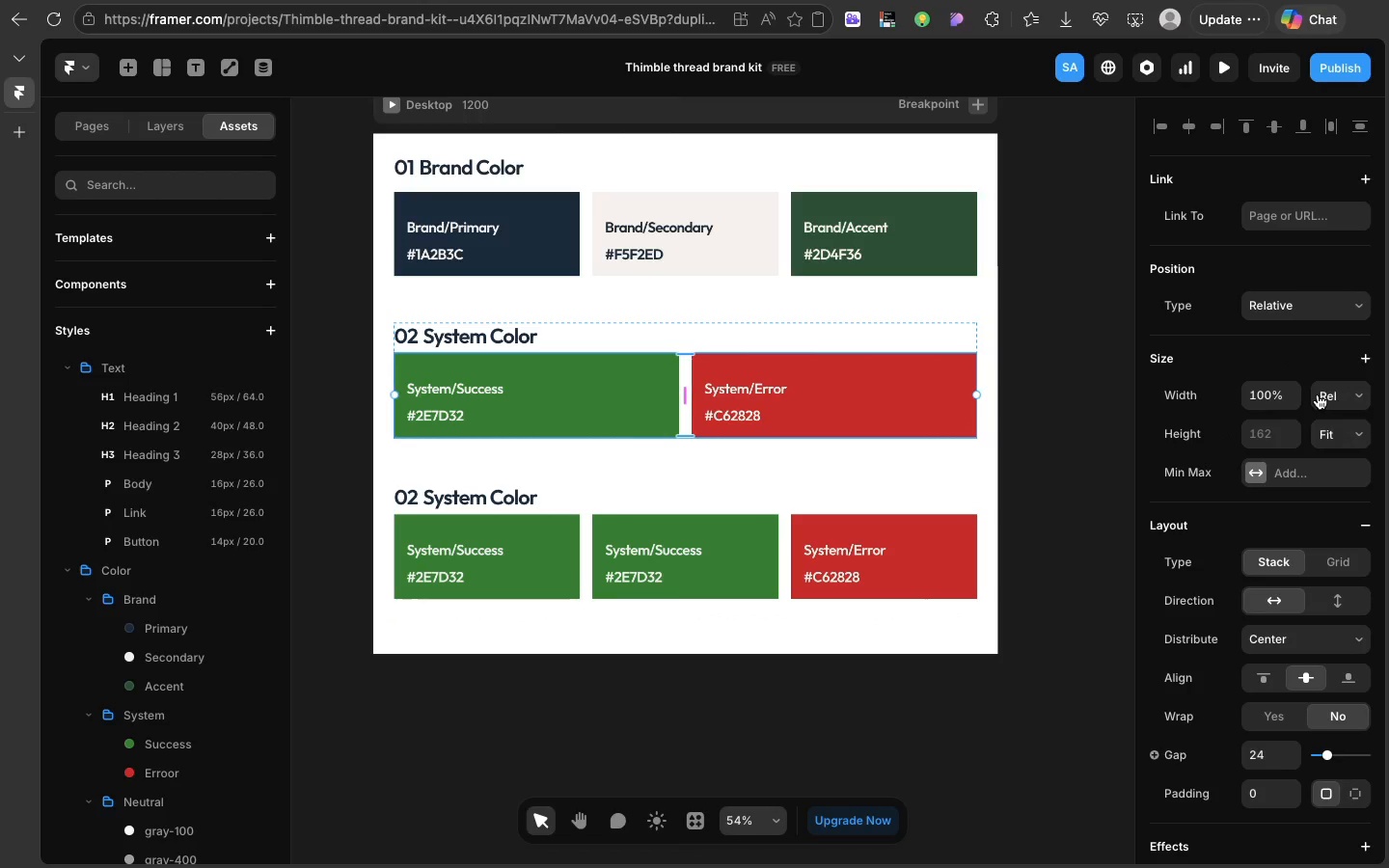 
left_click([1318, 394])
 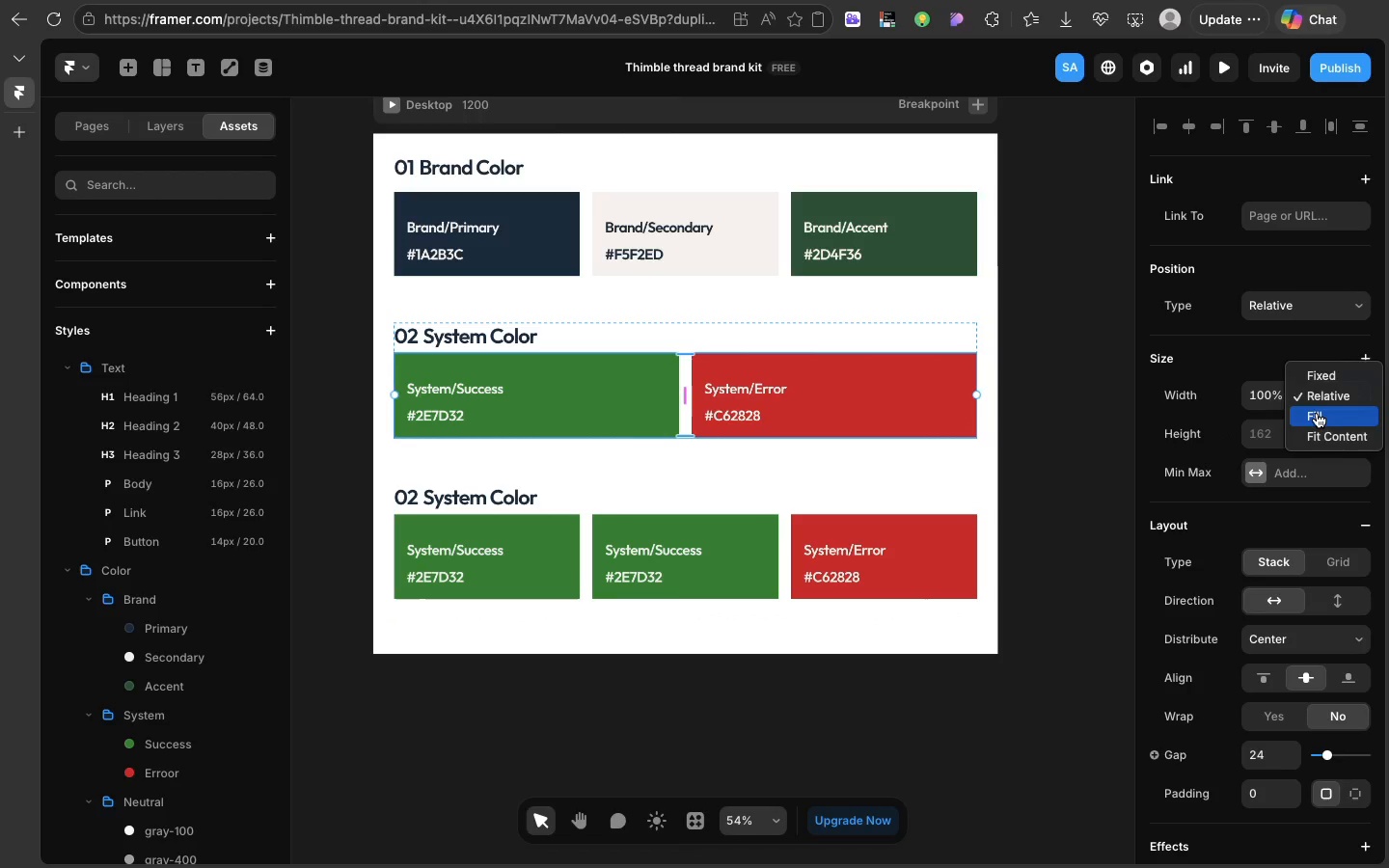 
left_click([1317, 413])
 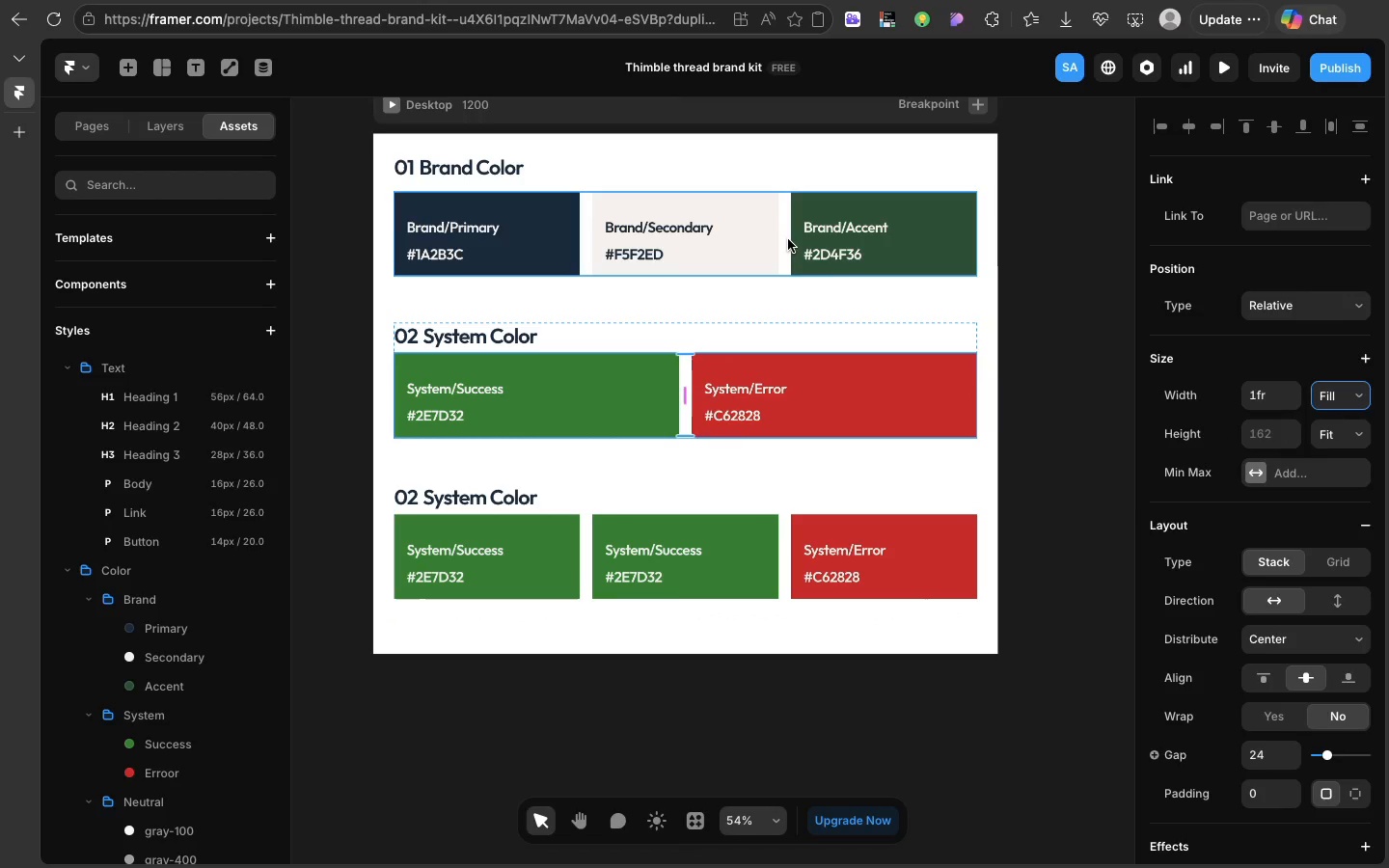 
left_click([788, 239])
 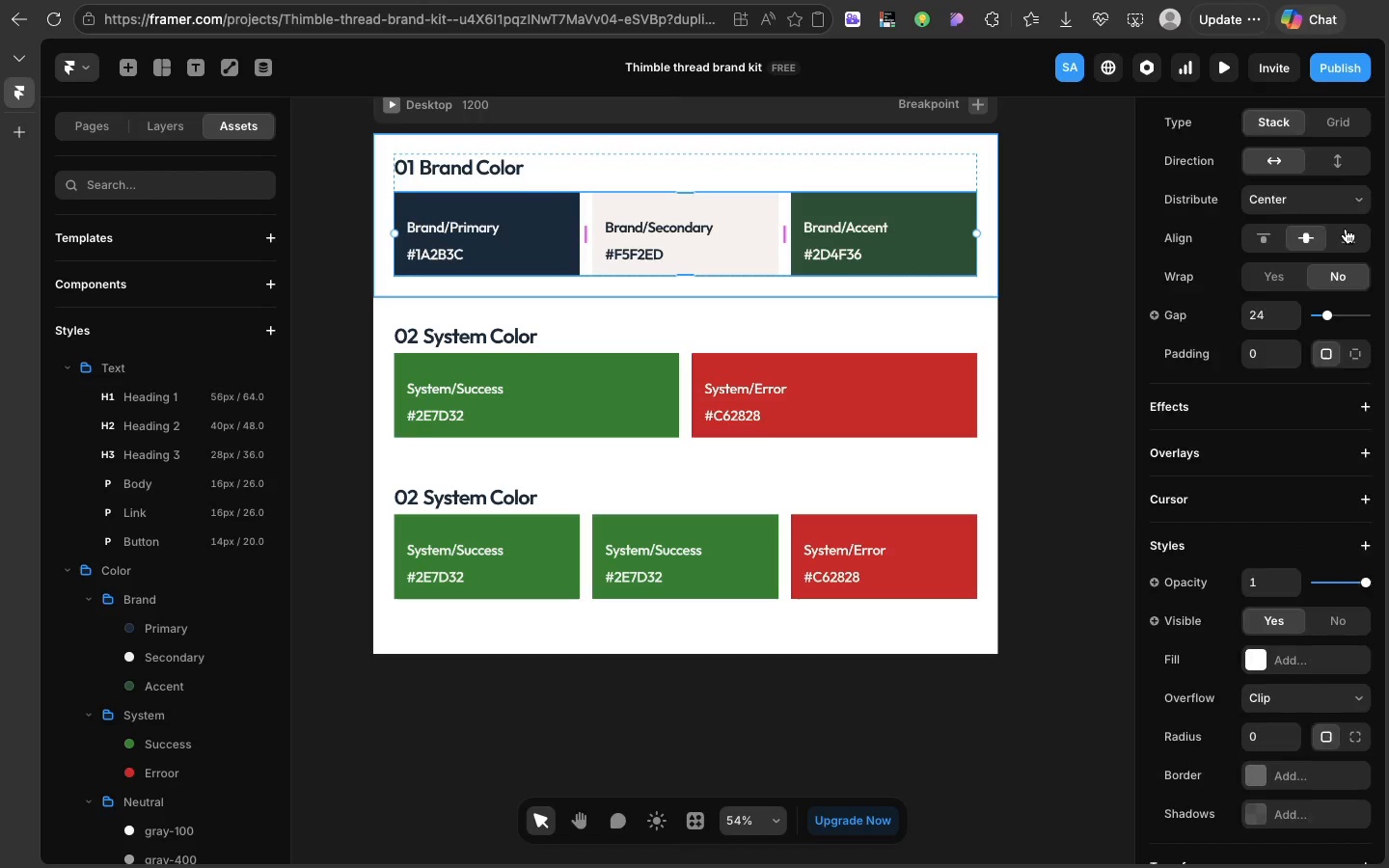 
scroll: coordinate [1346, 229], scroll_direction: up, amount: 41.0
 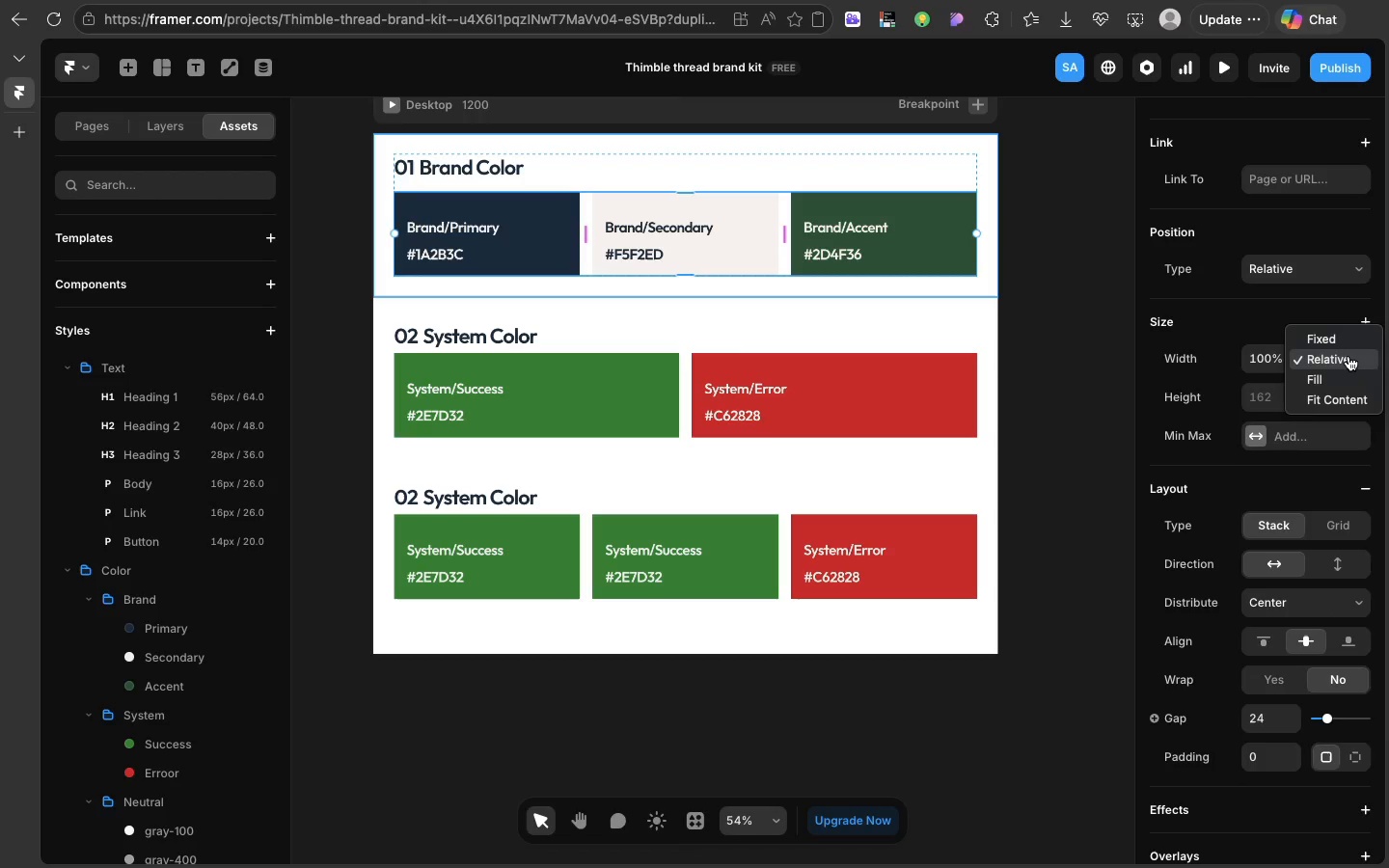 
left_click([1348, 356])
 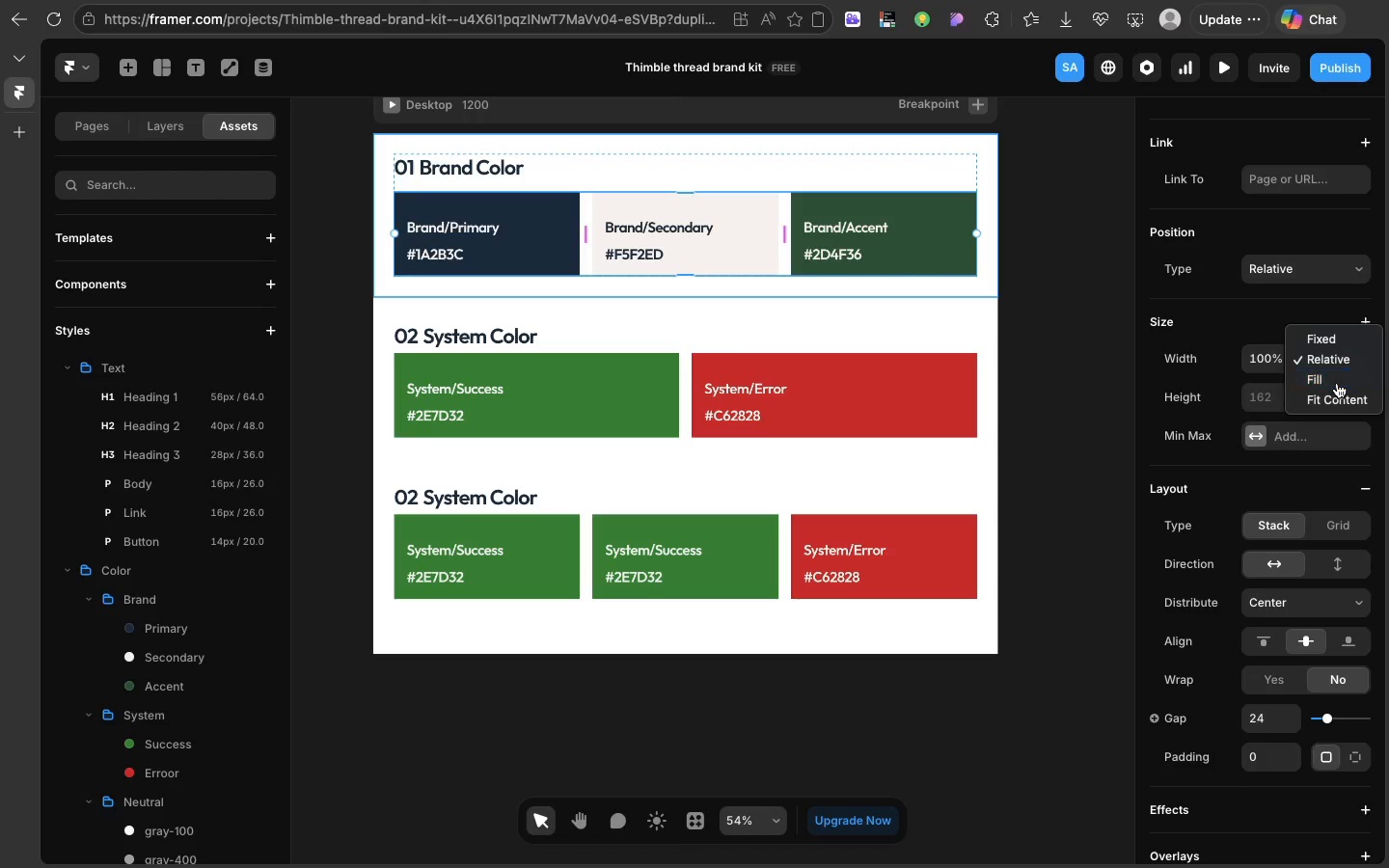 
left_click([1337, 383])
 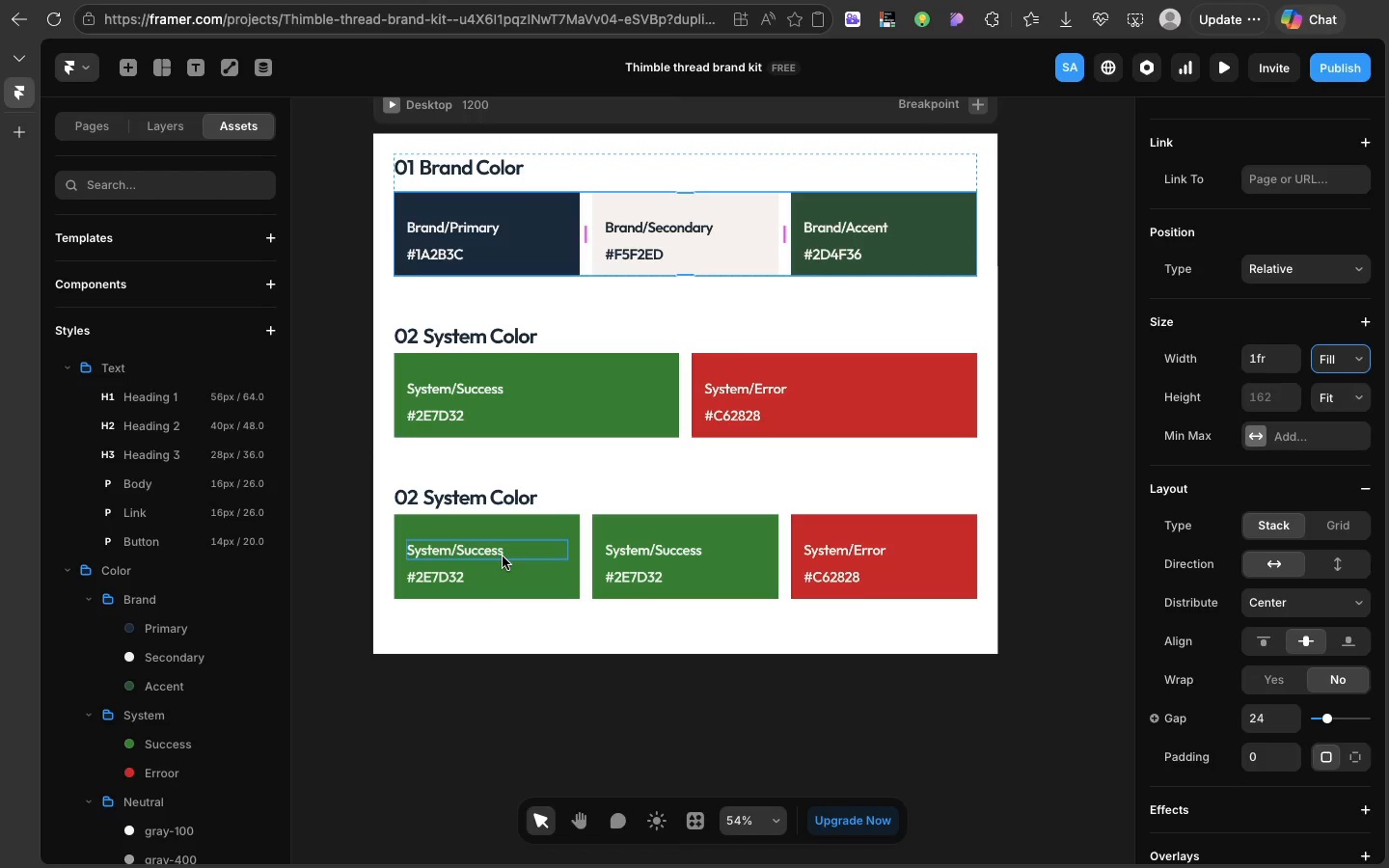 
wait(6.99)
 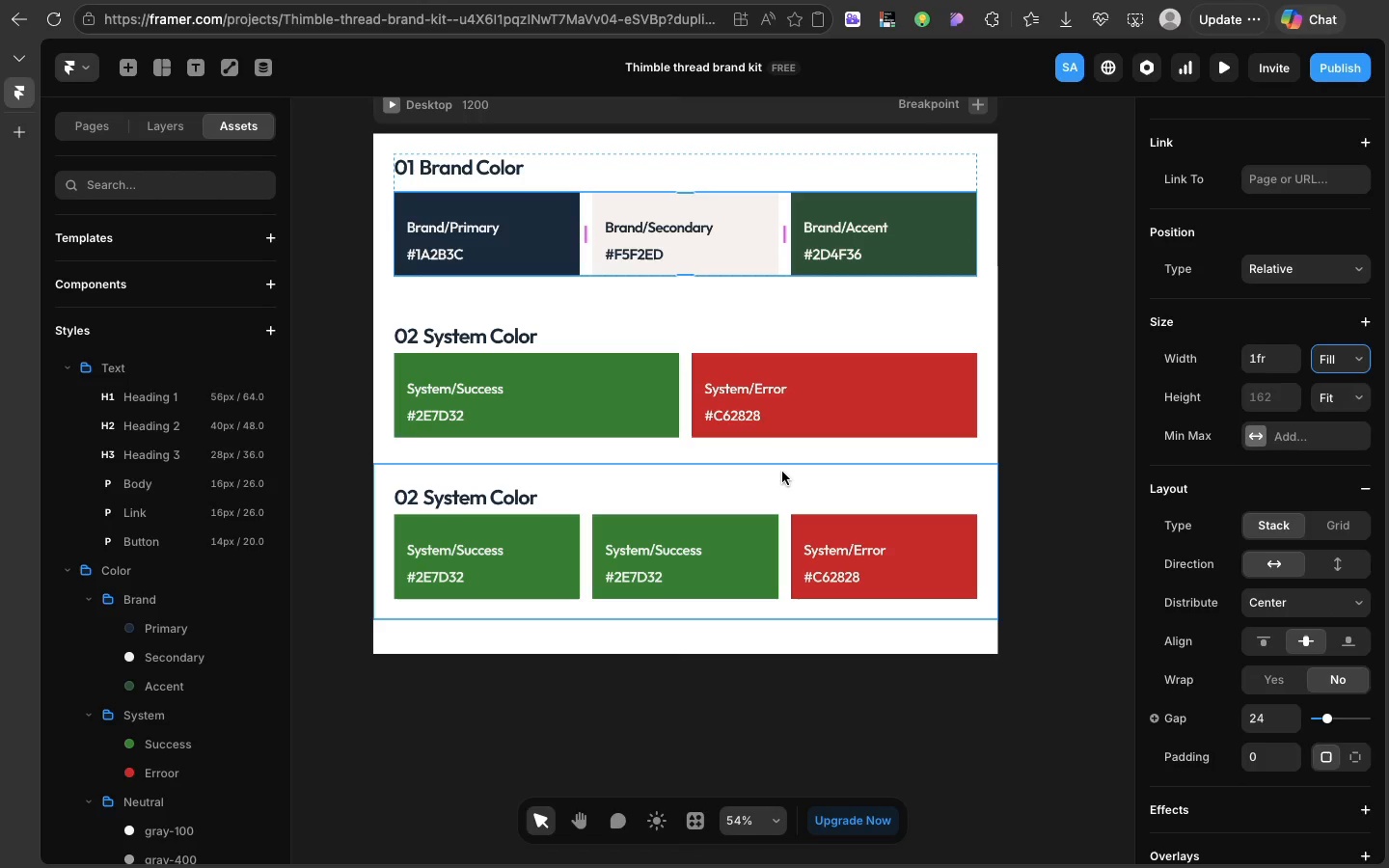 
left_click([503, 556])
 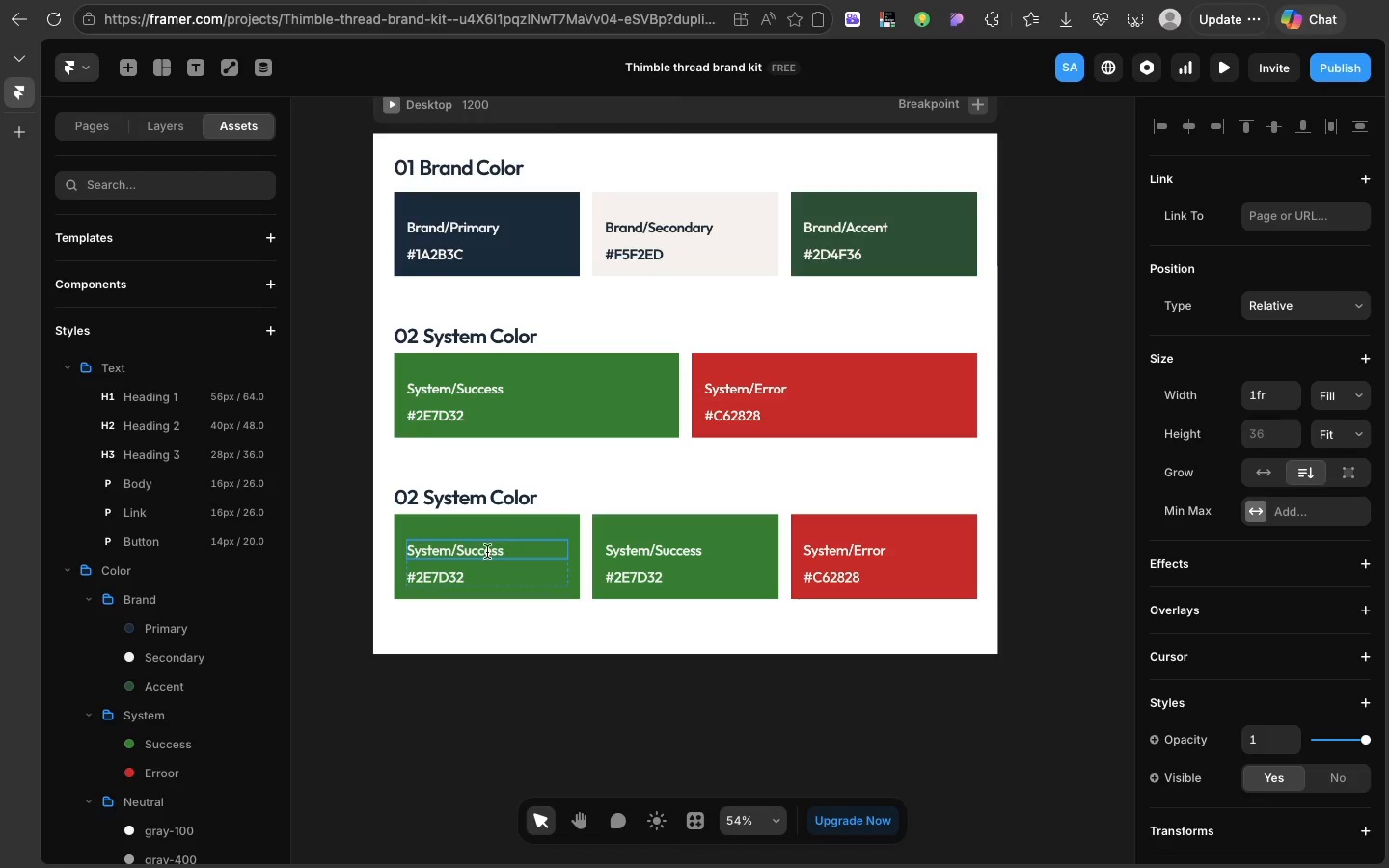 
double_click([487, 552])
 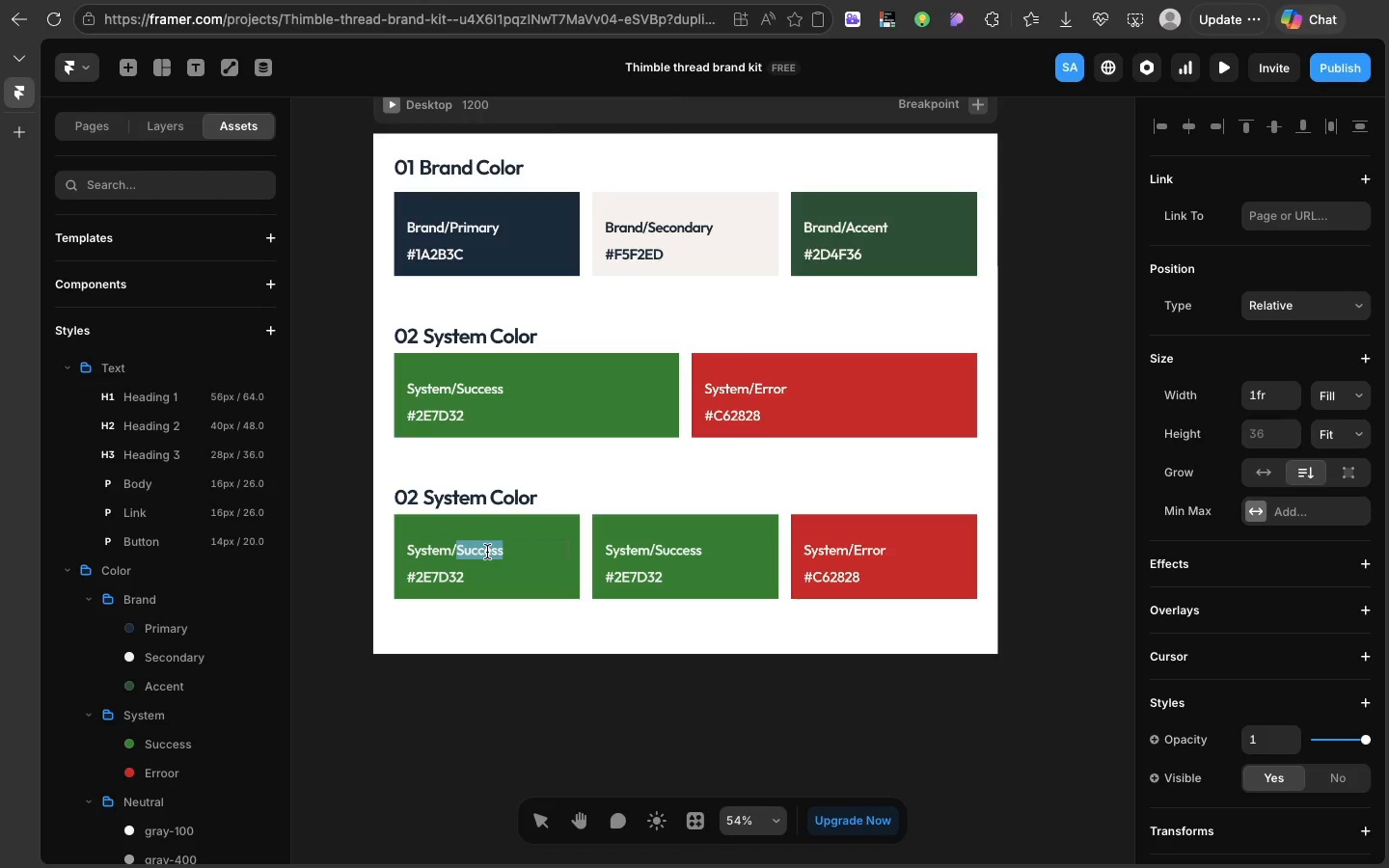 
double_click([487, 552])
 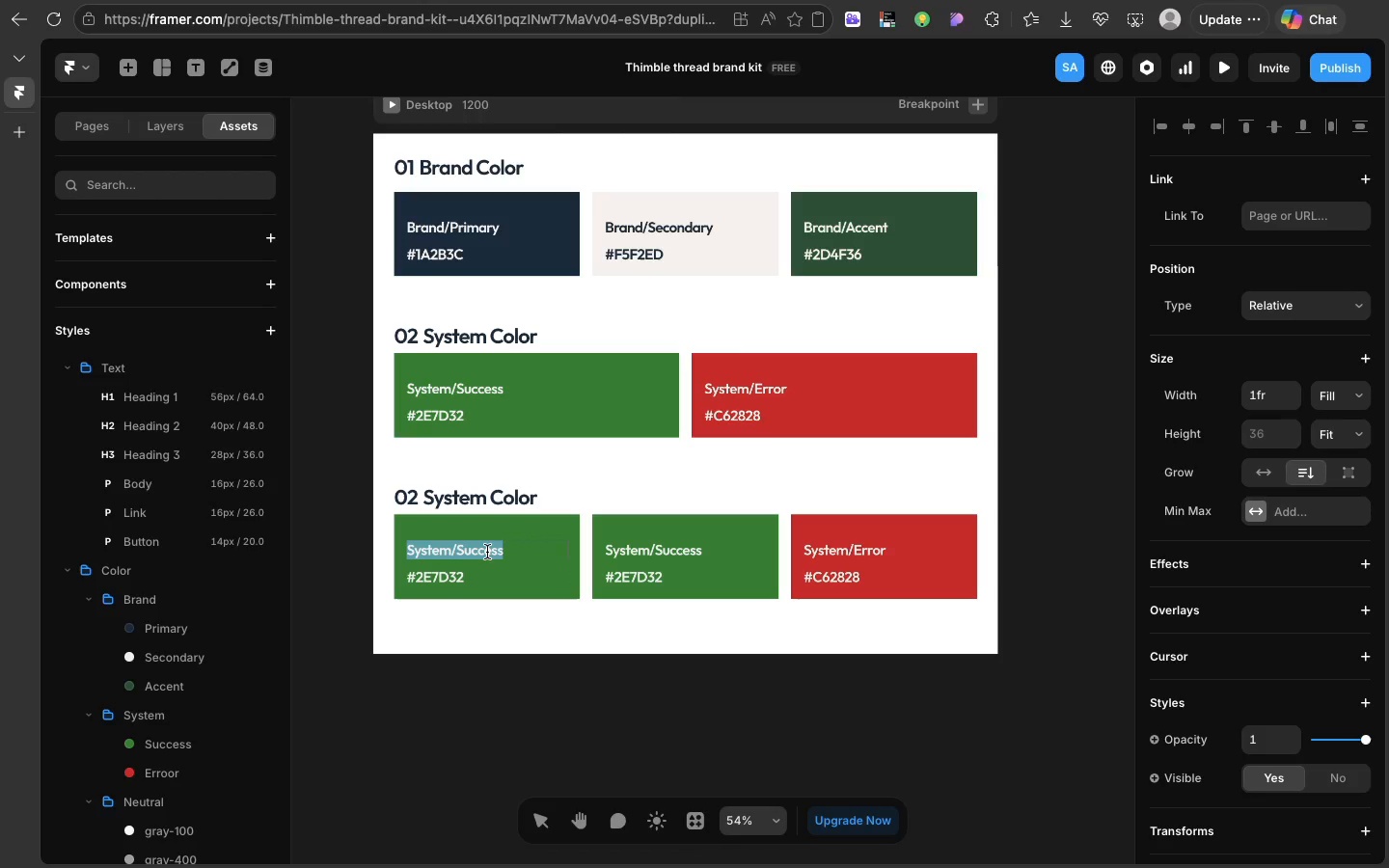 
triple_click([487, 552])
 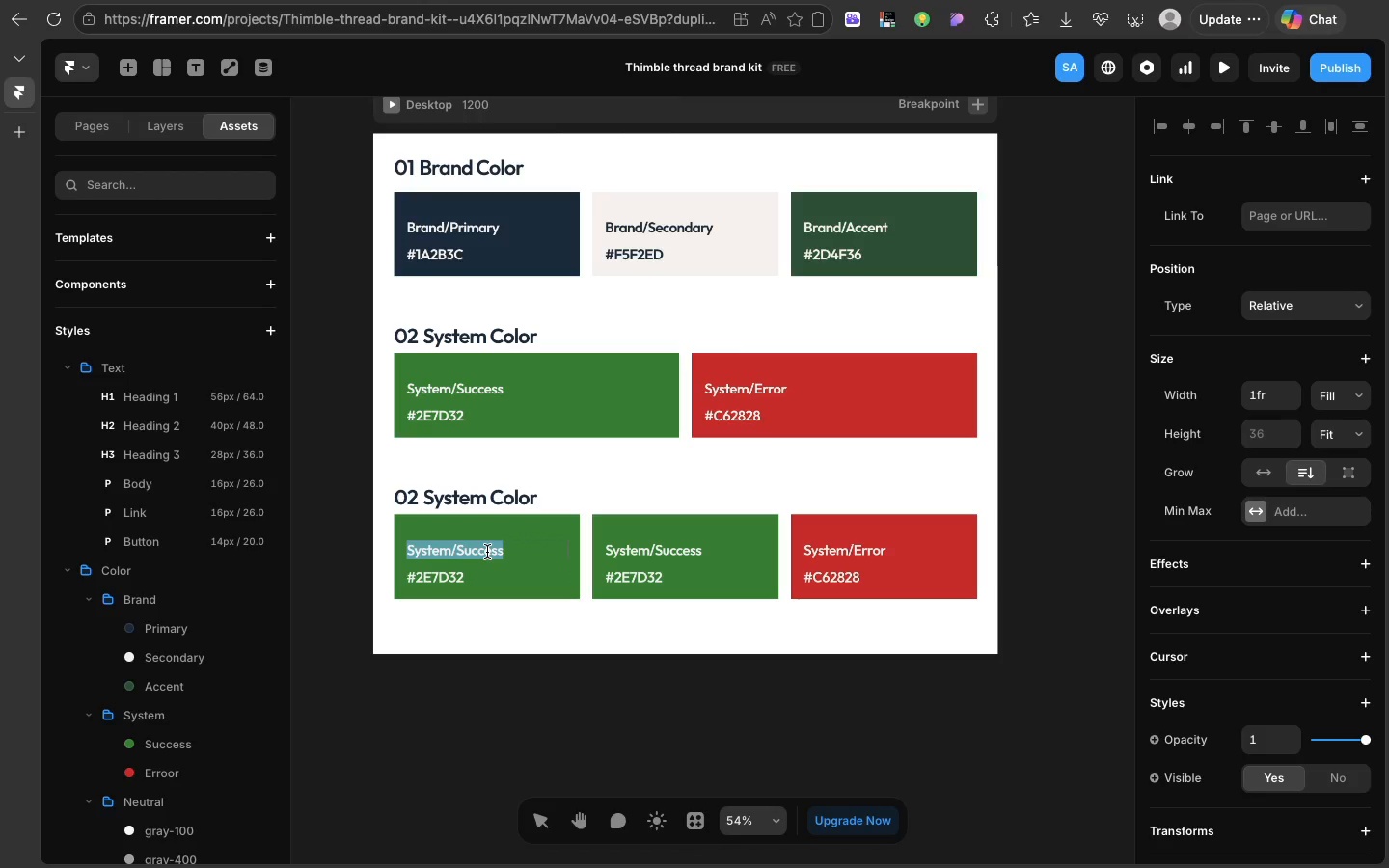 
type(Neytra)
key(Backspace)
key(Backspace)
key(Backspace)
key(Backspace)
type(utral/gr)
key(Backspace)
key(Backspace)
type(gray-100)
 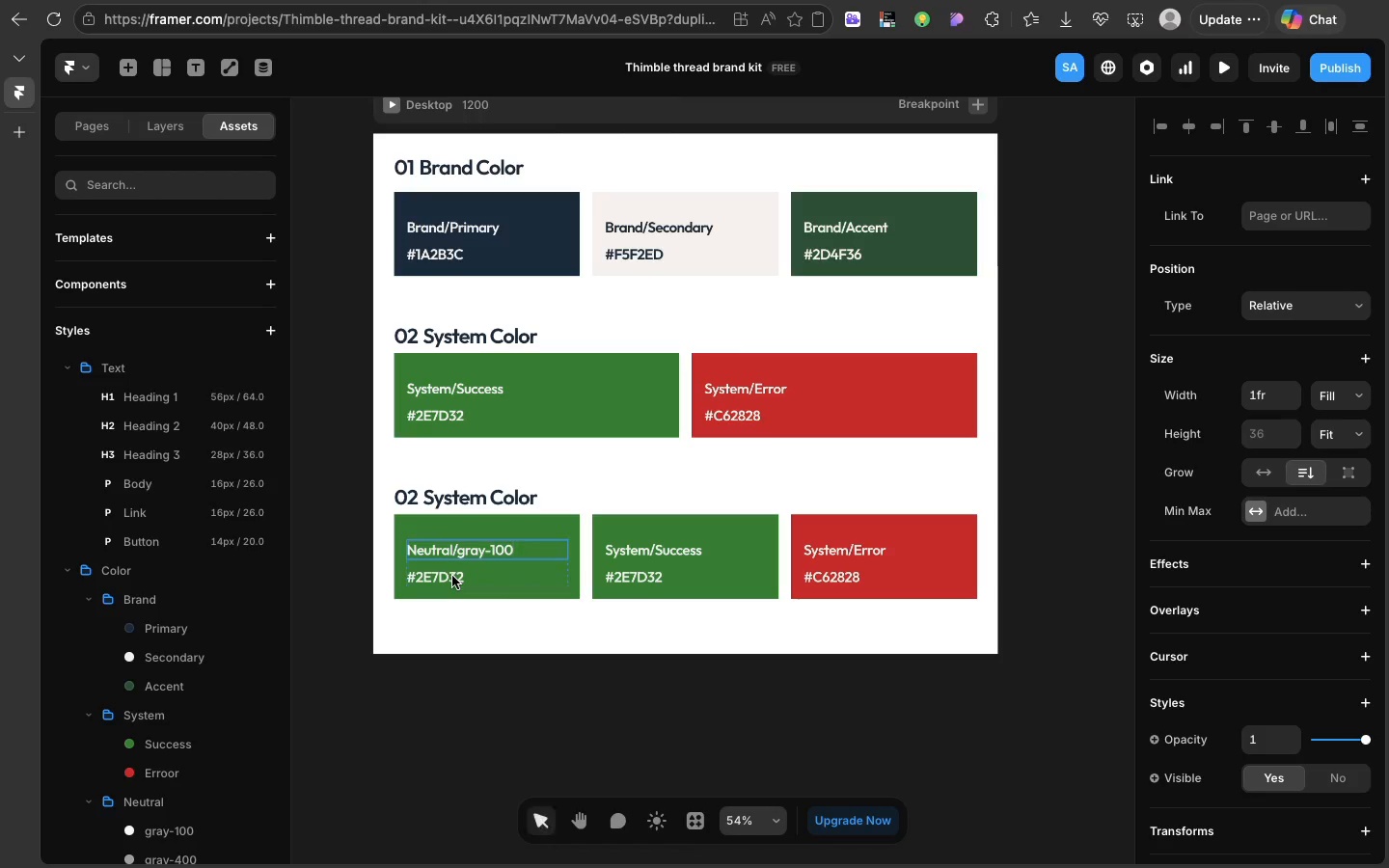 
double_click([452, 576])
 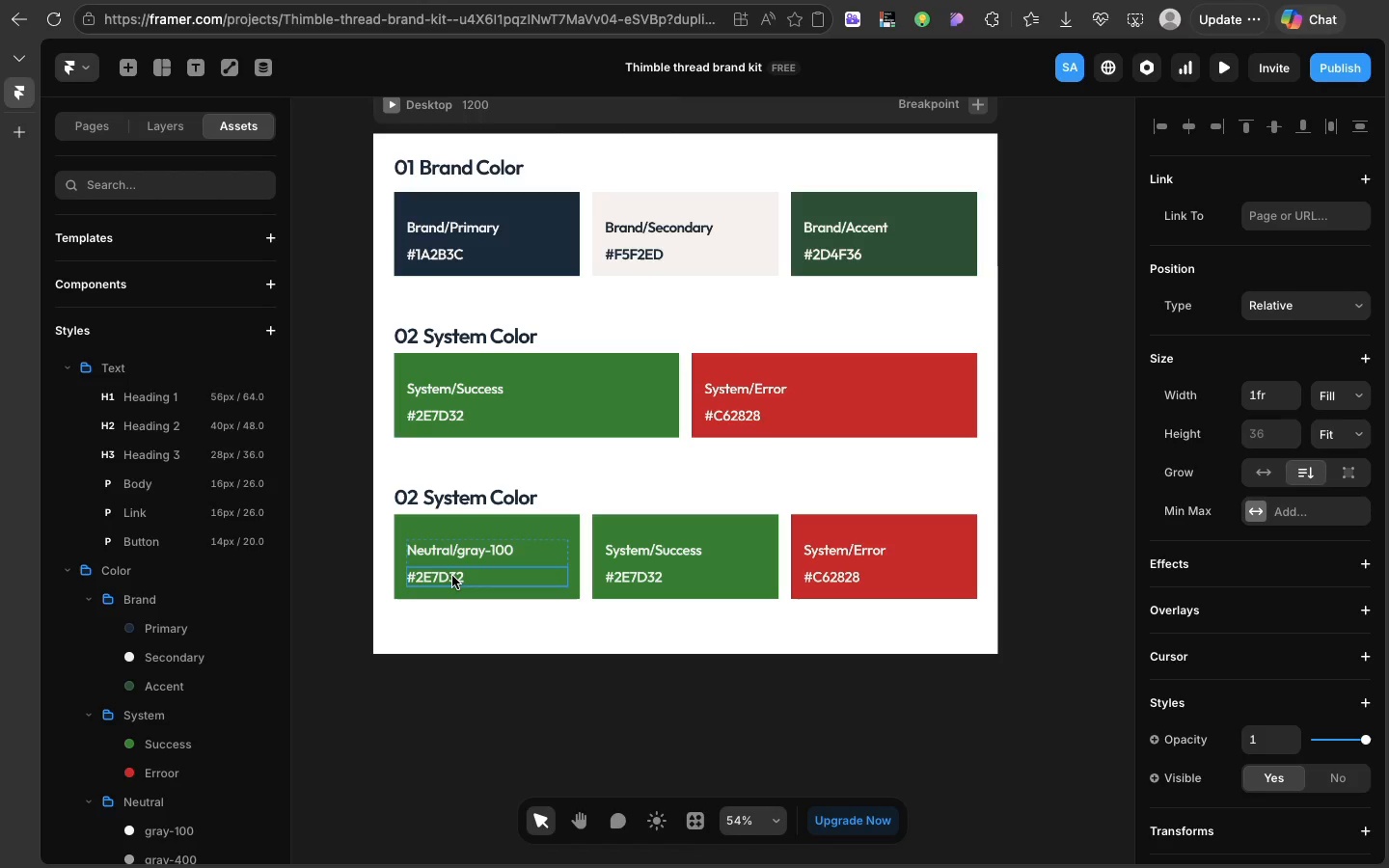 
left_click([452, 576])
 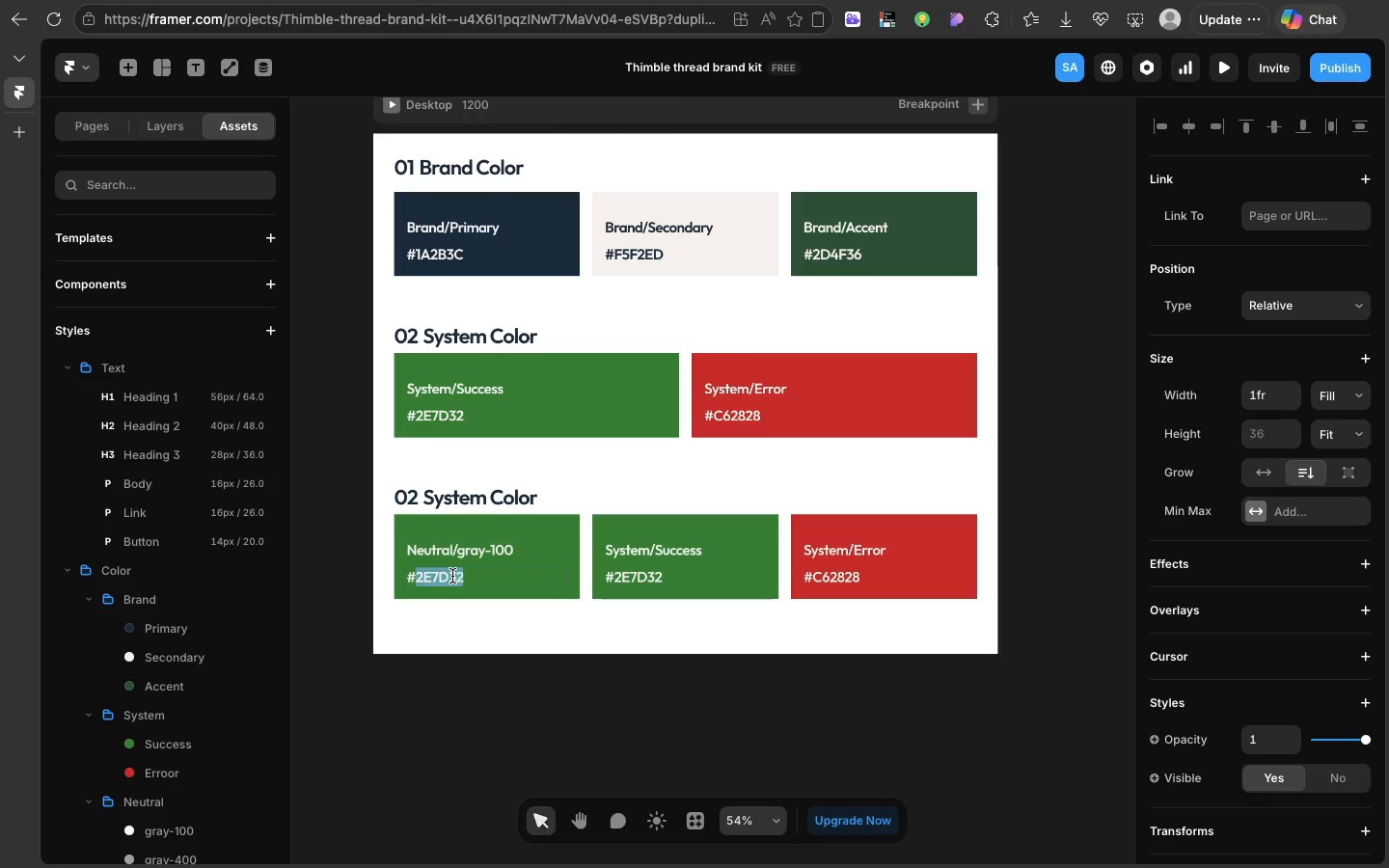 
double_click([452, 576])
 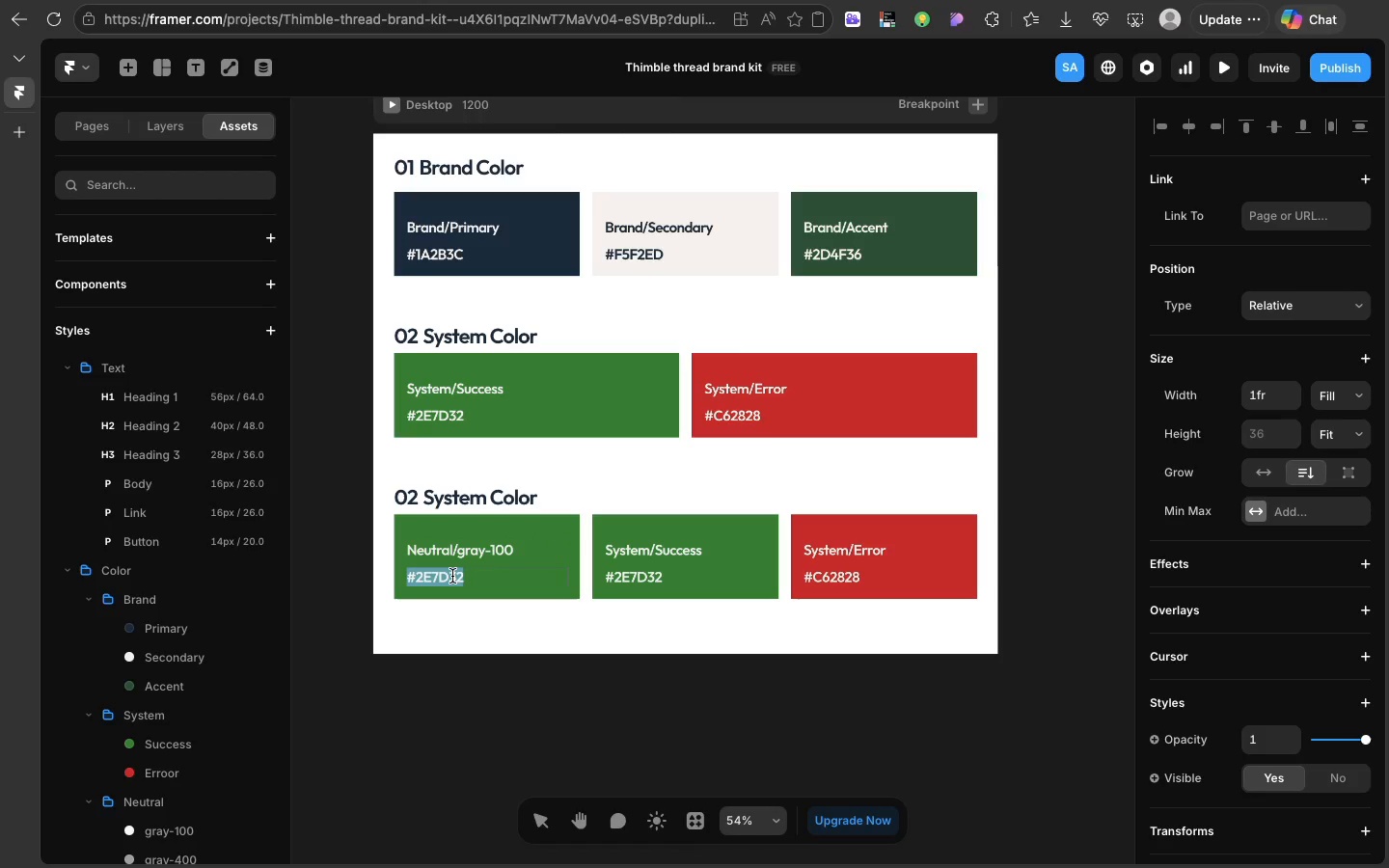 
triple_click([452, 576])
 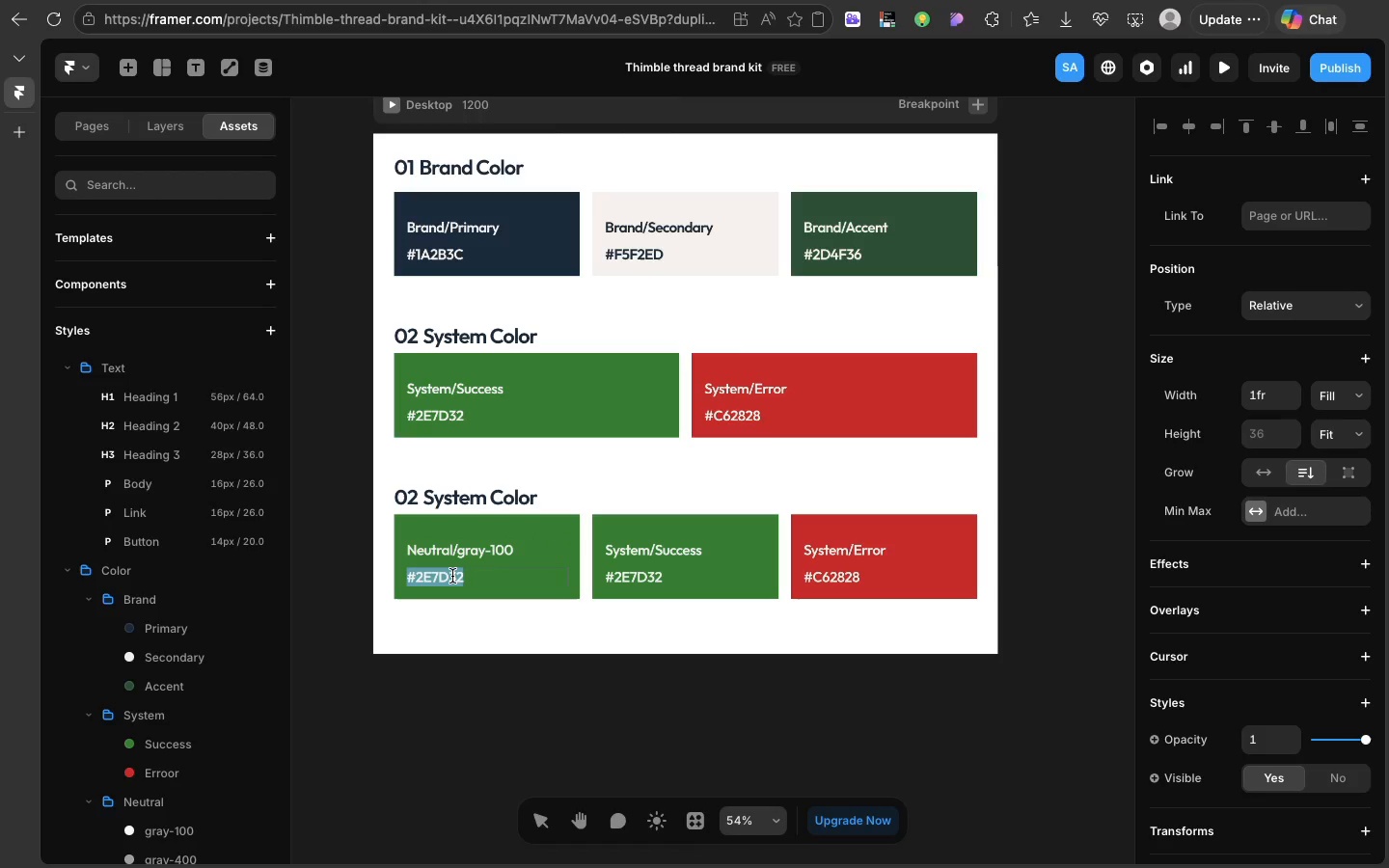 
triple_click([452, 576])
 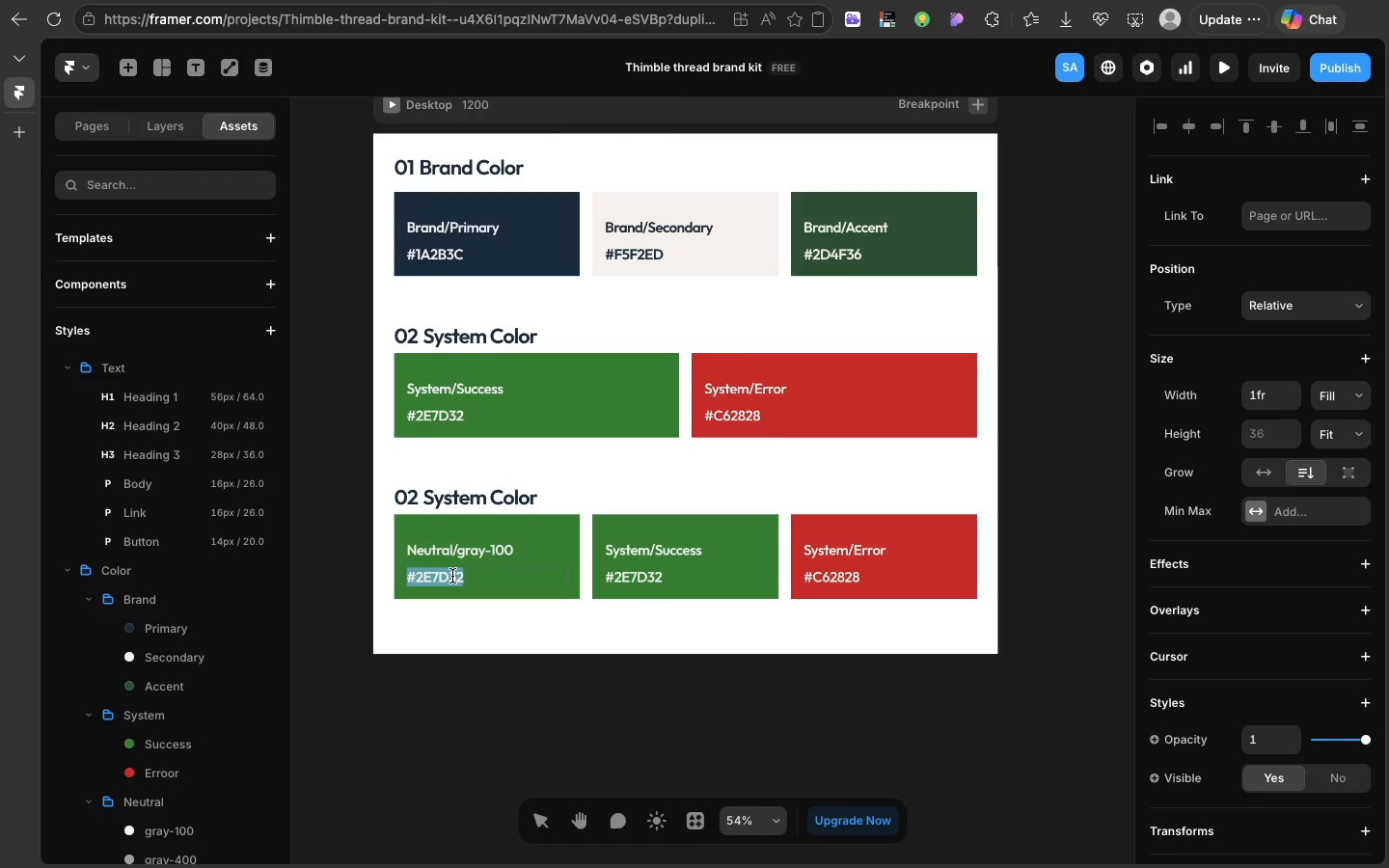 
triple_click([452, 576])
 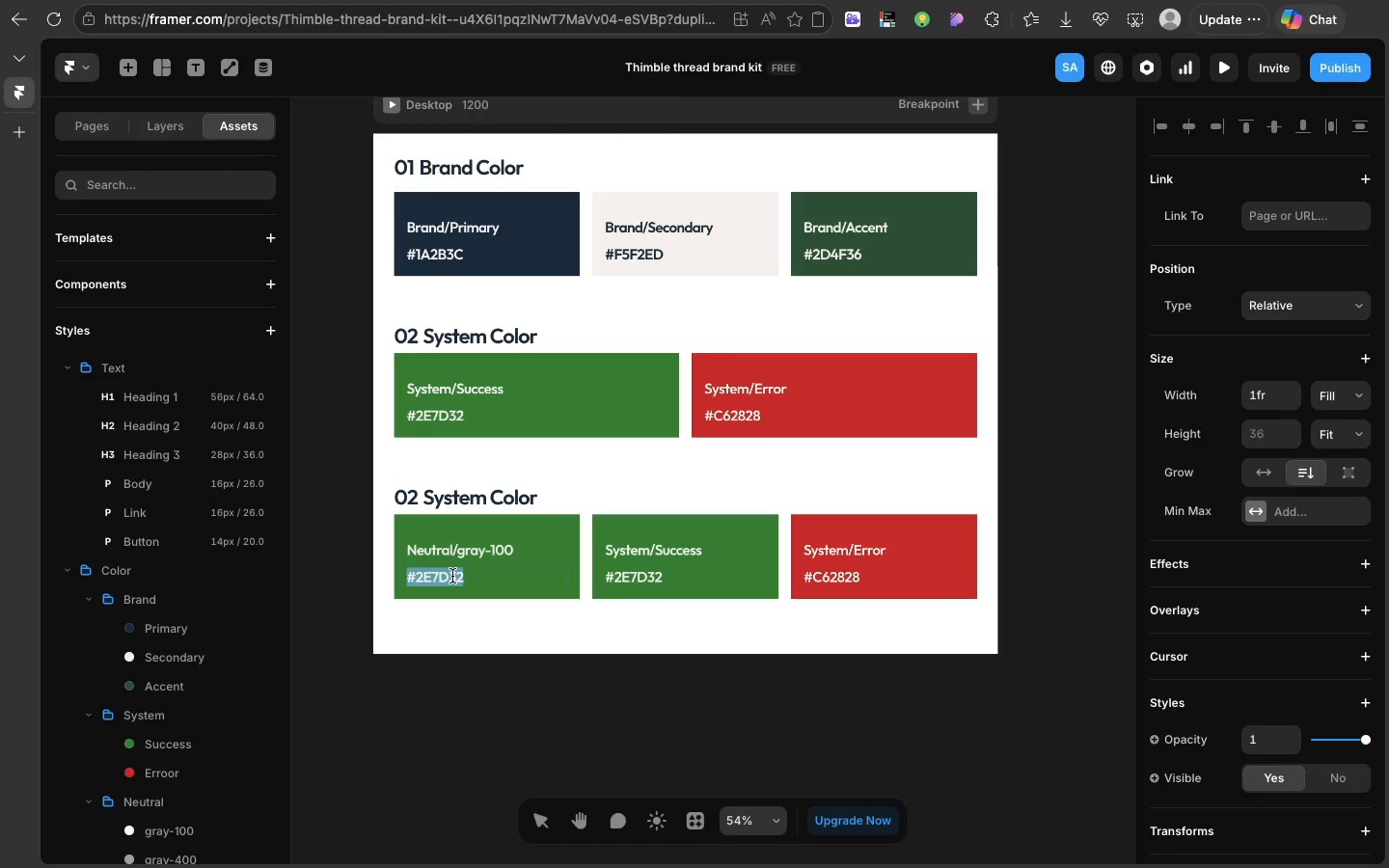 
triple_click([452, 576])
 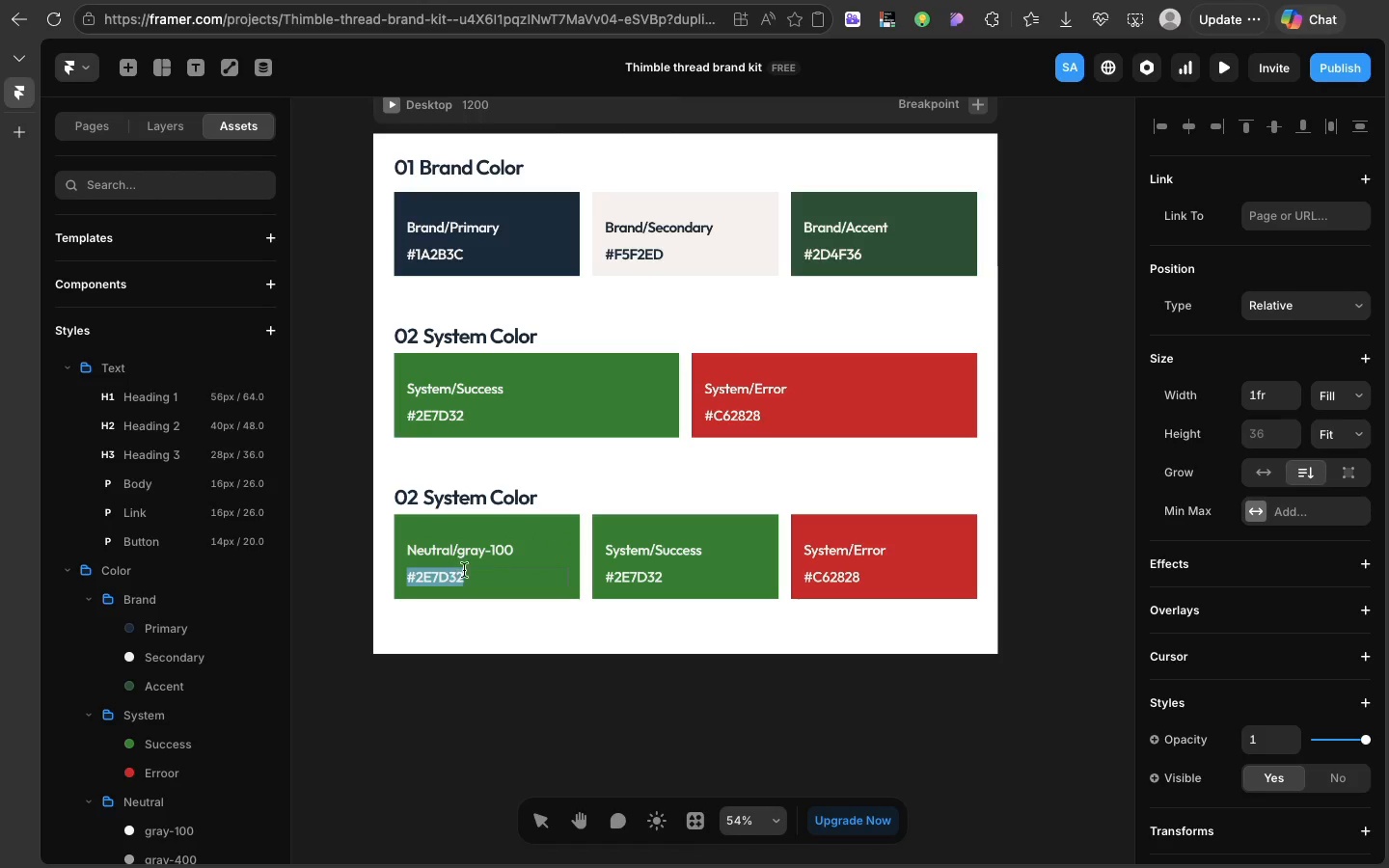 
triple_click([452, 576])
 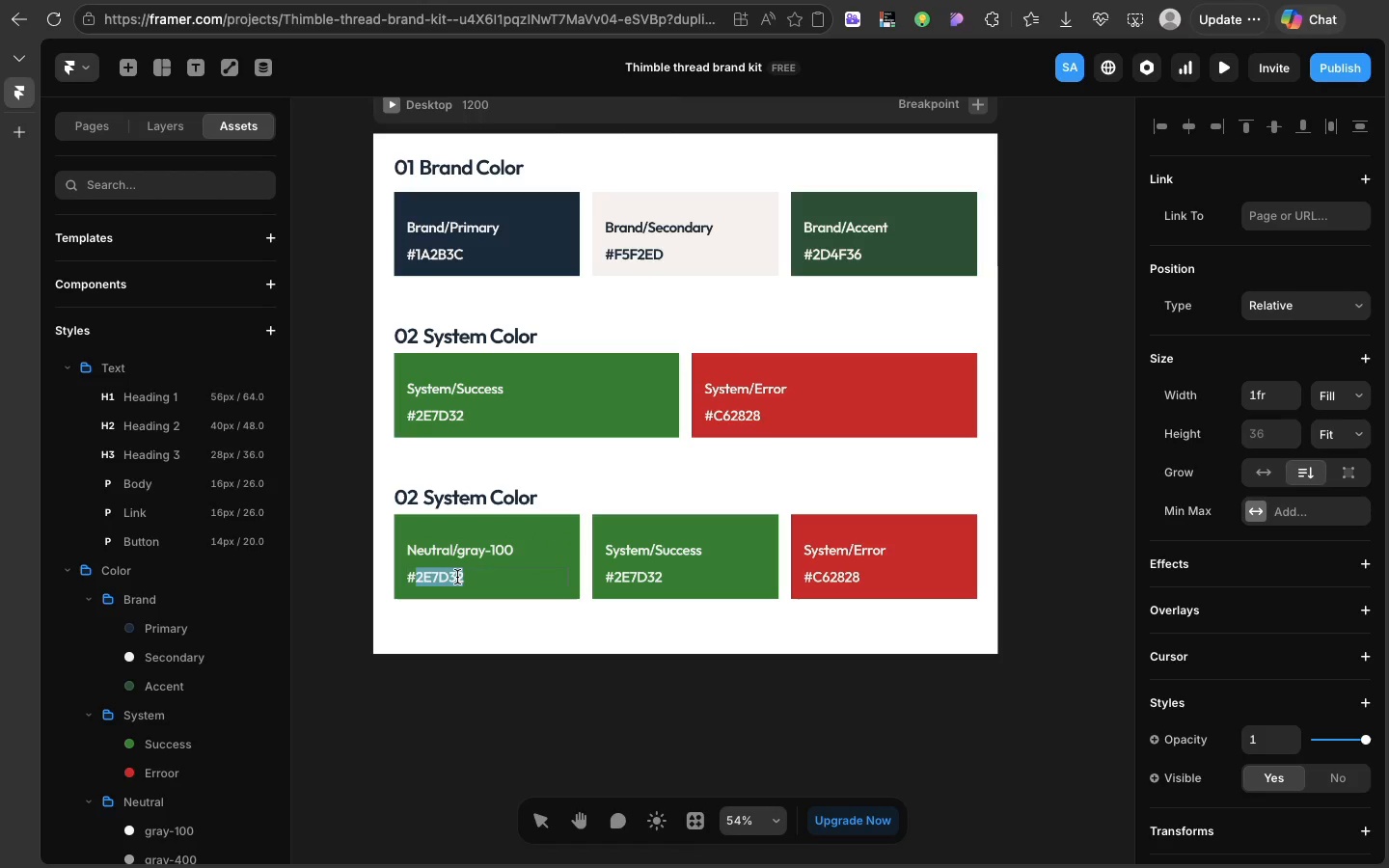 
double_click([457, 577])
 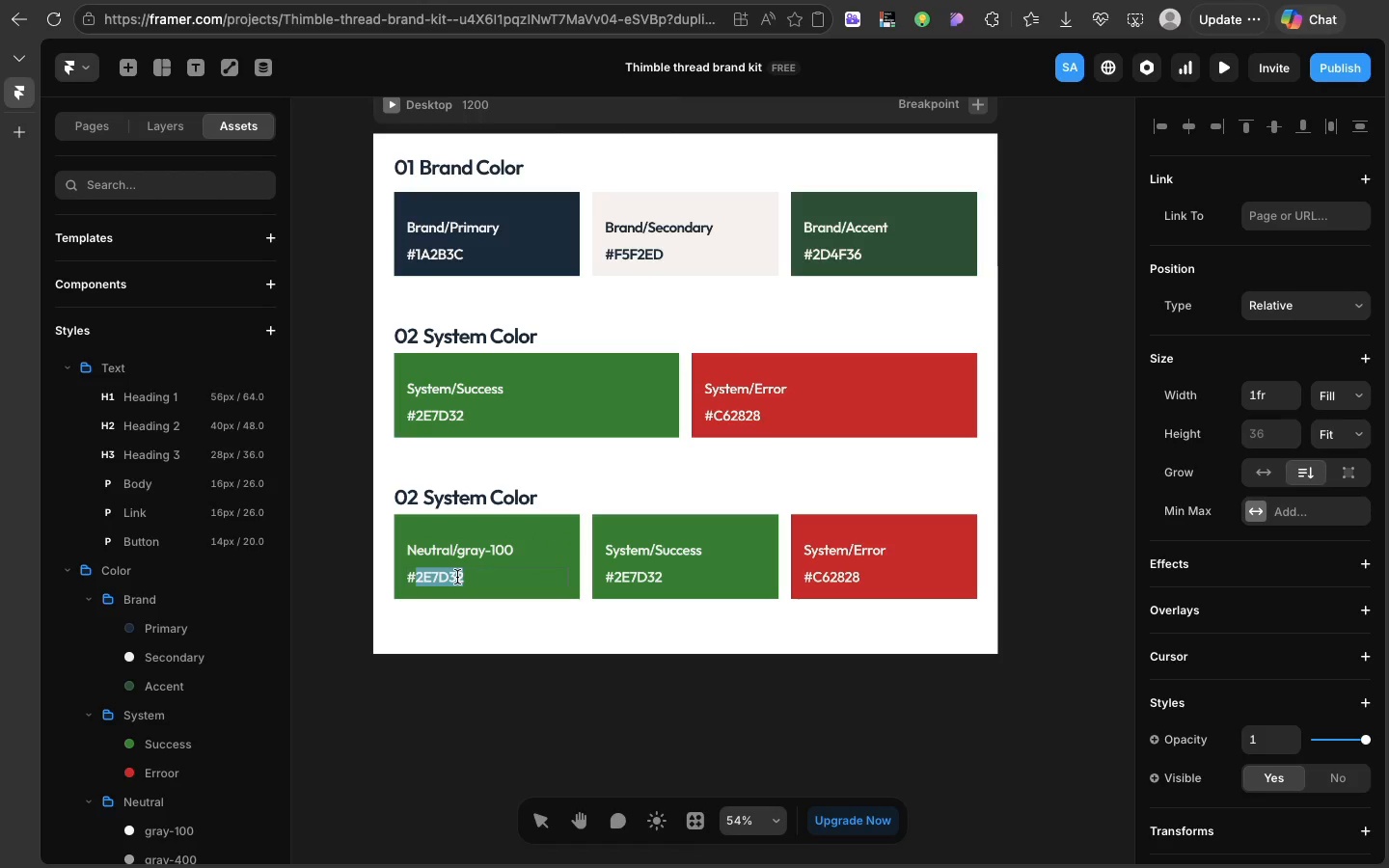 
type(f7)
 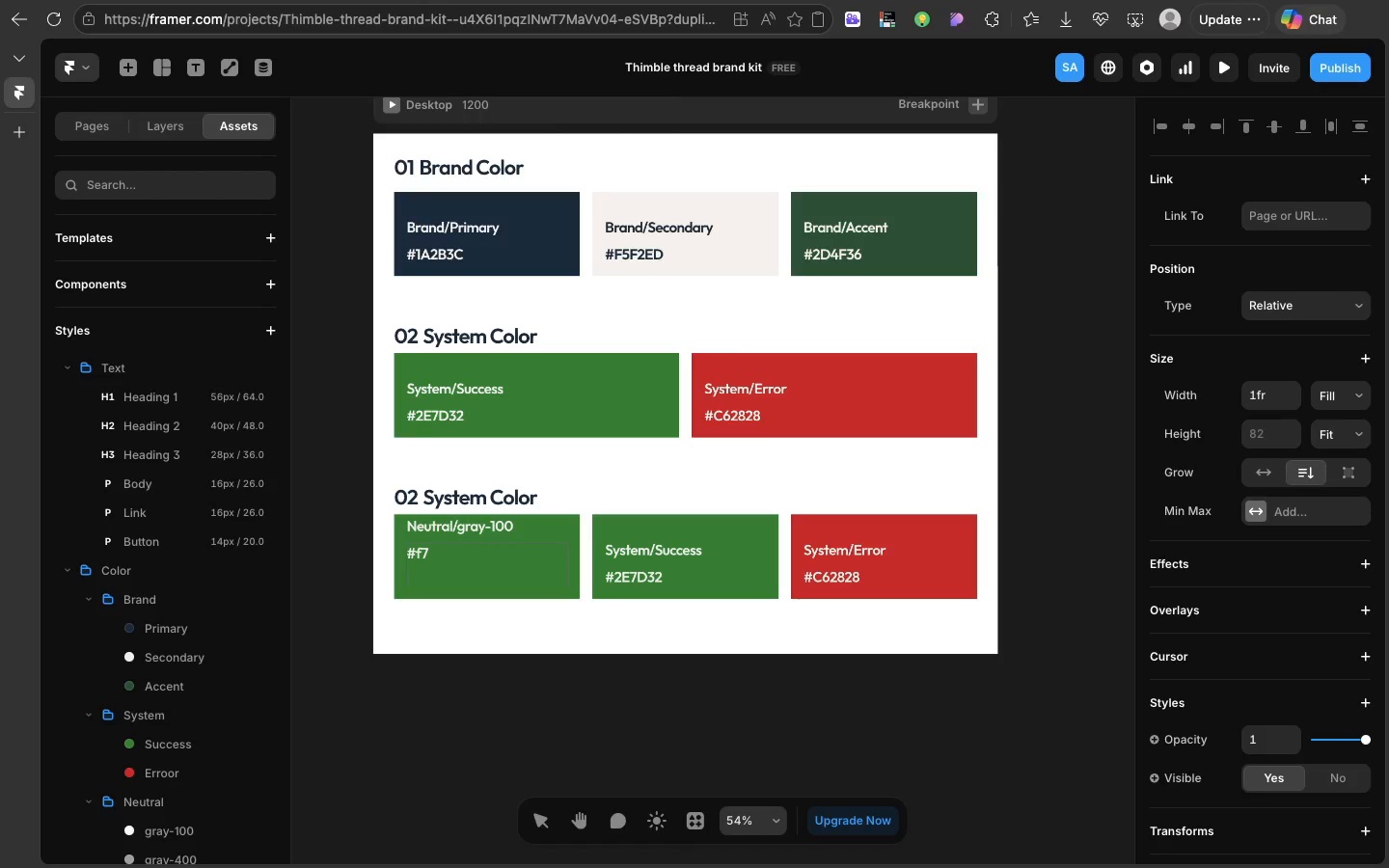 
key(Enter)
 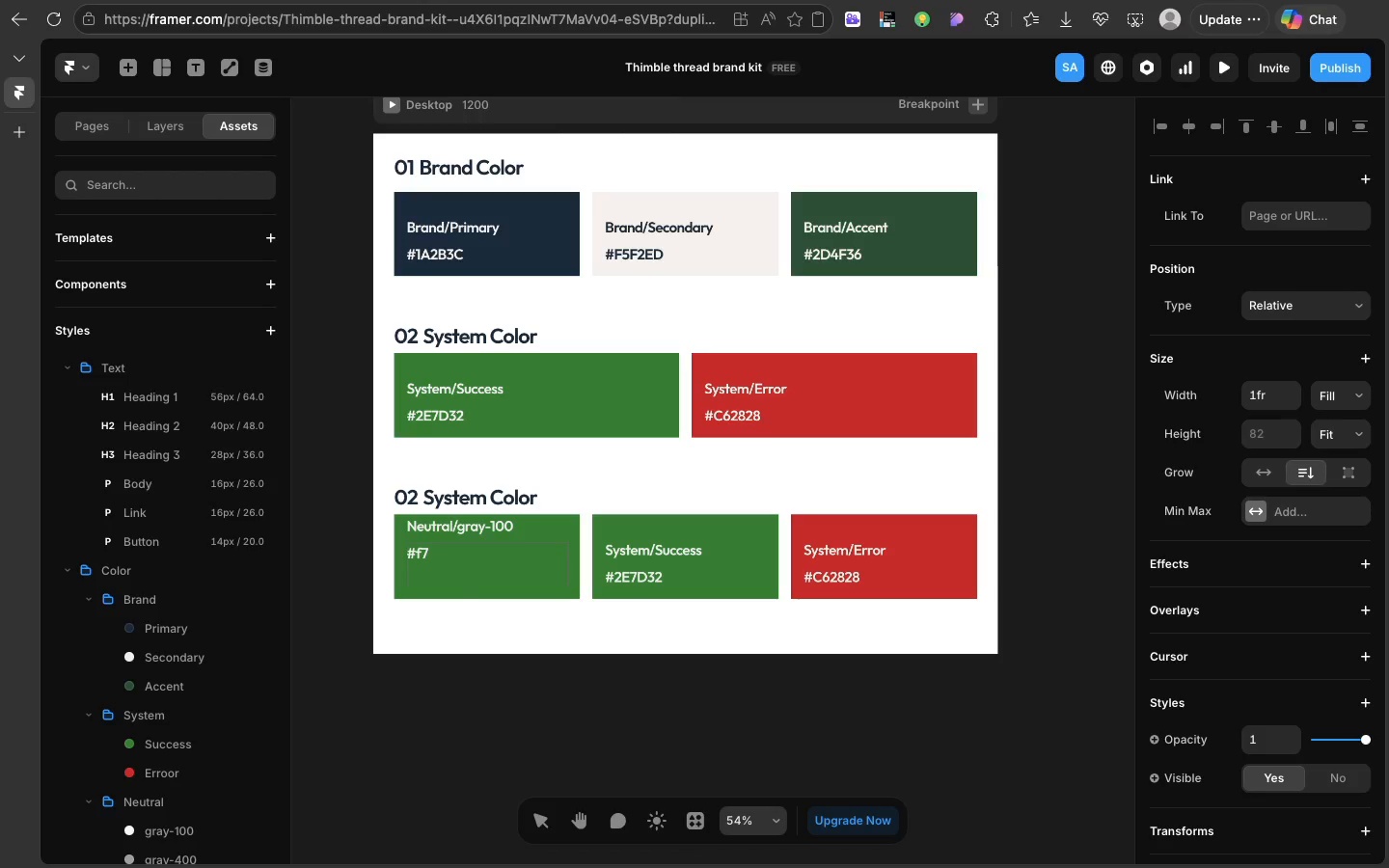 
key(Meta+Z)
 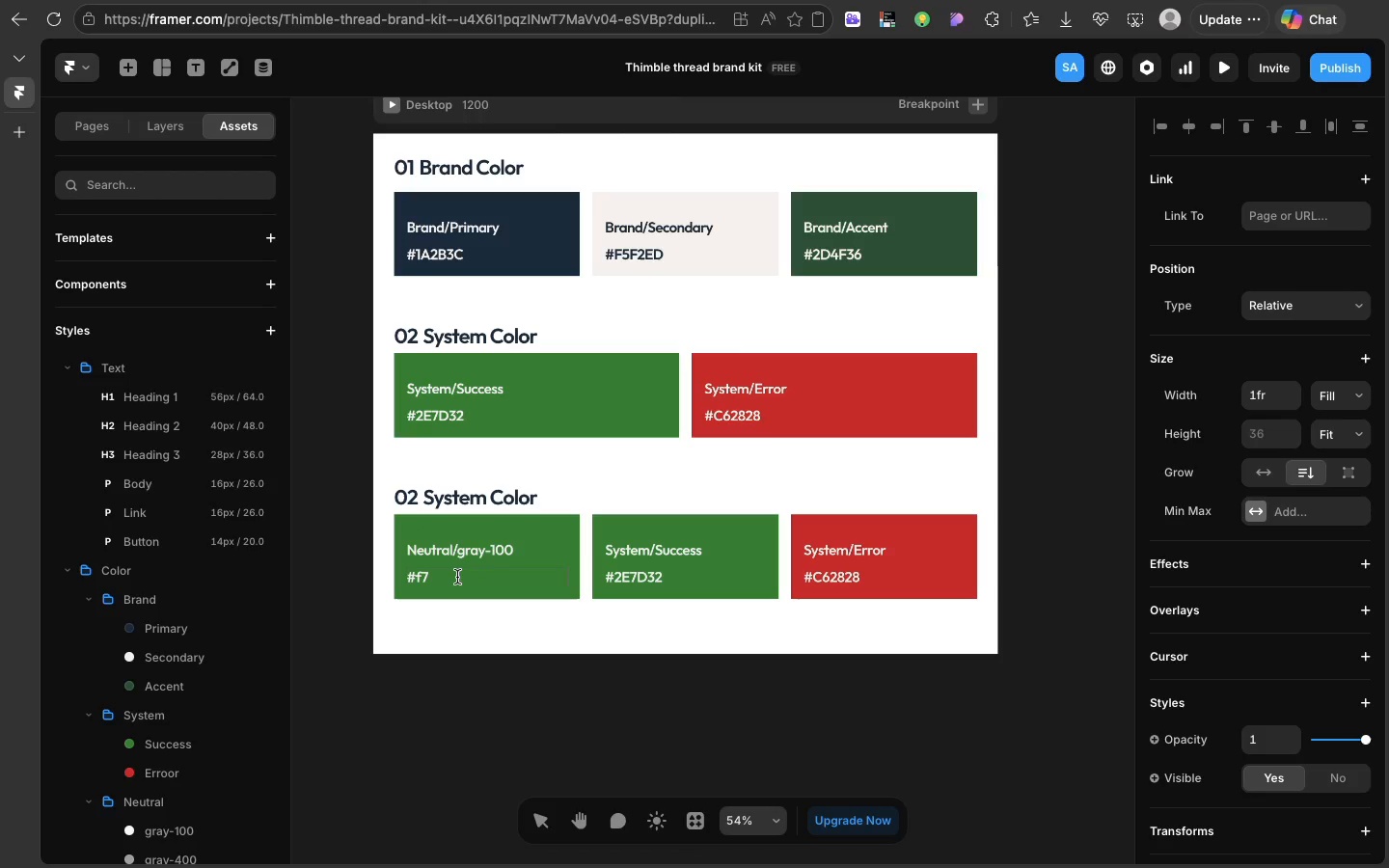 
key(Backspace)
 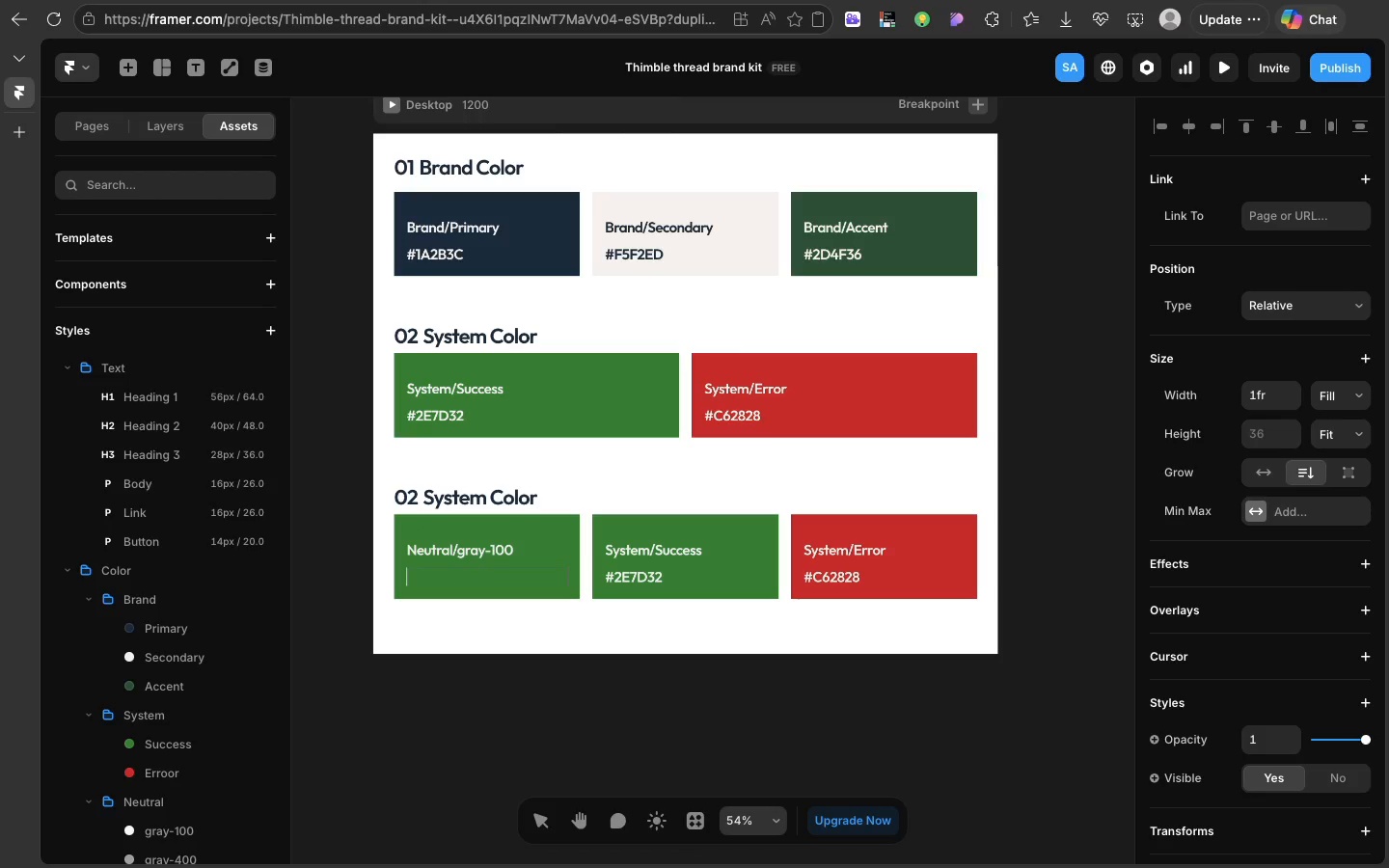 
key(Backspace)
 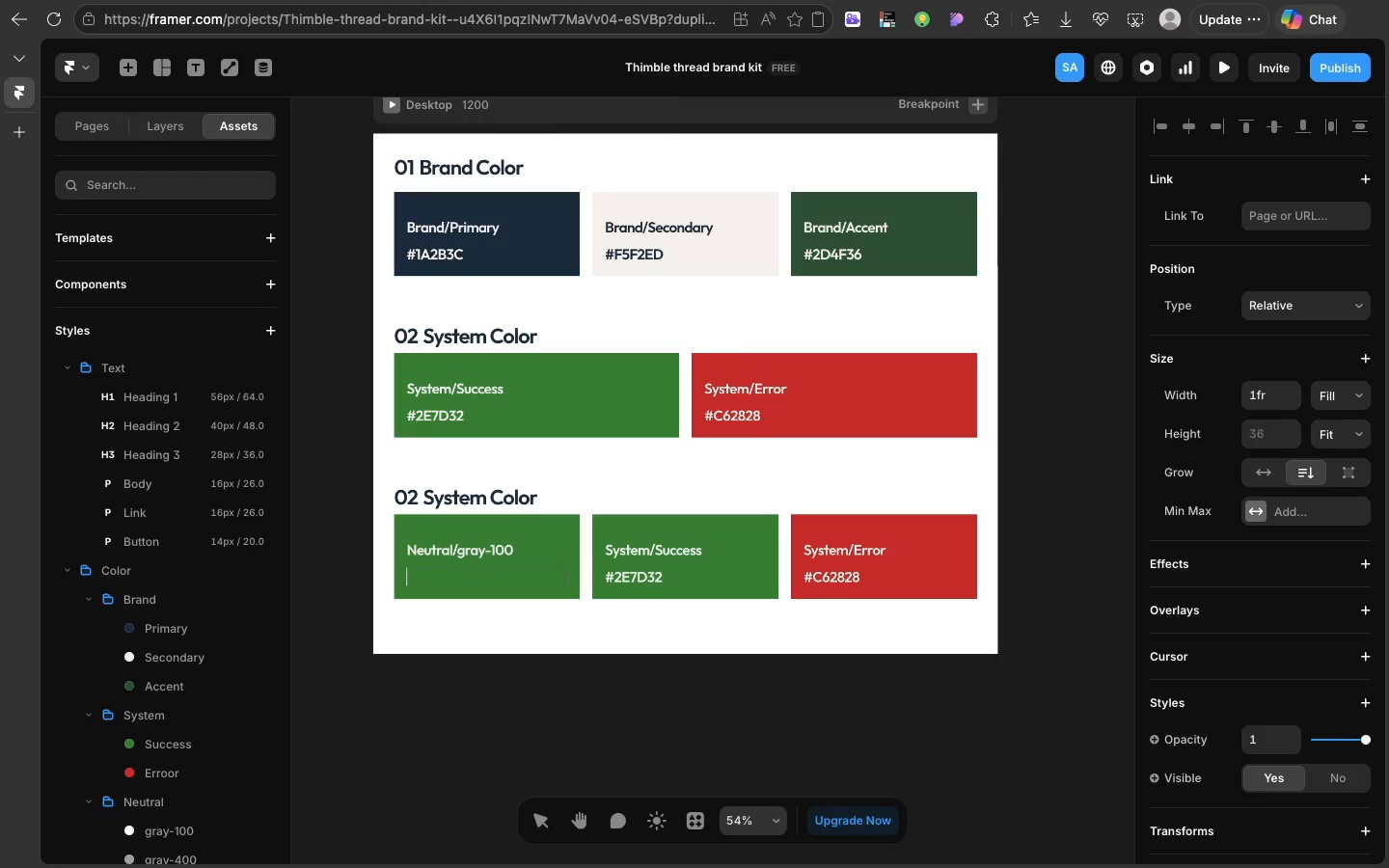 
key(Backspace)
 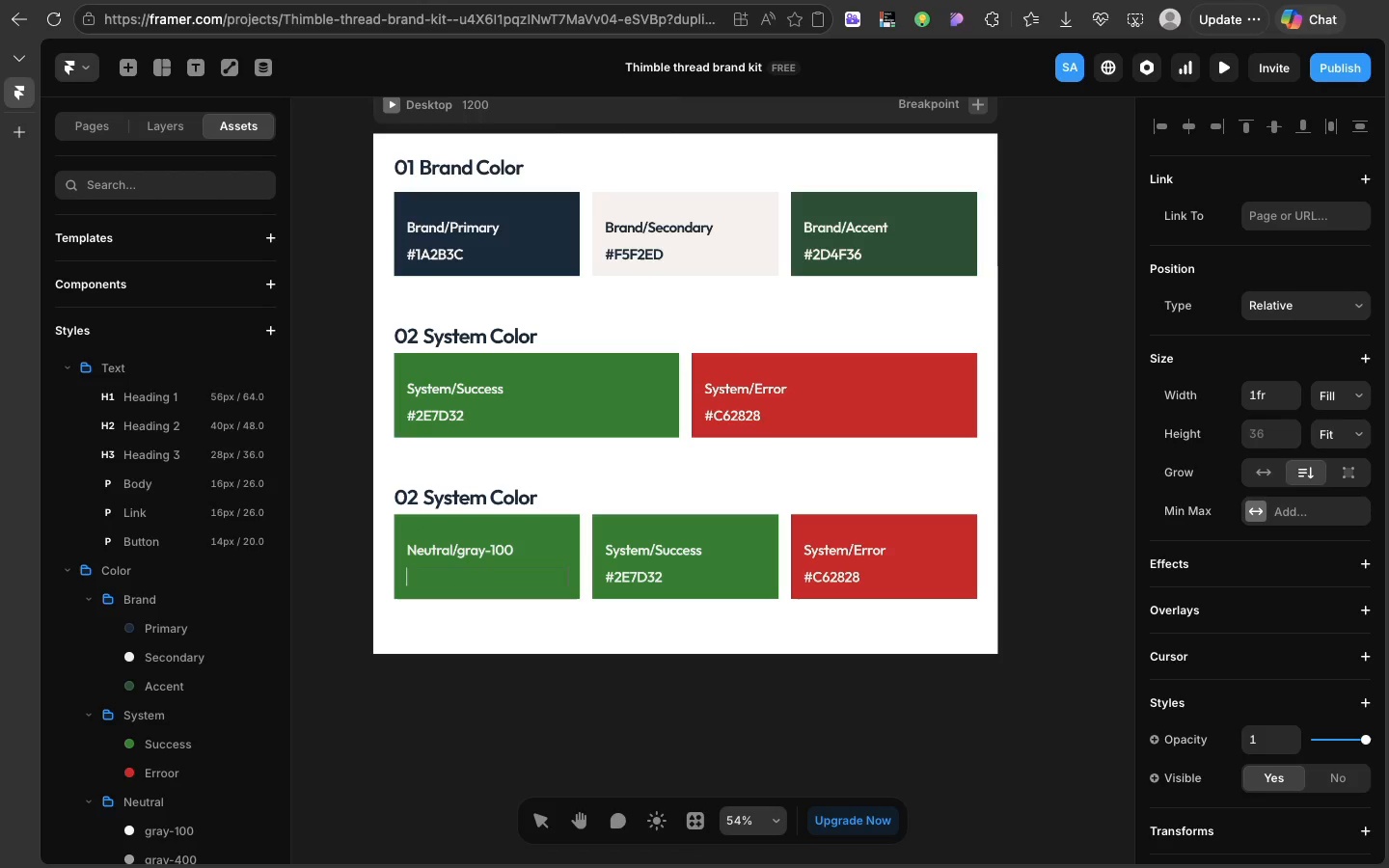 
hold_key(key=ShiftLeft, duration=1.45)
 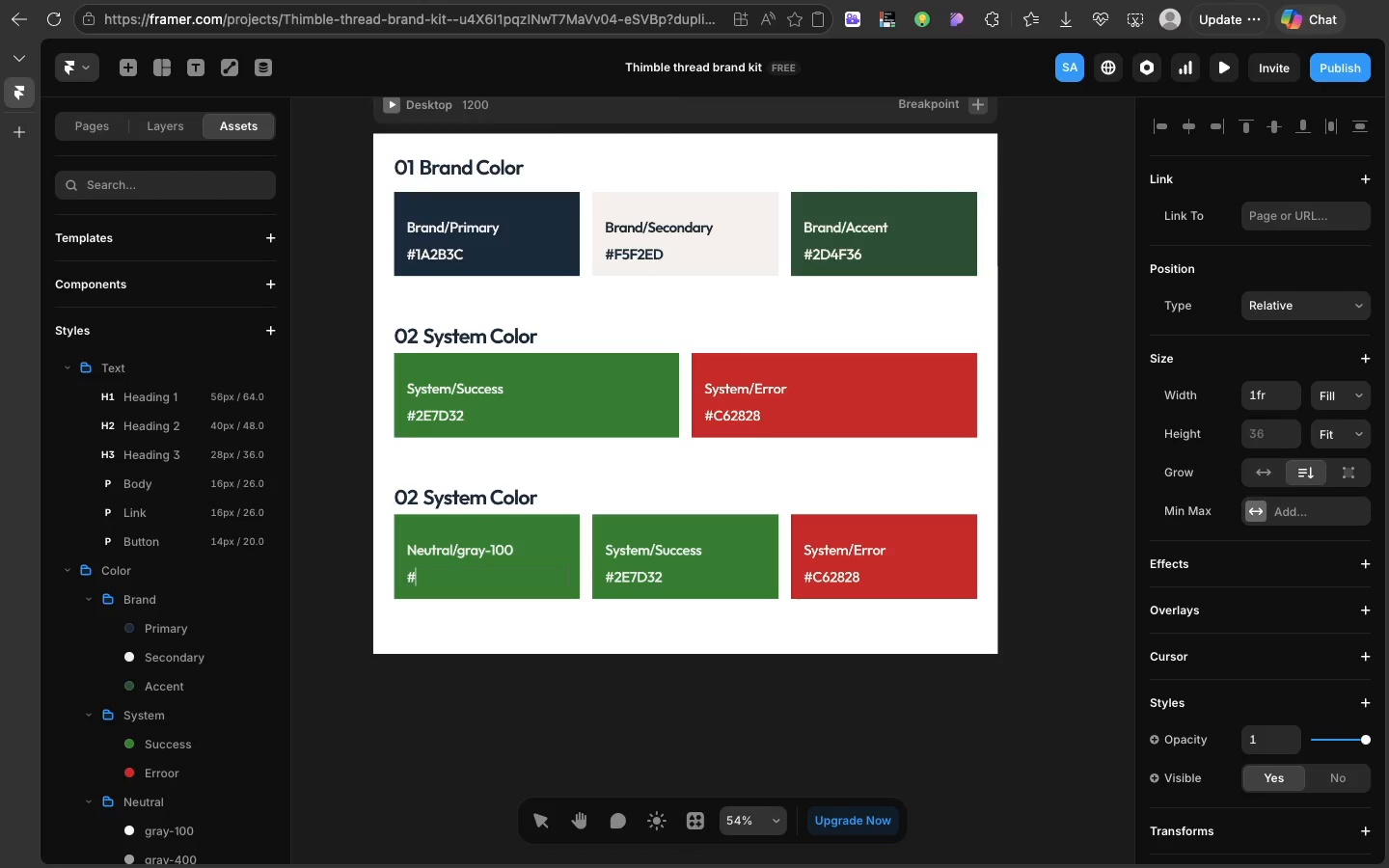 
hold_key(key=3, duration=0.3)
 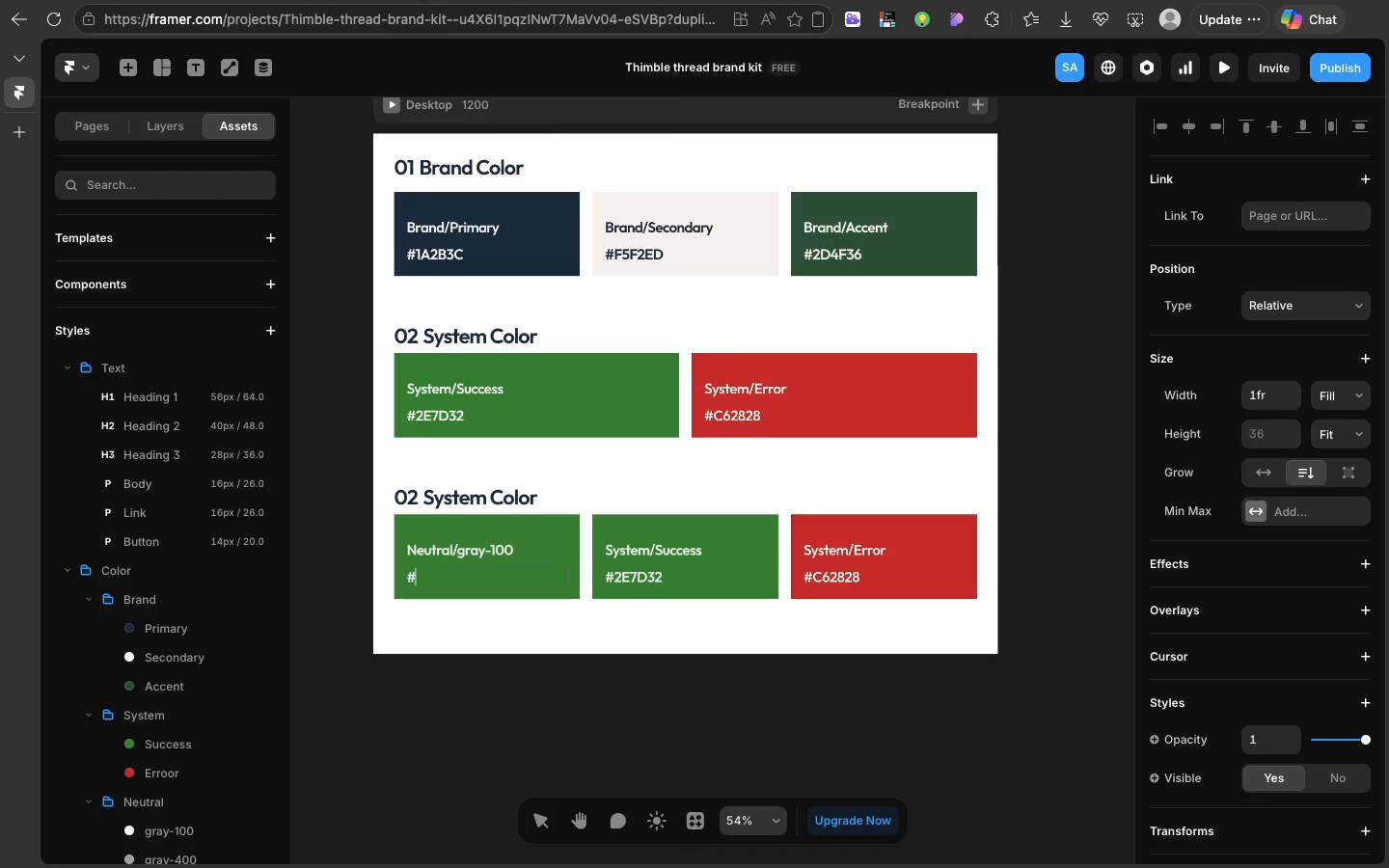 
type(f)
key(Backspace)
type(F7F7F7)
 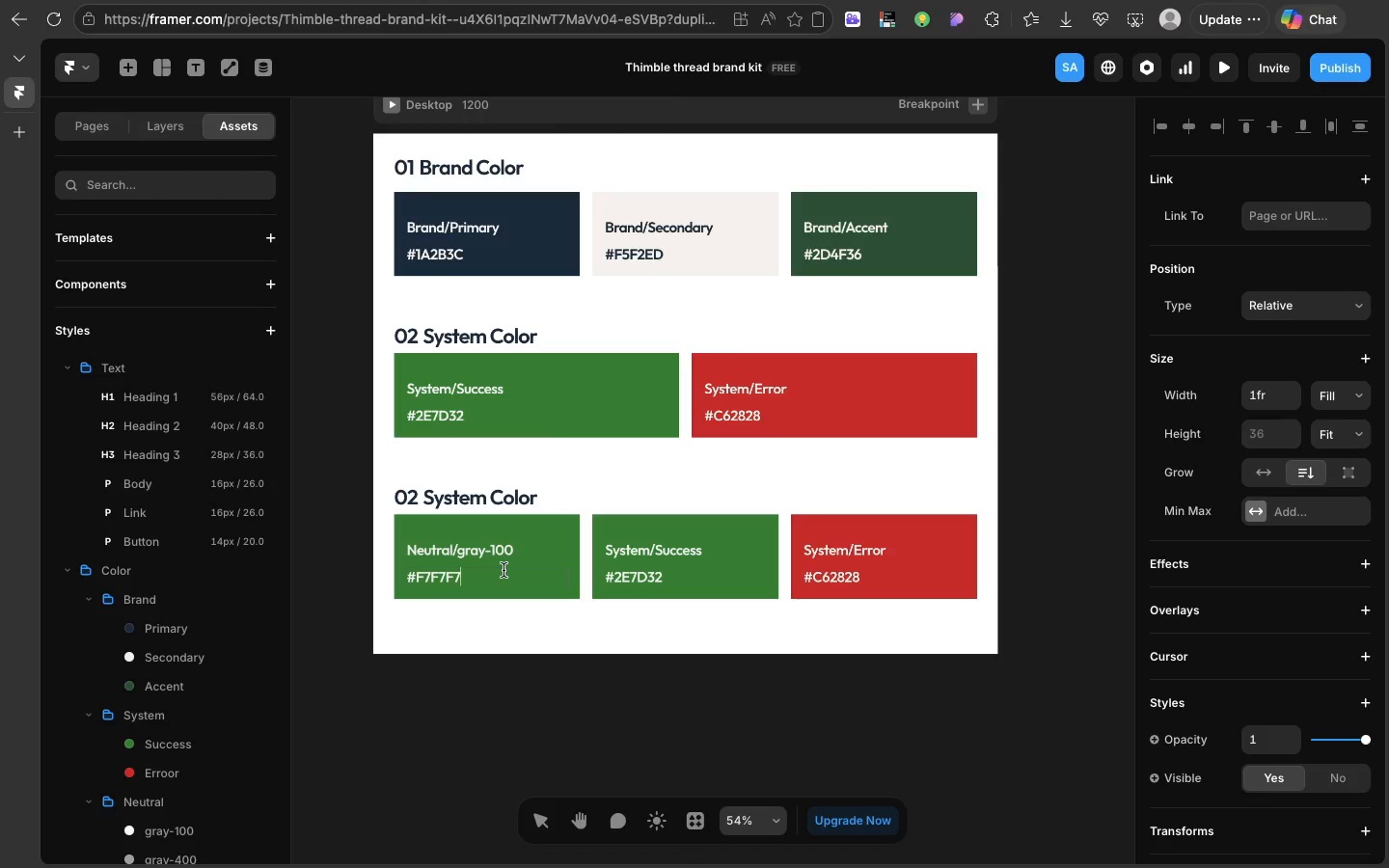 
left_click([504, 570])
 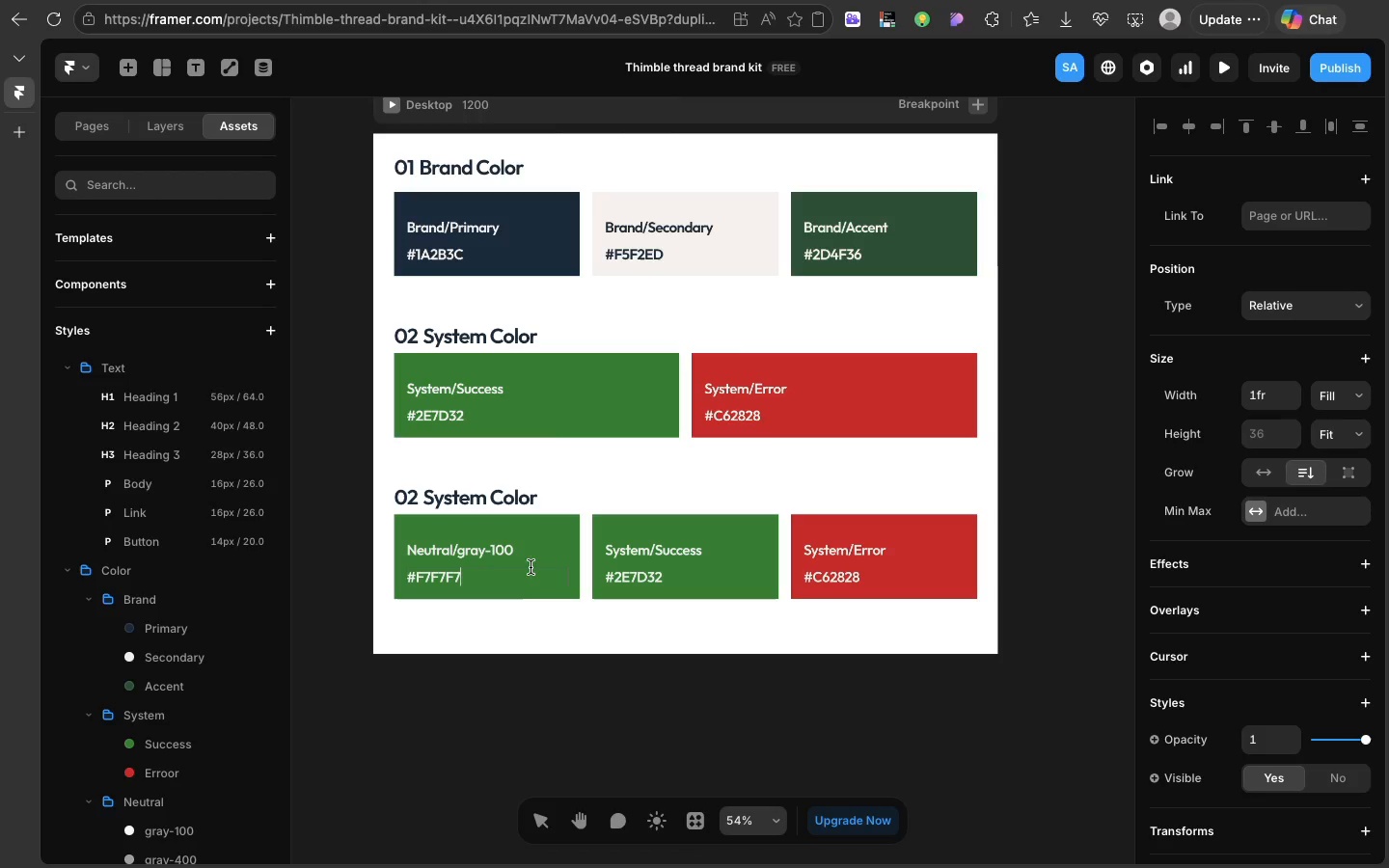 
left_click([531, 567])
 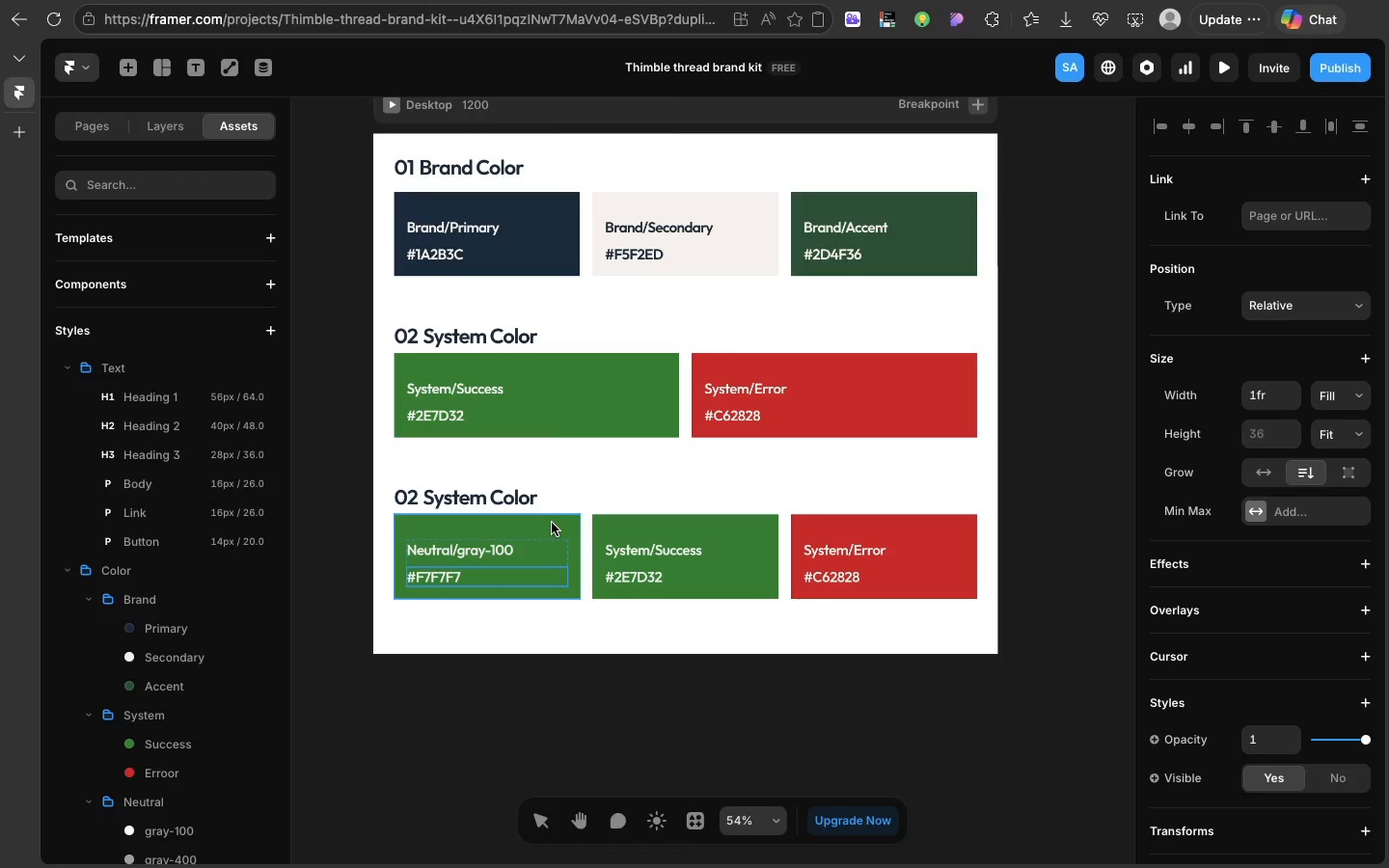 
left_click([552, 523])
 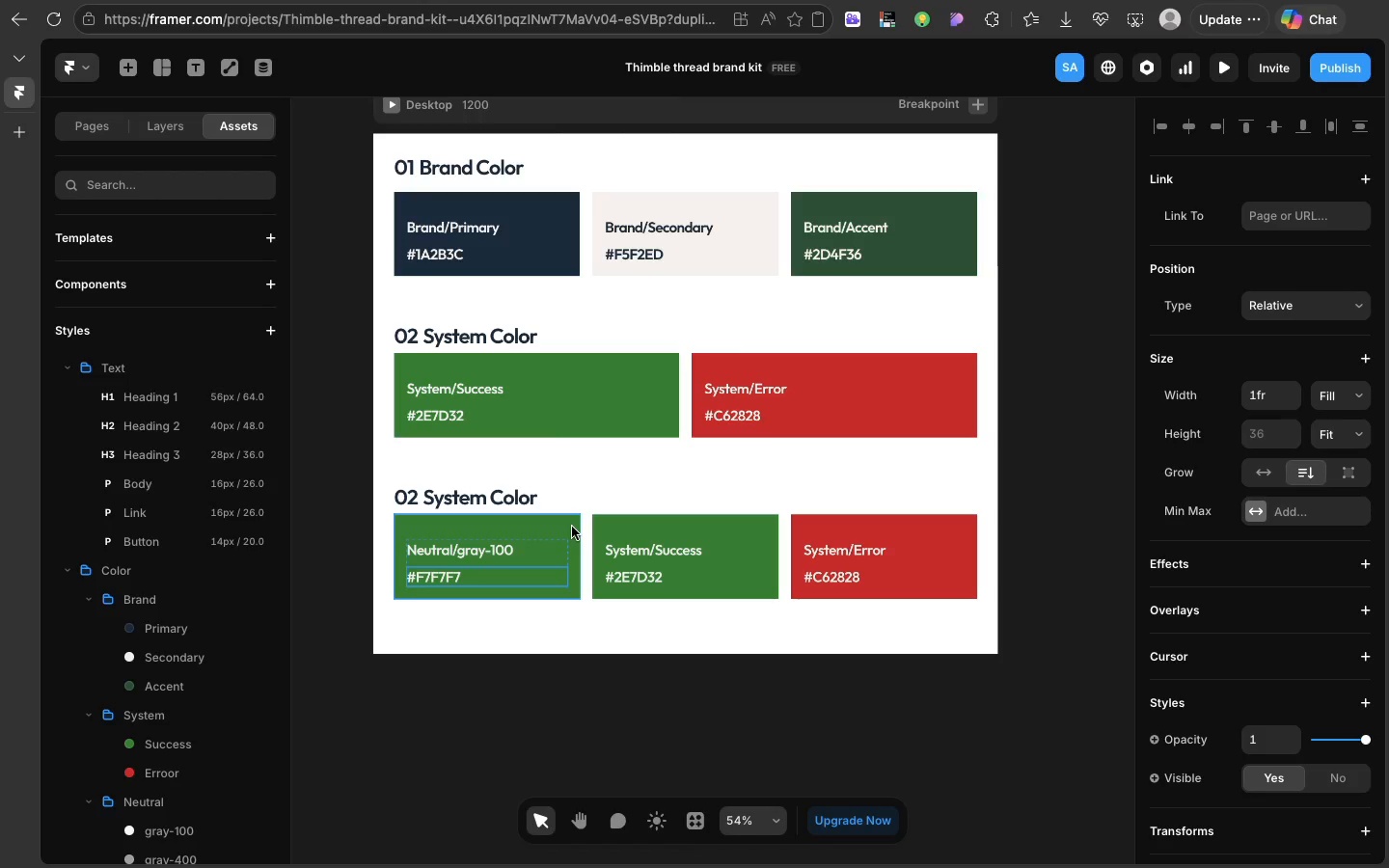 
left_click([572, 527])
 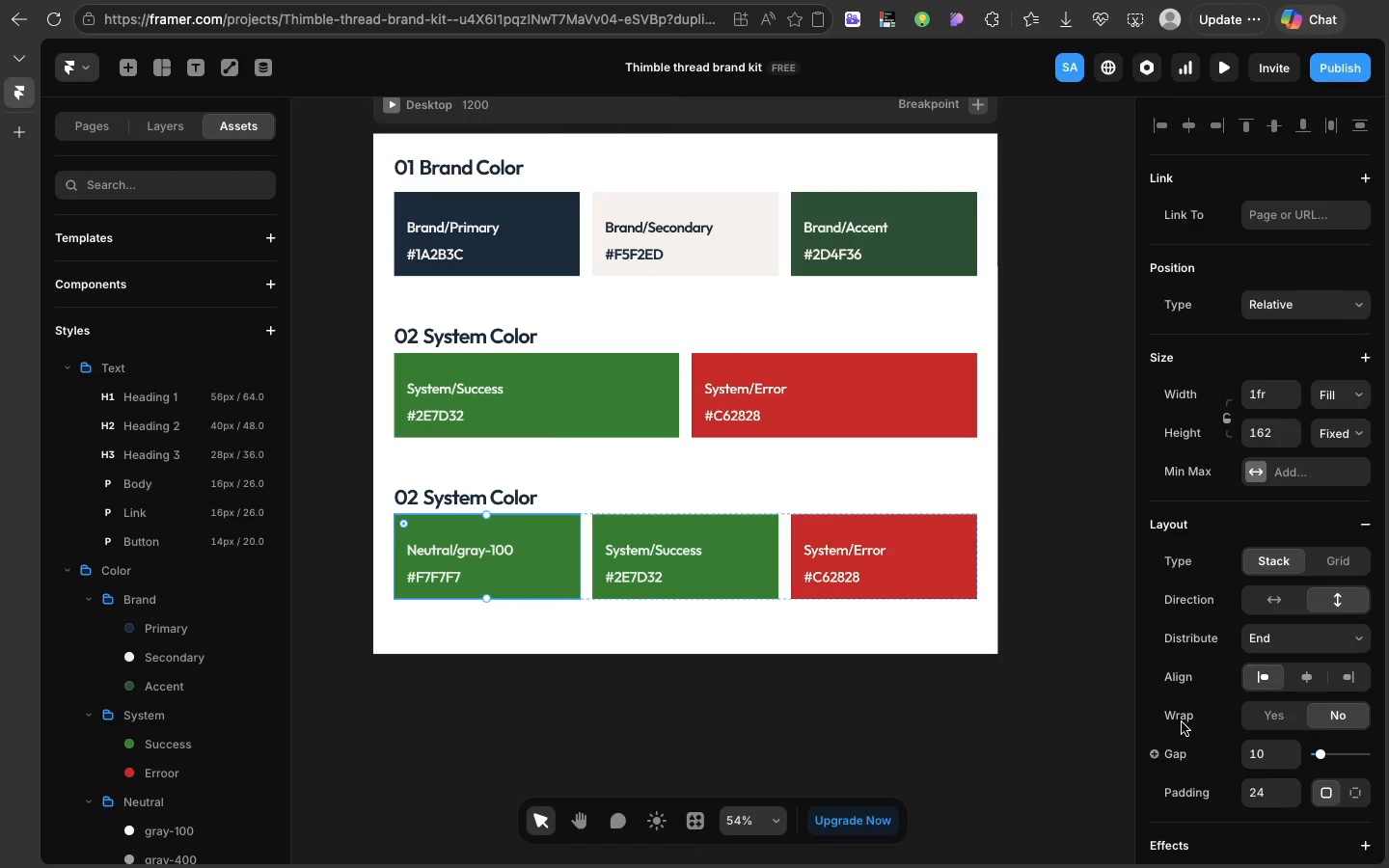 
scroll: coordinate [1182, 722], scroll_direction: down, amount: 56.0
 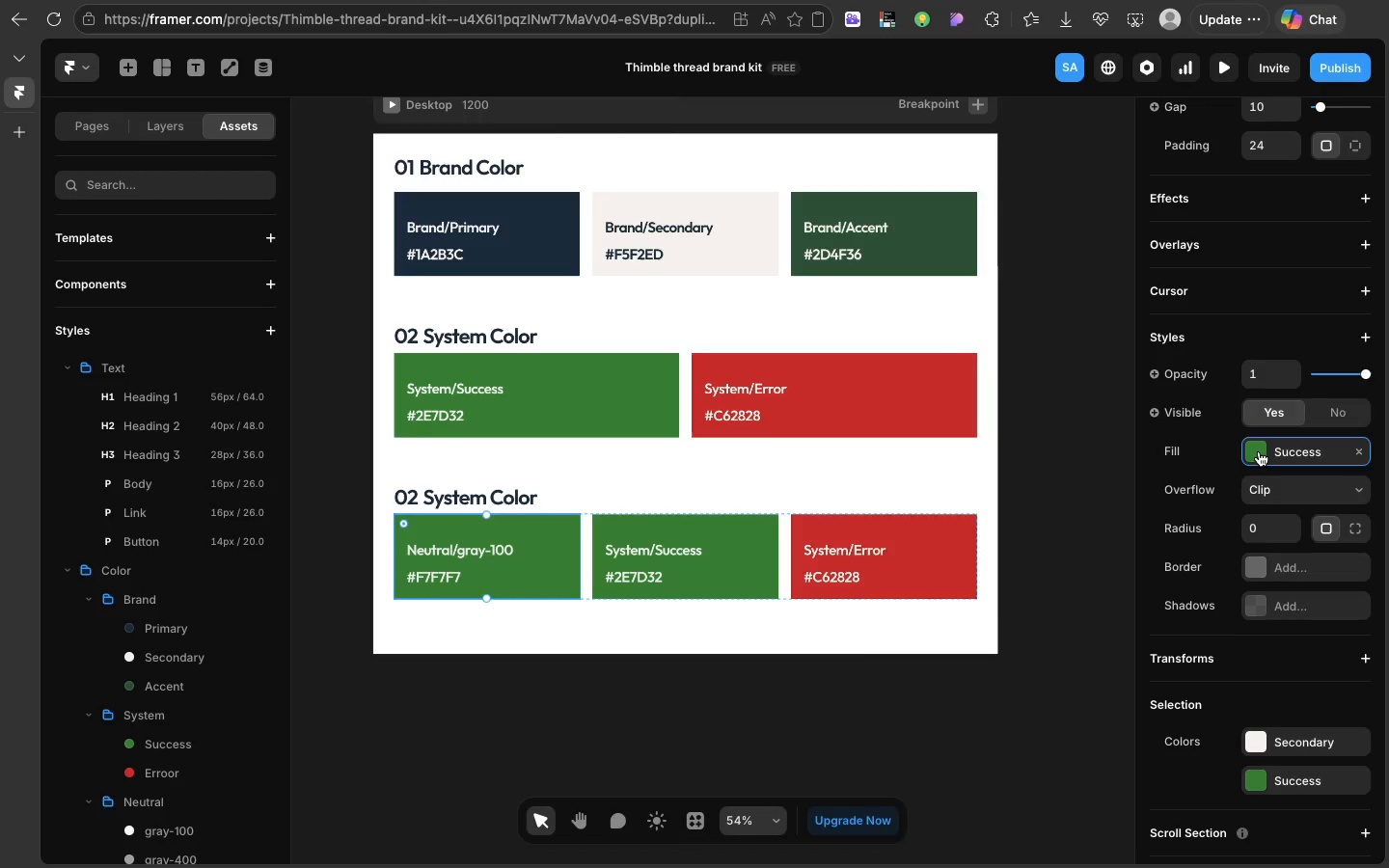 
left_click([1259, 451])
 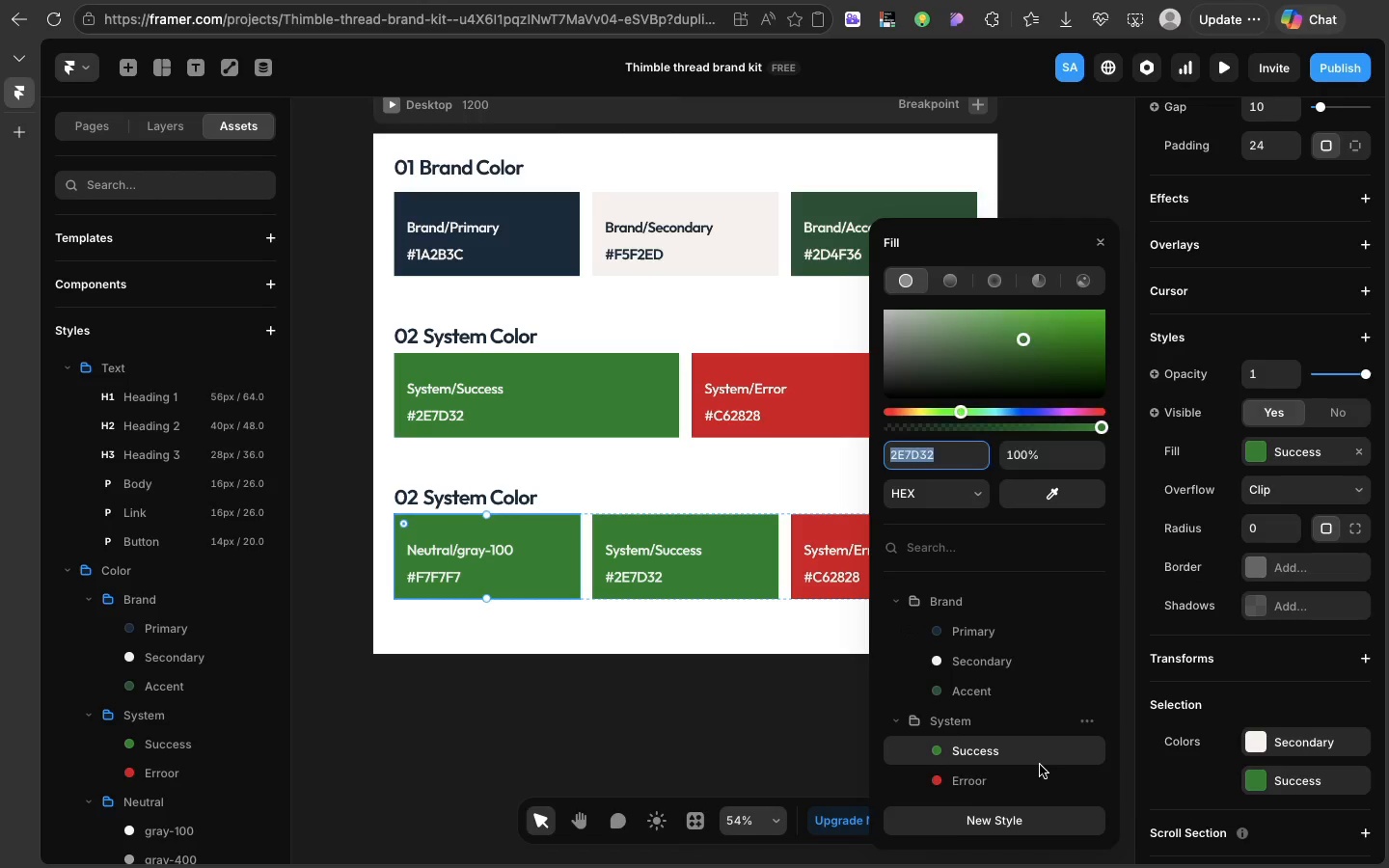 
scroll: coordinate [1040, 765], scroll_direction: down, amount: 21.0
 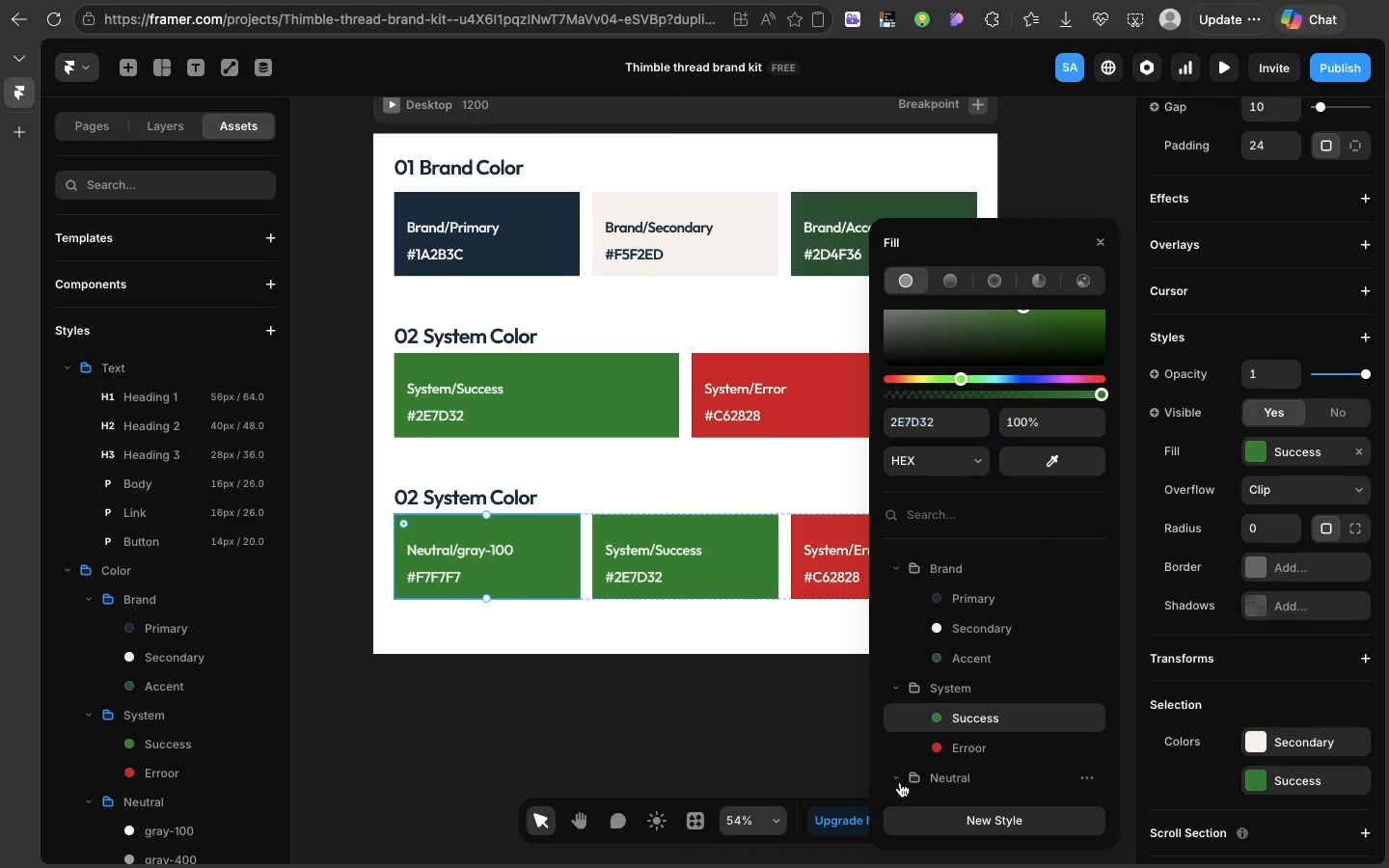 
left_click([900, 782])
 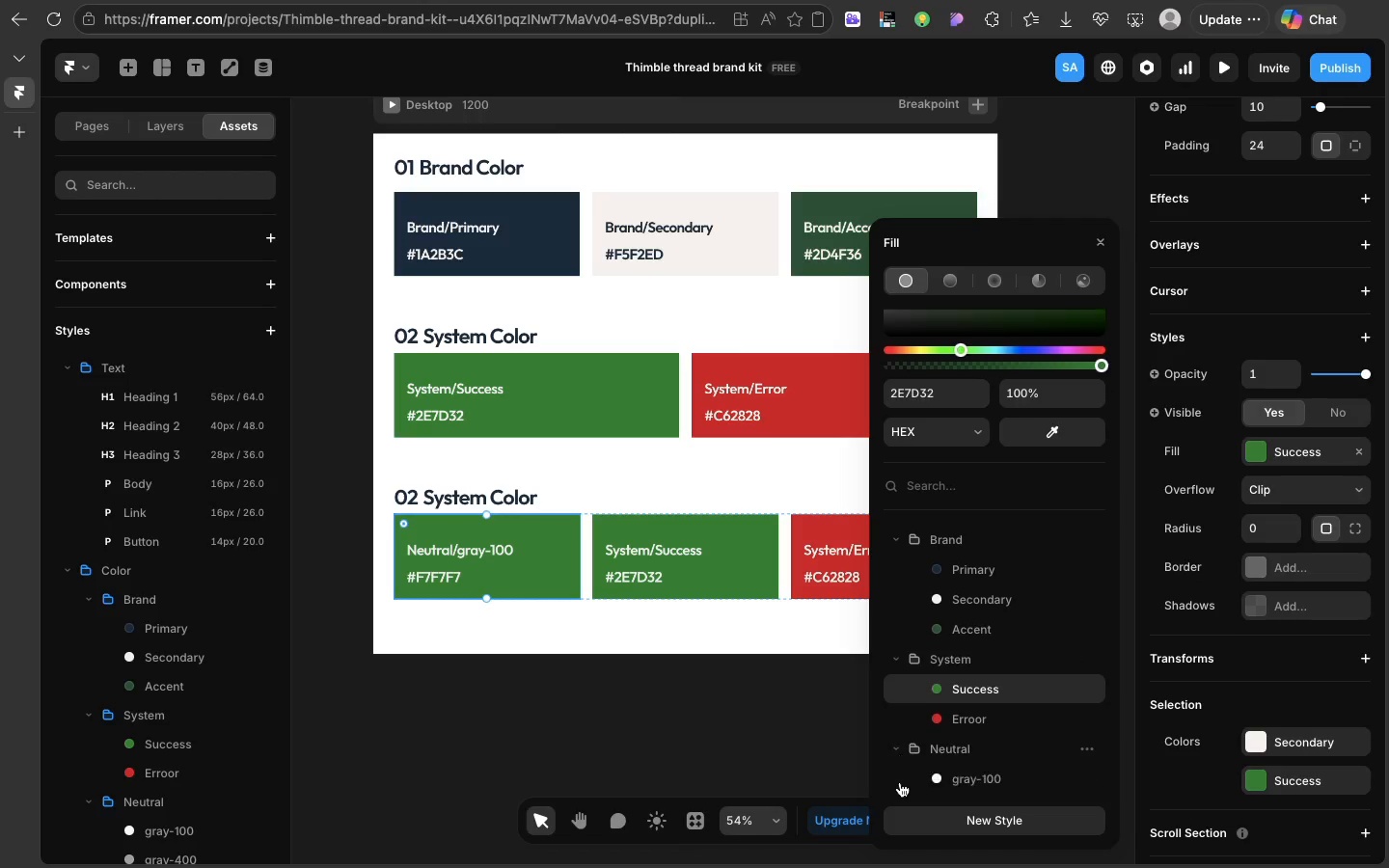 
scroll: coordinate [900, 782], scroll_direction: down, amount: 24.0
 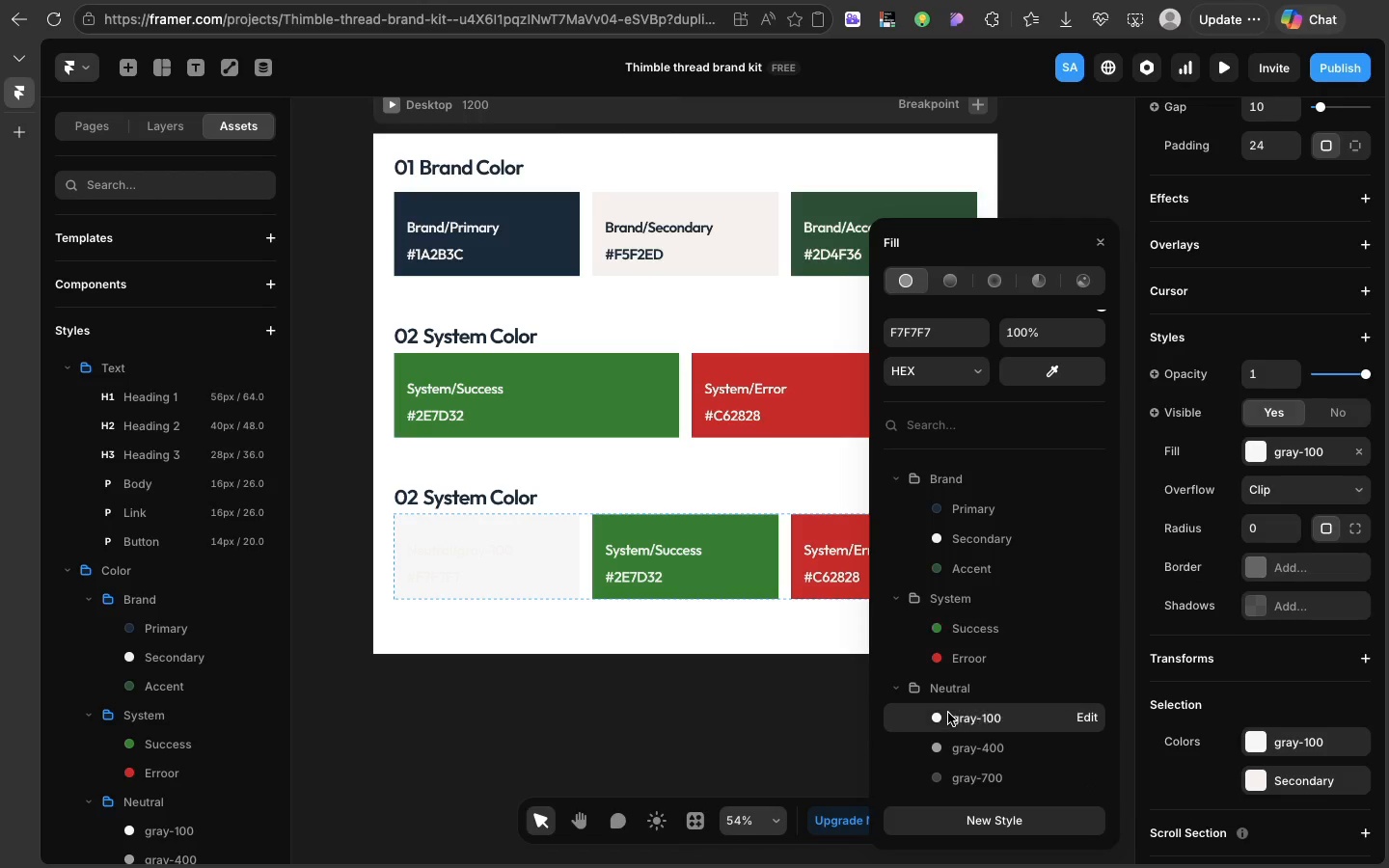 
left_click([948, 713])
 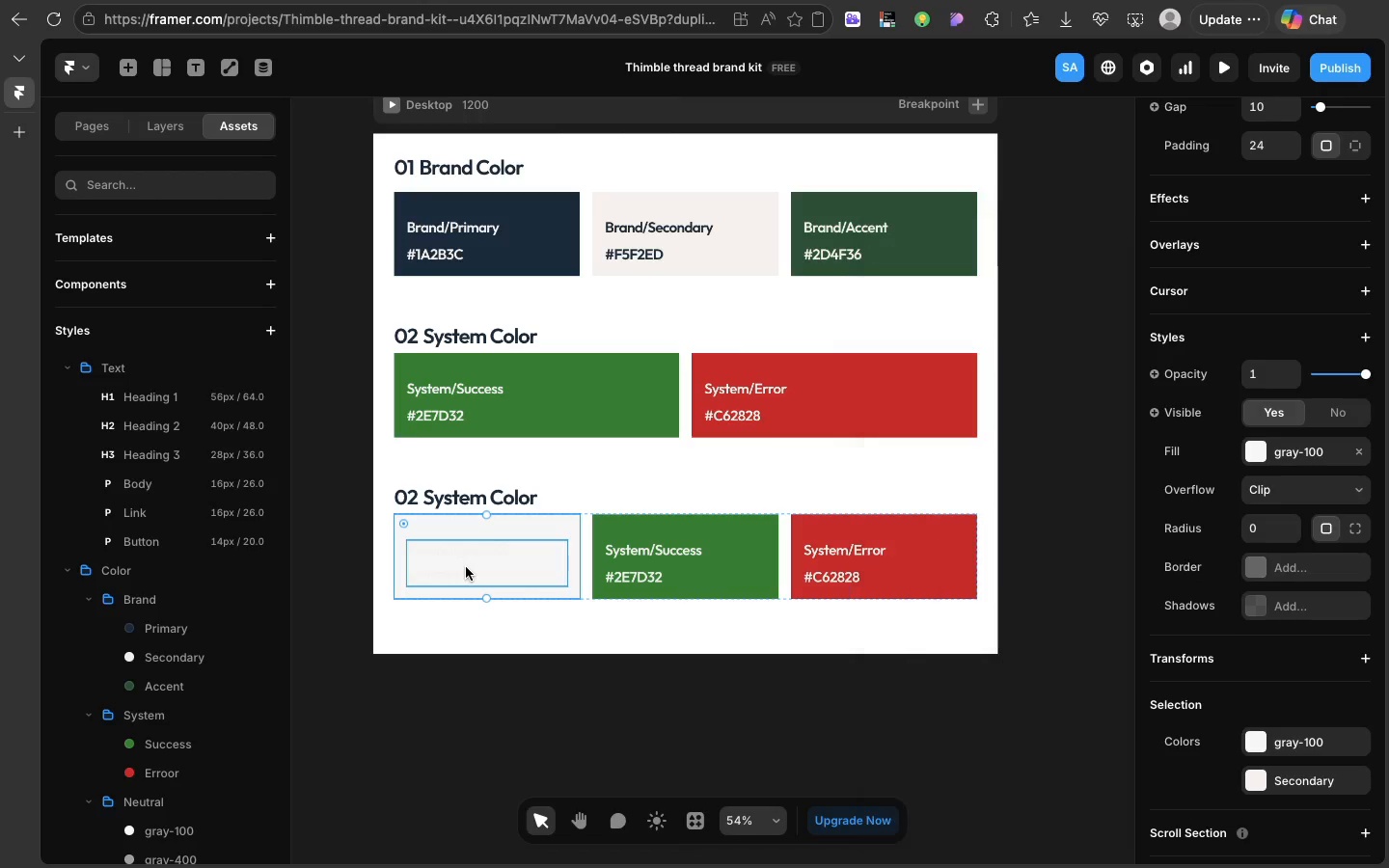 
left_click([466, 567])
 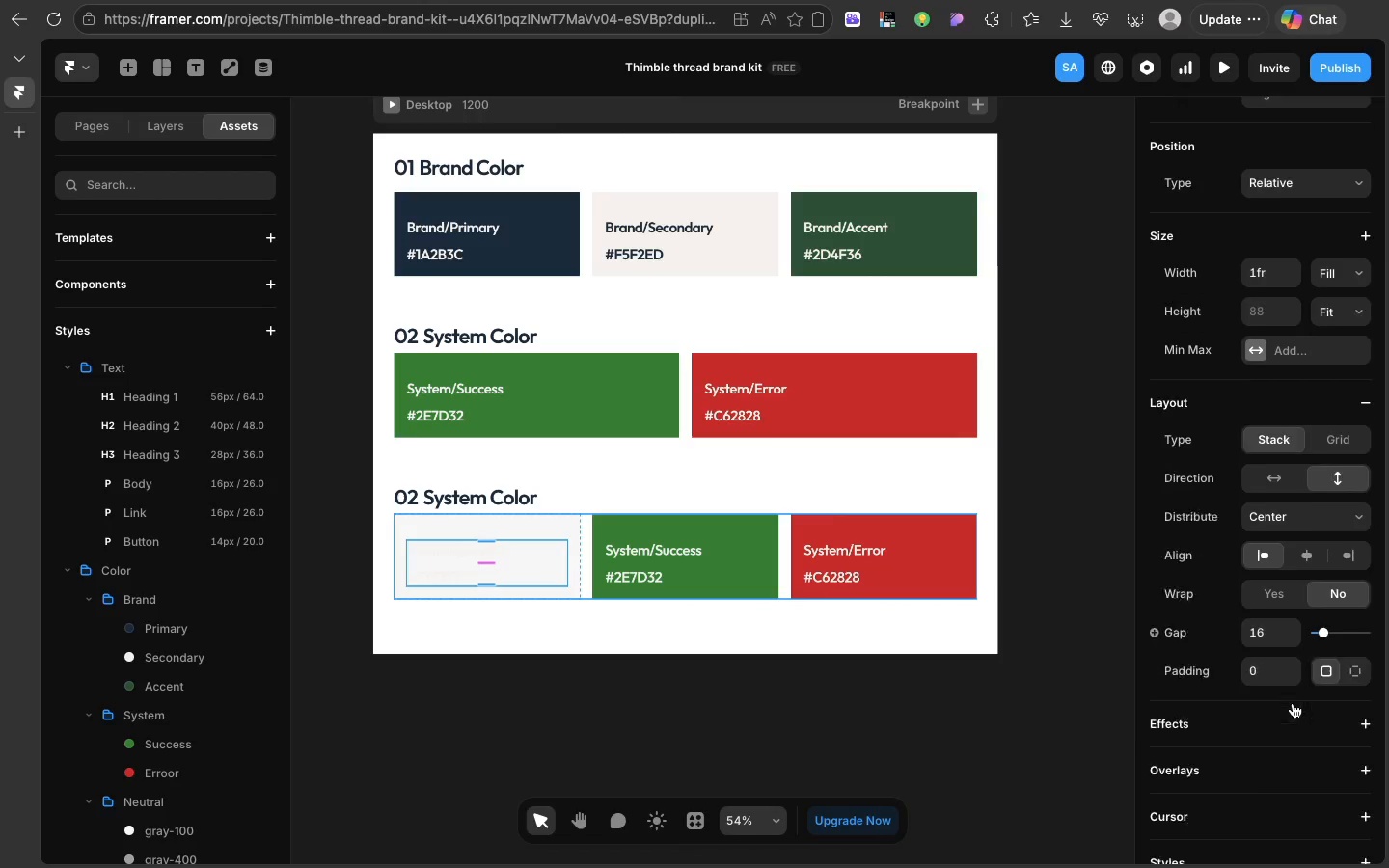 
scroll: coordinate [1293, 703], scroll_direction: down, amount: 128.0
 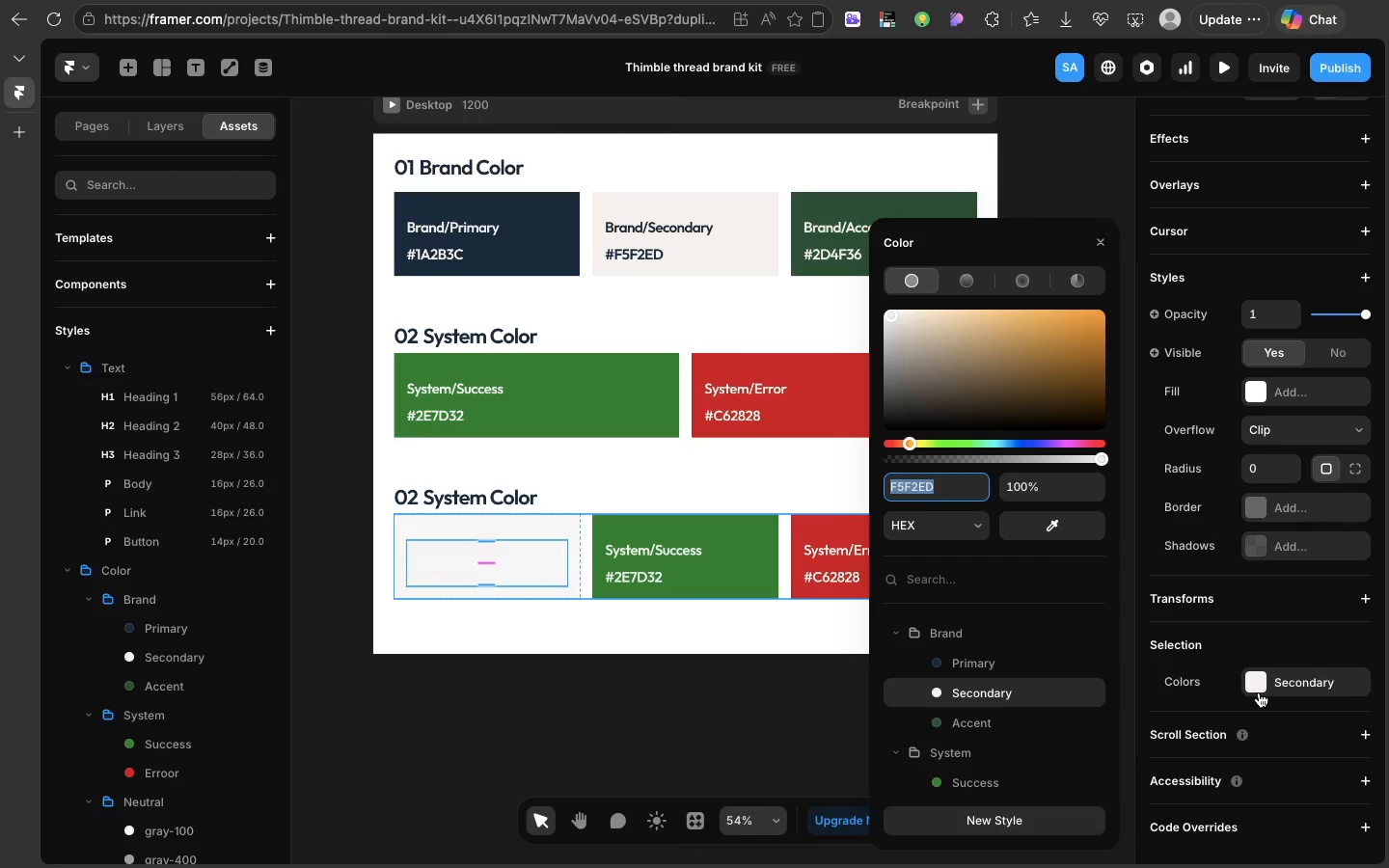 
left_click([1259, 692])
 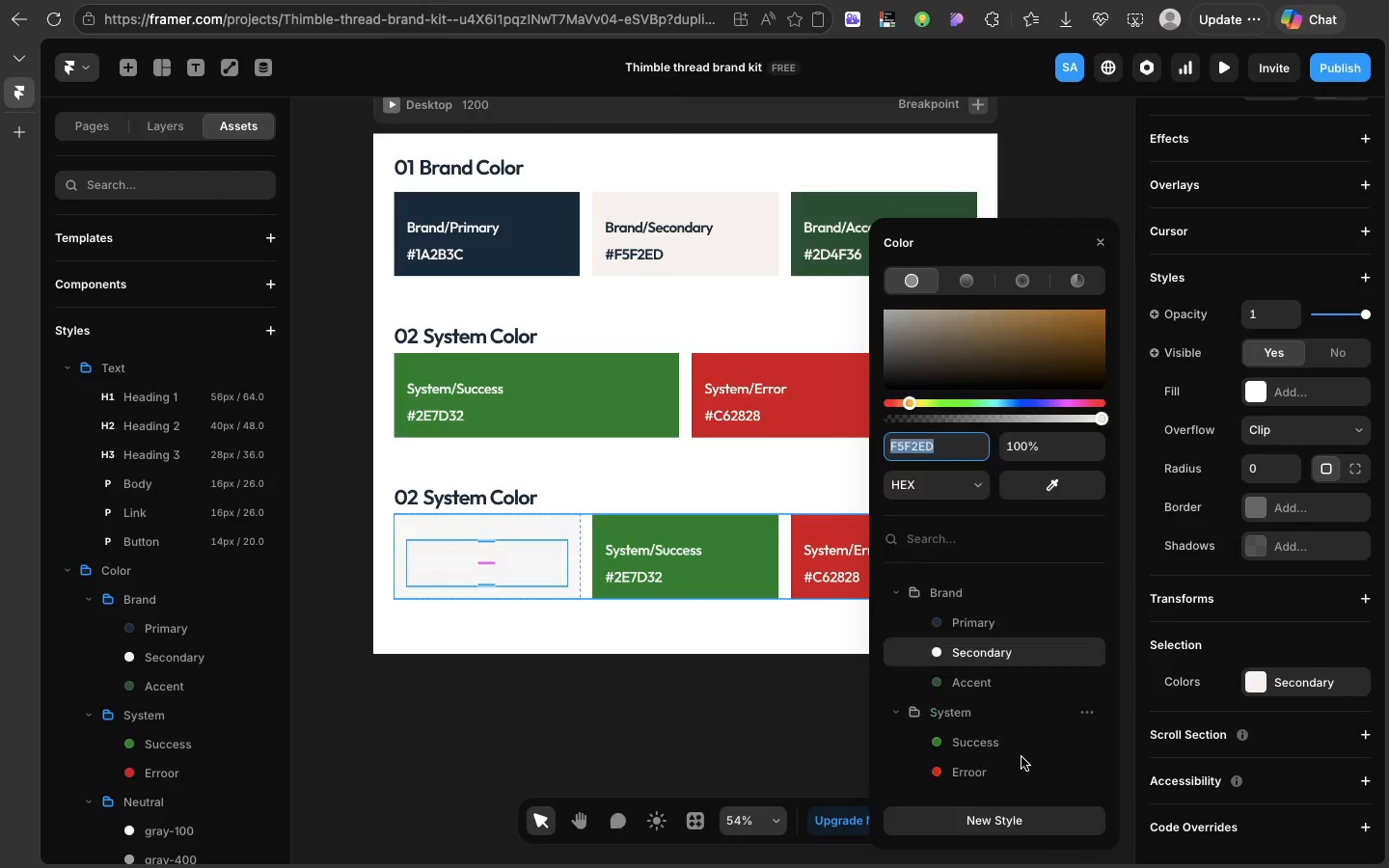 
scroll: coordinate [1021, 757], scroll_direction: down, amount: 23.0
 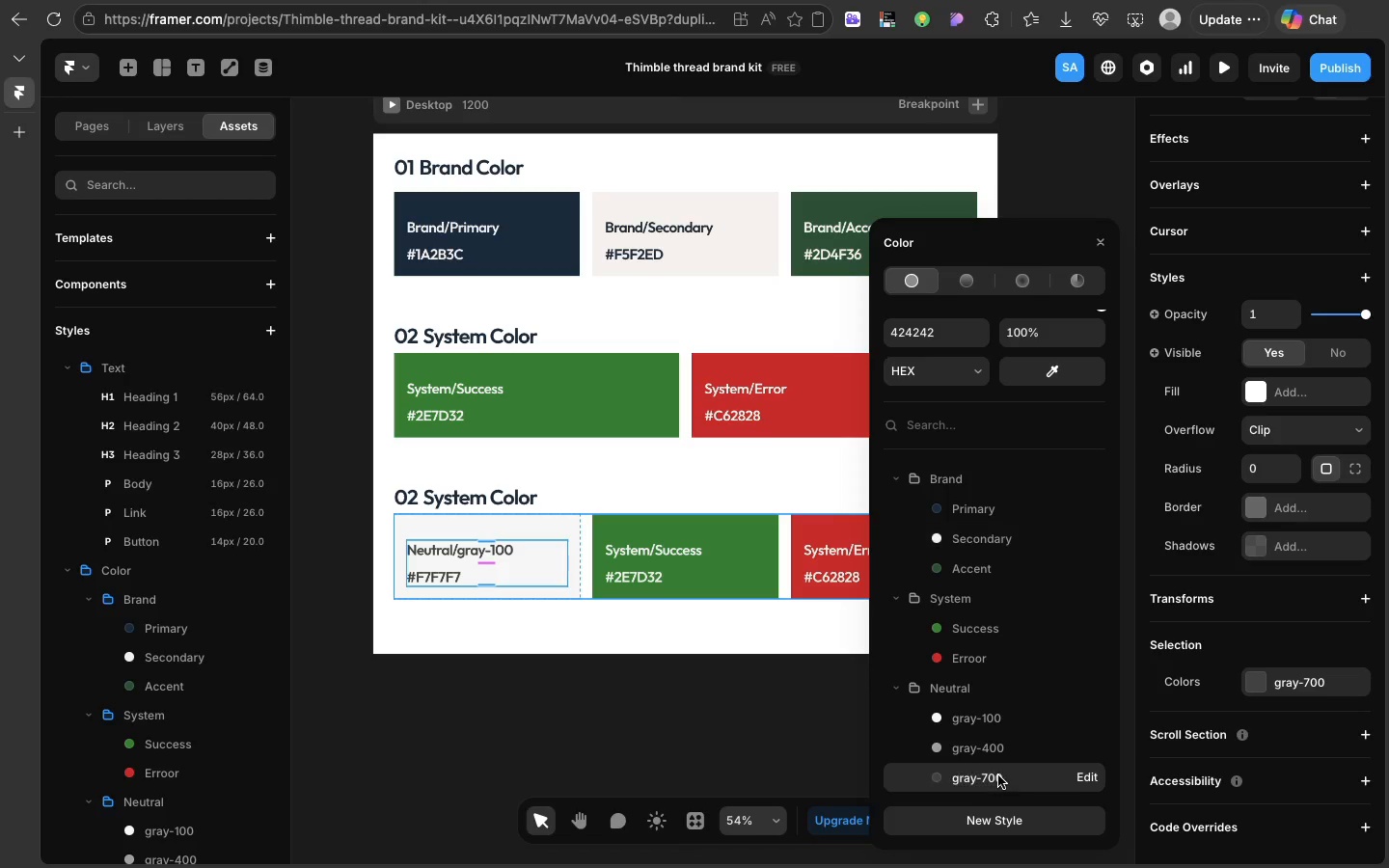 
left_click([998, 775])
 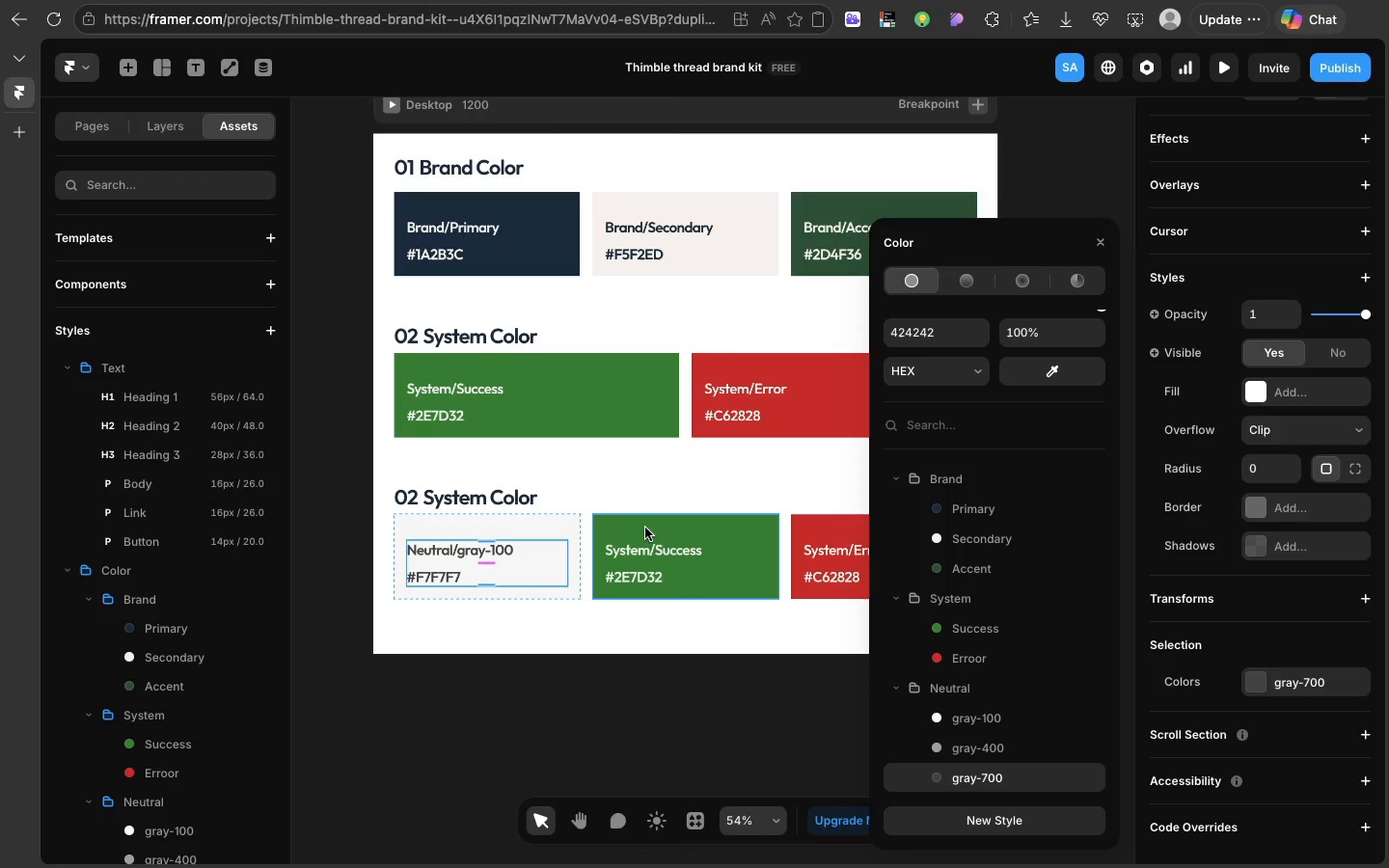 
left_click([645, 528])
 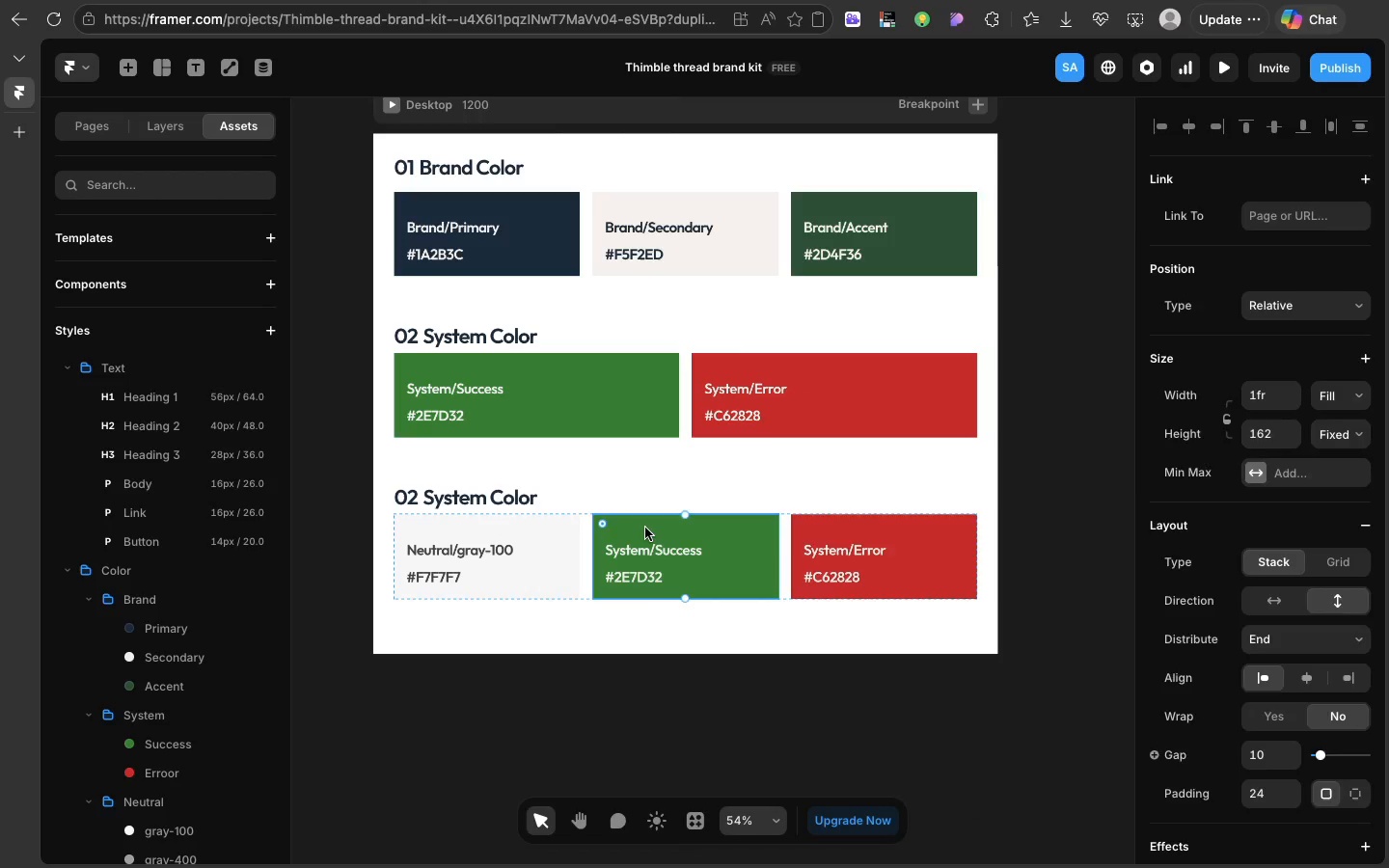 
key(Backspace)
 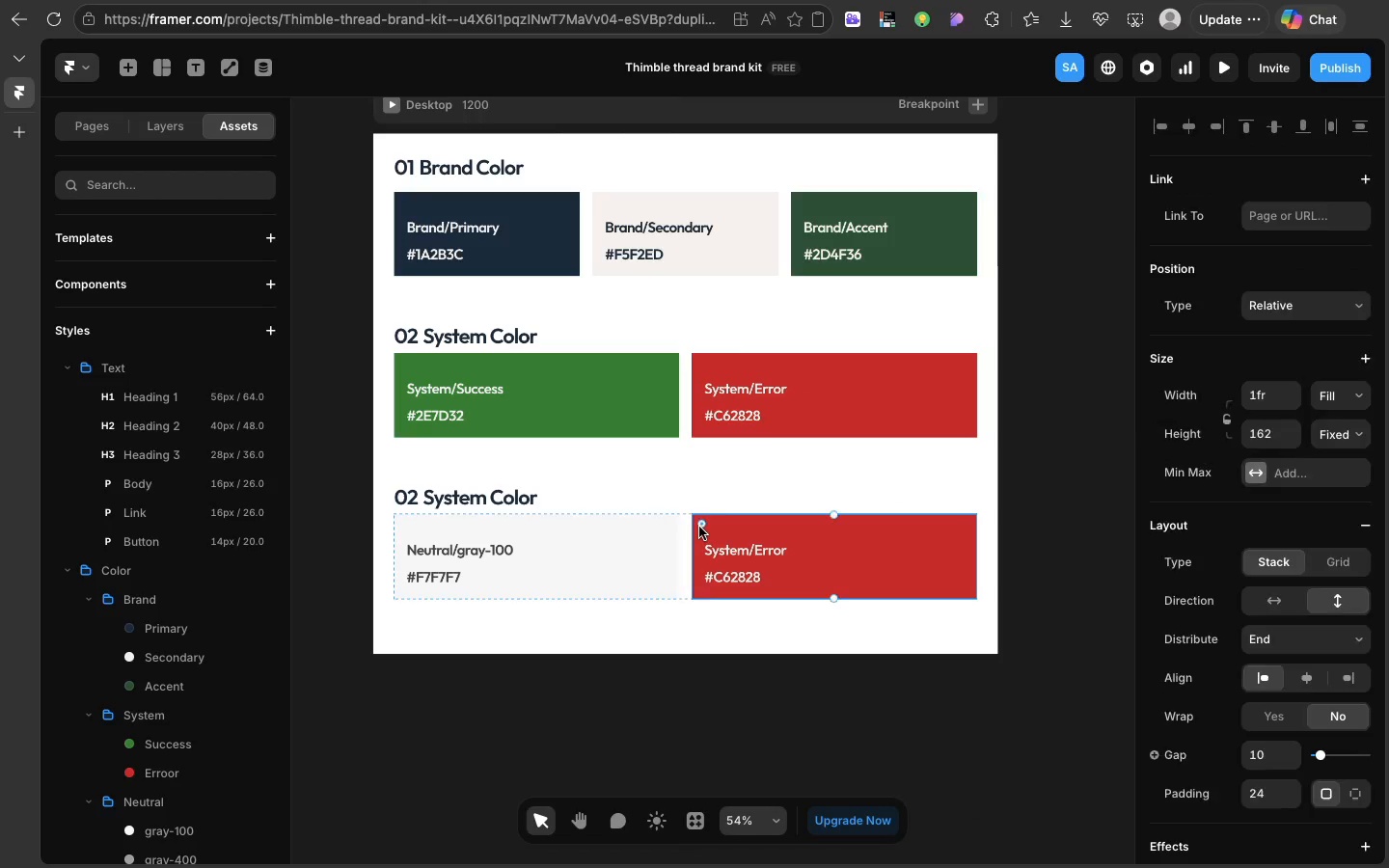 
left_click([698, 527])
 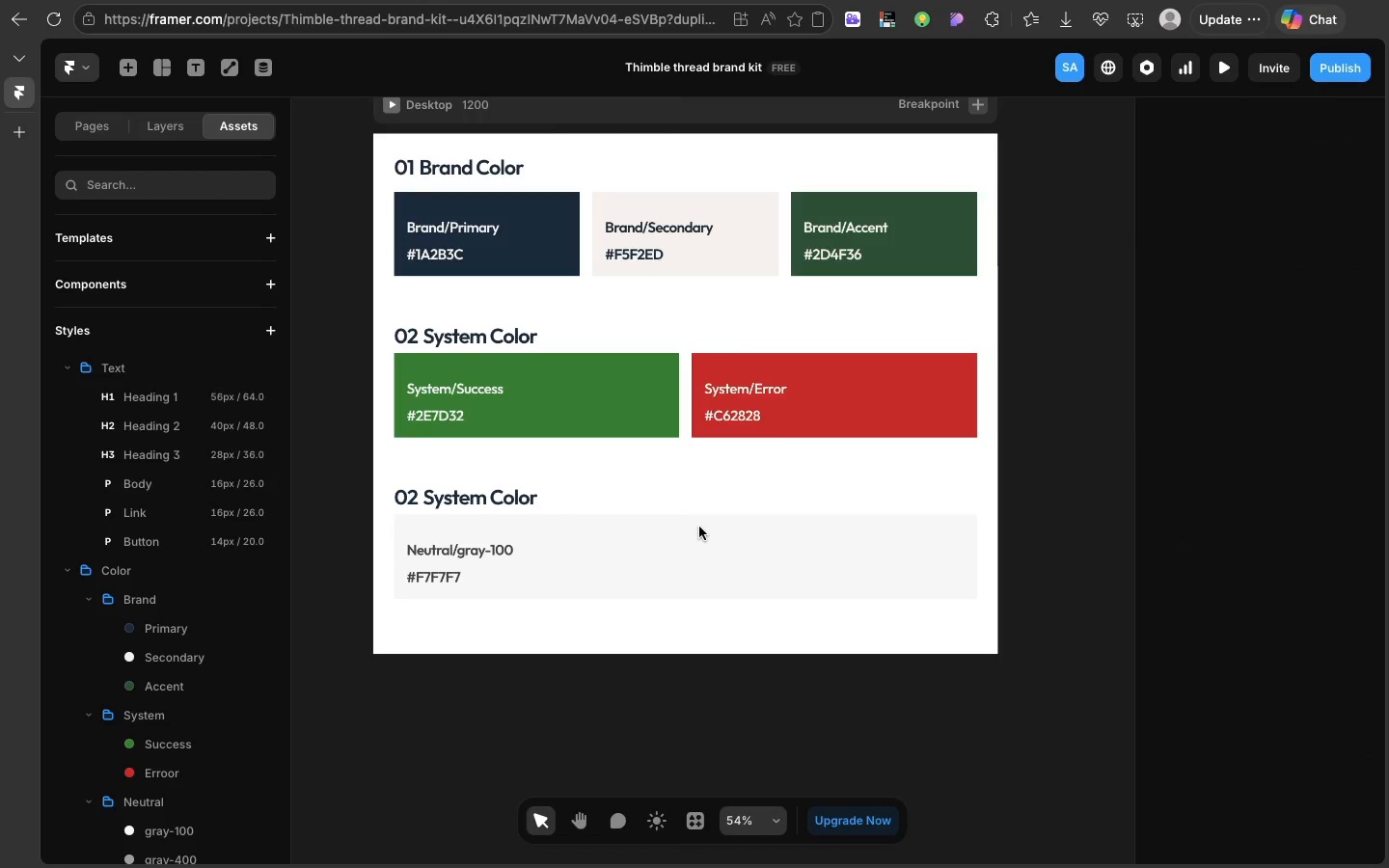 
key(Backspace)
 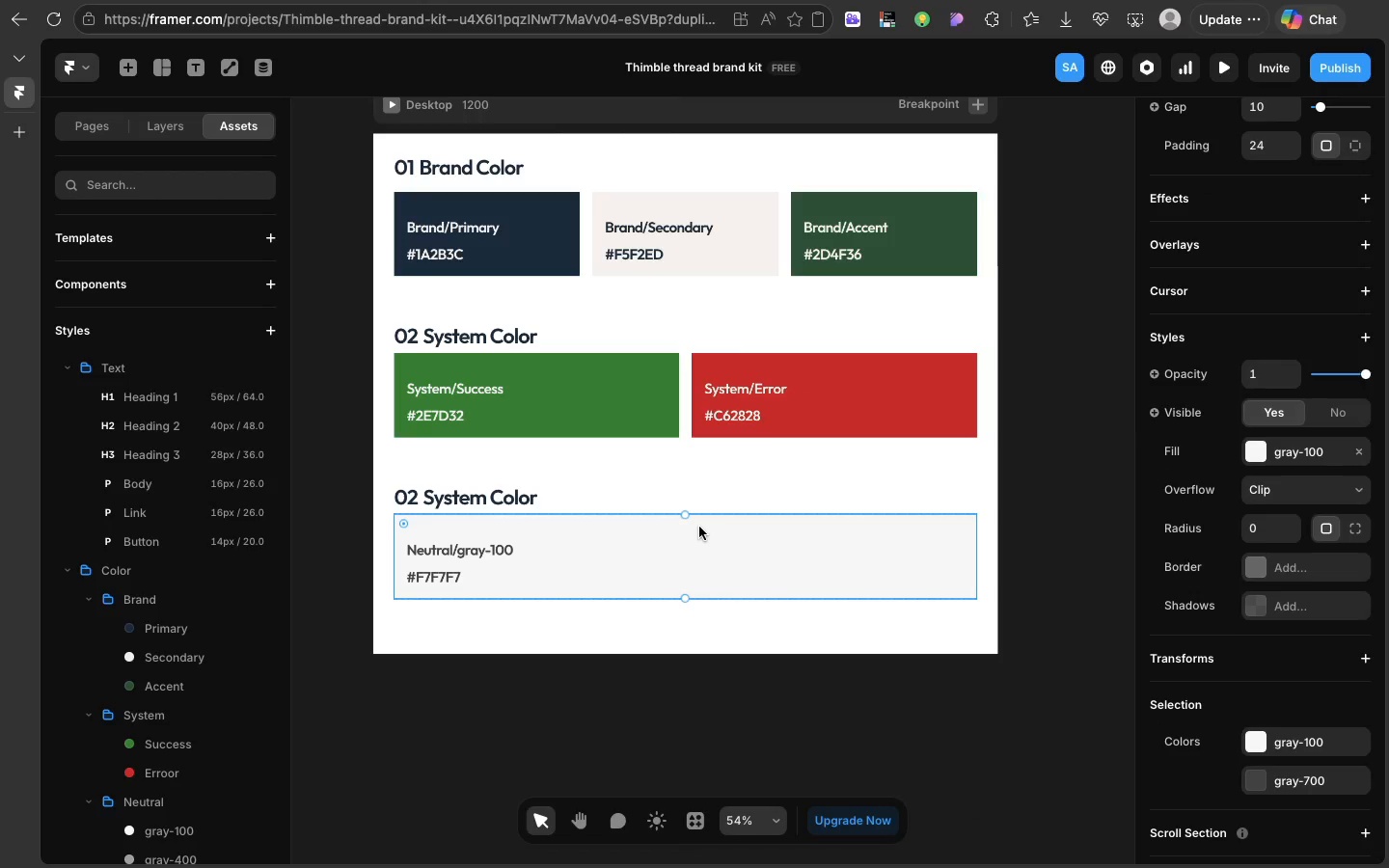 
left_click([698, 527])
 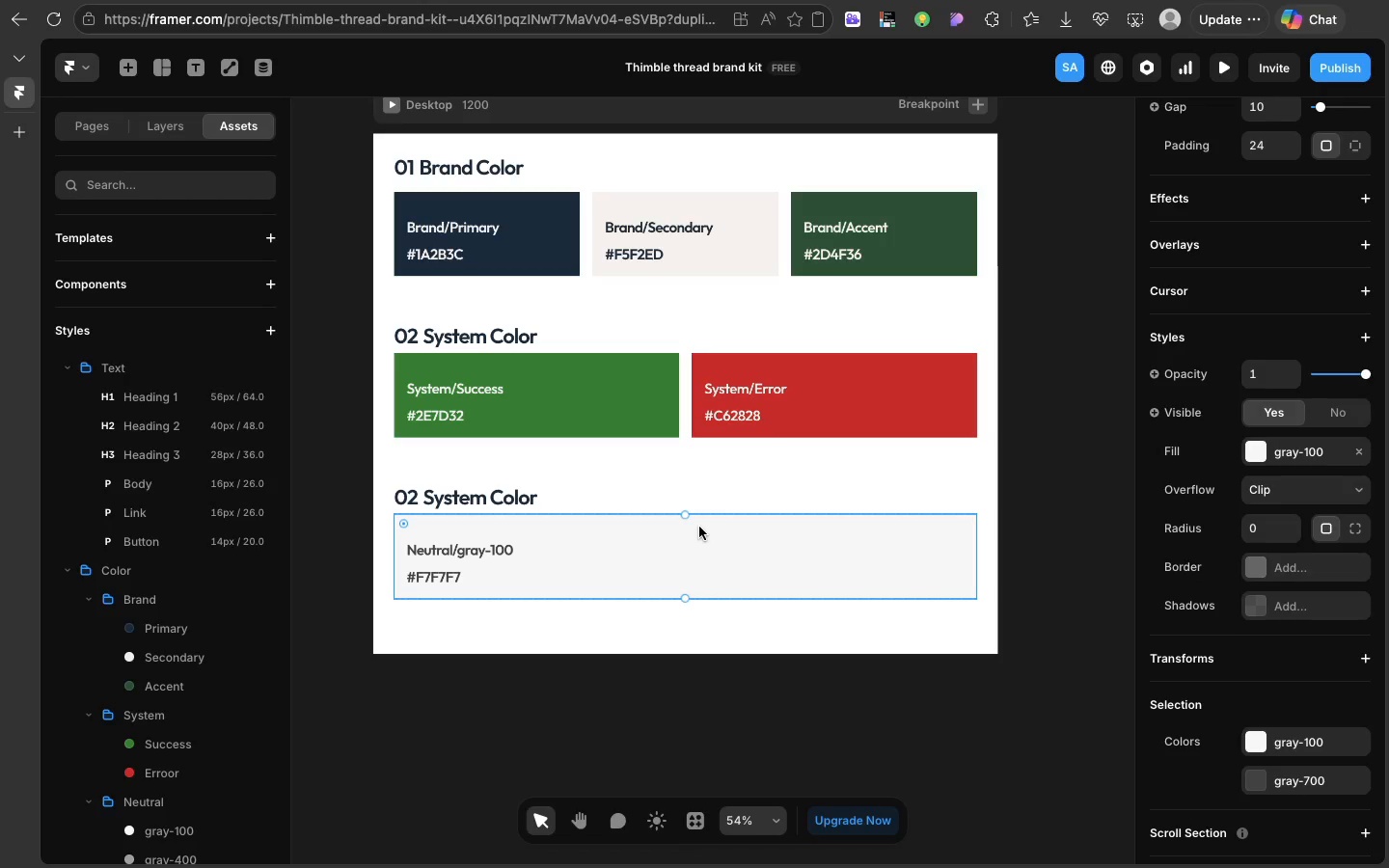 
key(Meta+D)
 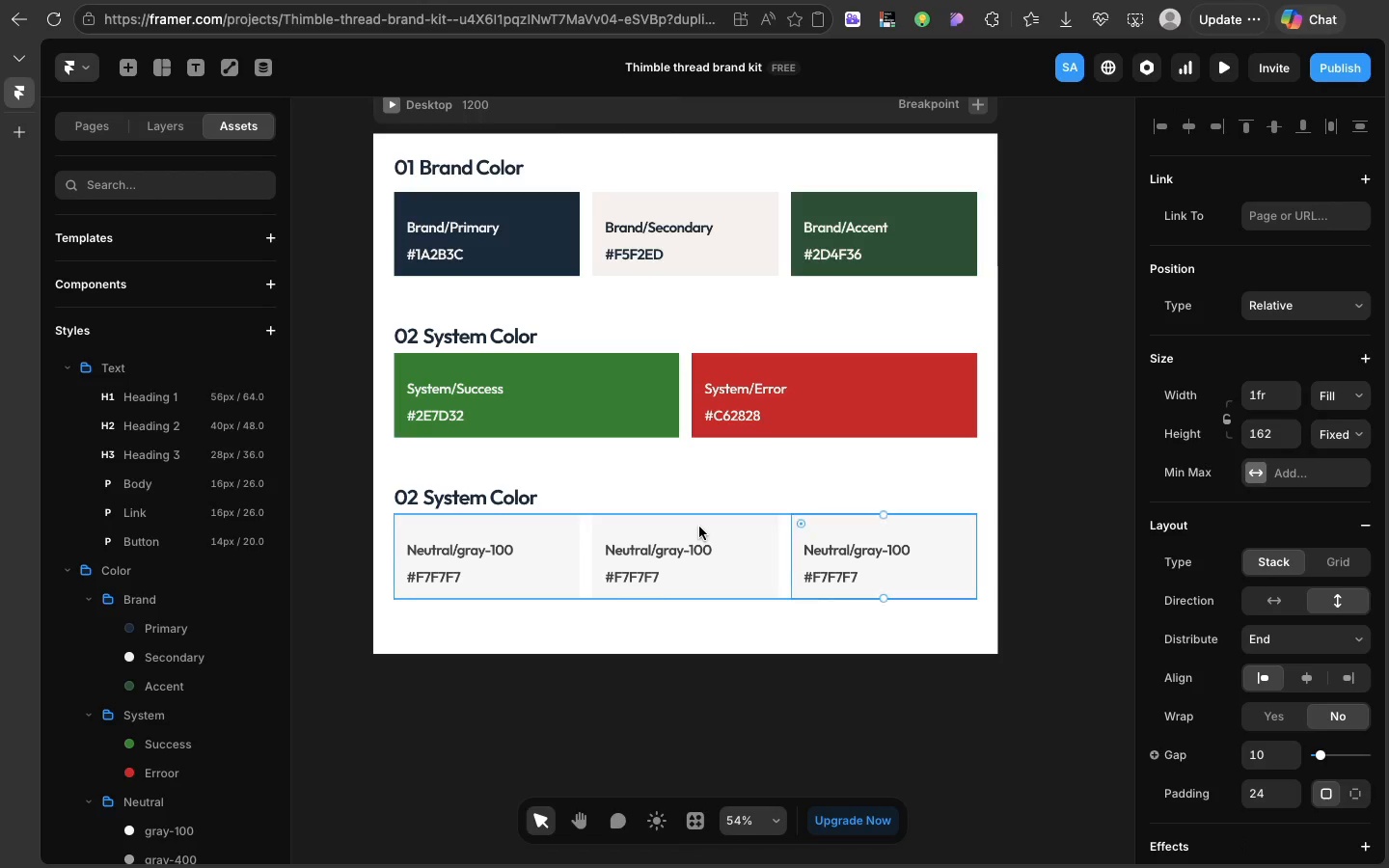 
key(Meta+CommandLeft)
 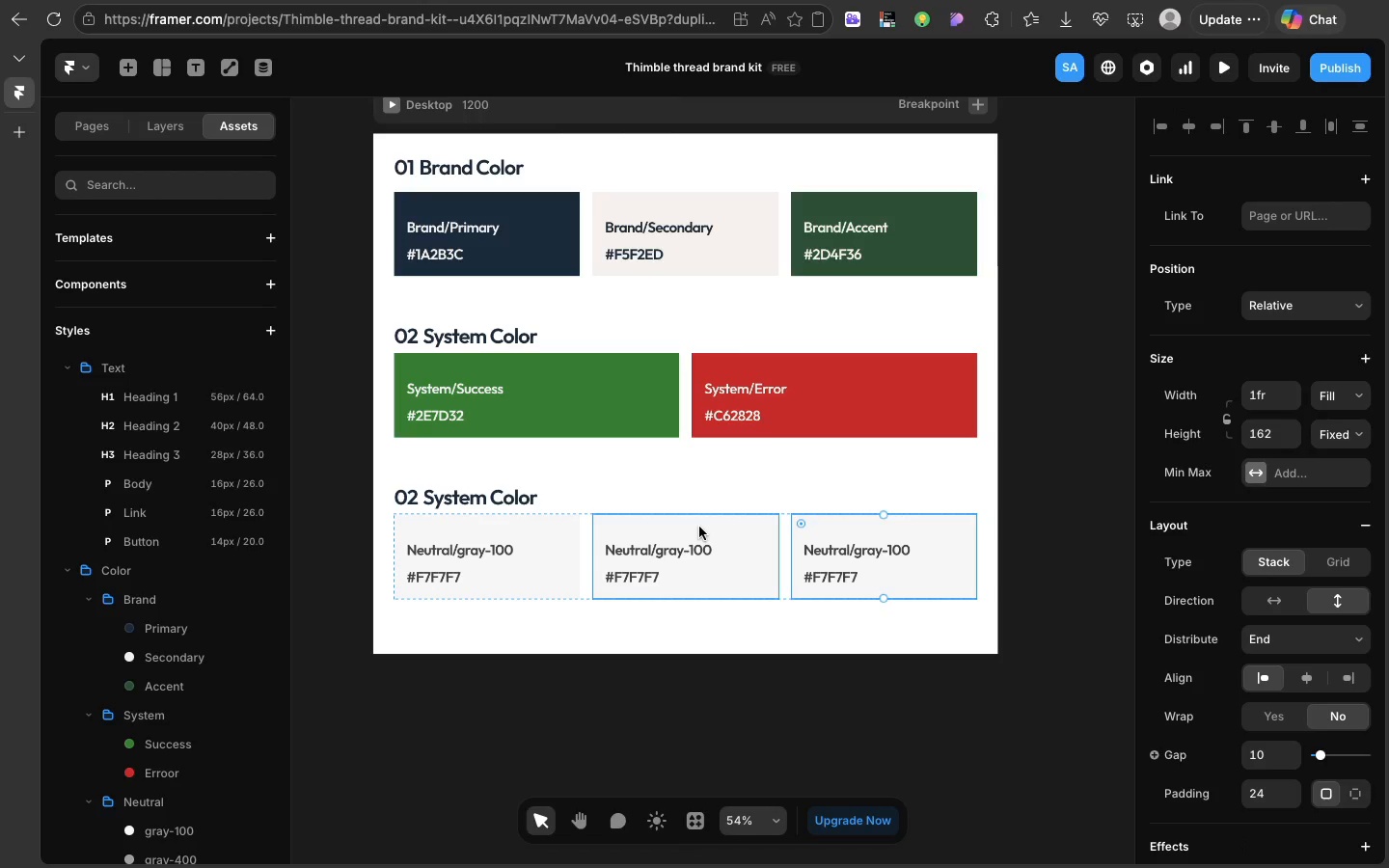 
key(Meta+D)
 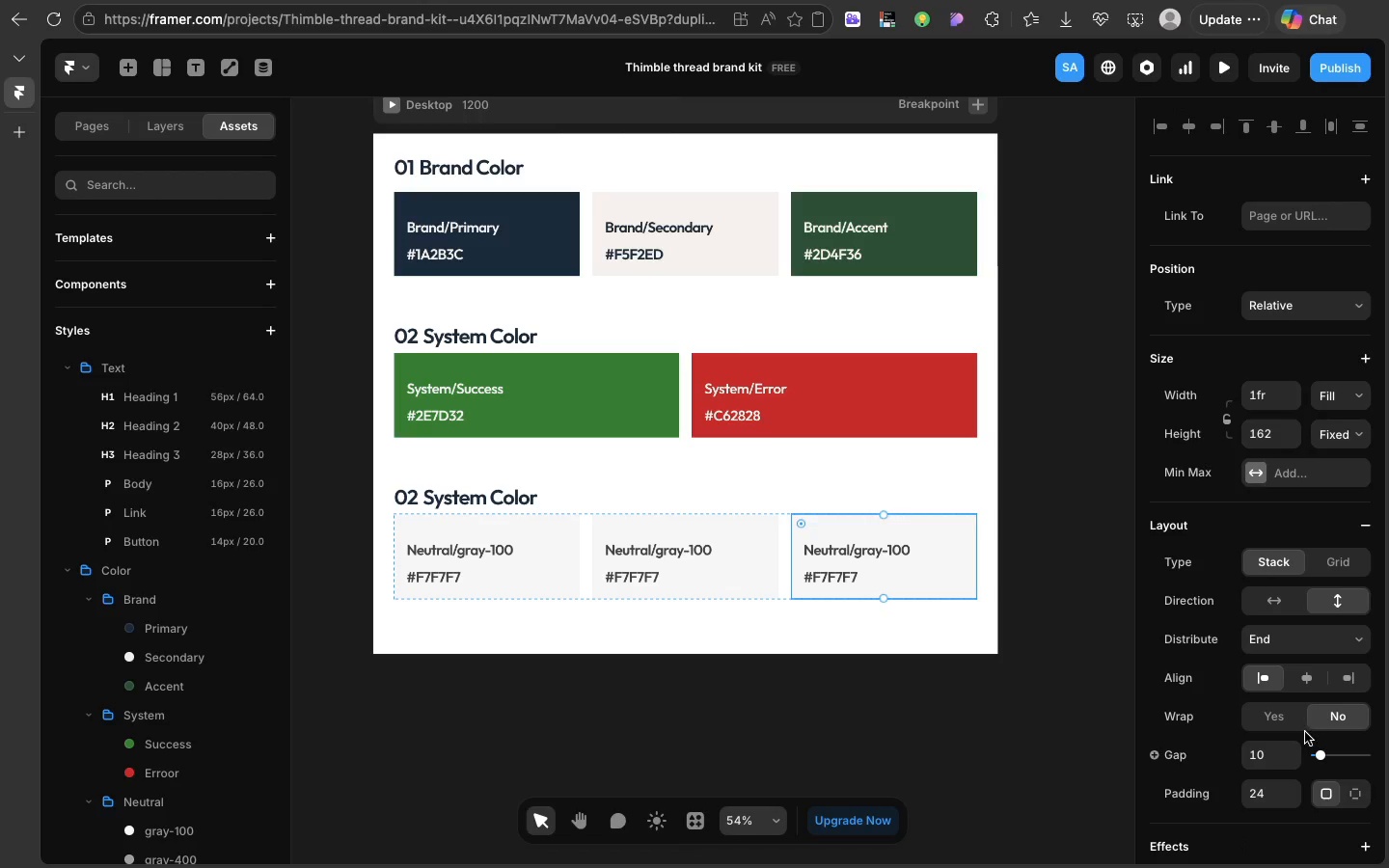 
scroll: coordinate [1303, 732], scroll_direction: down, amount: 66.0
 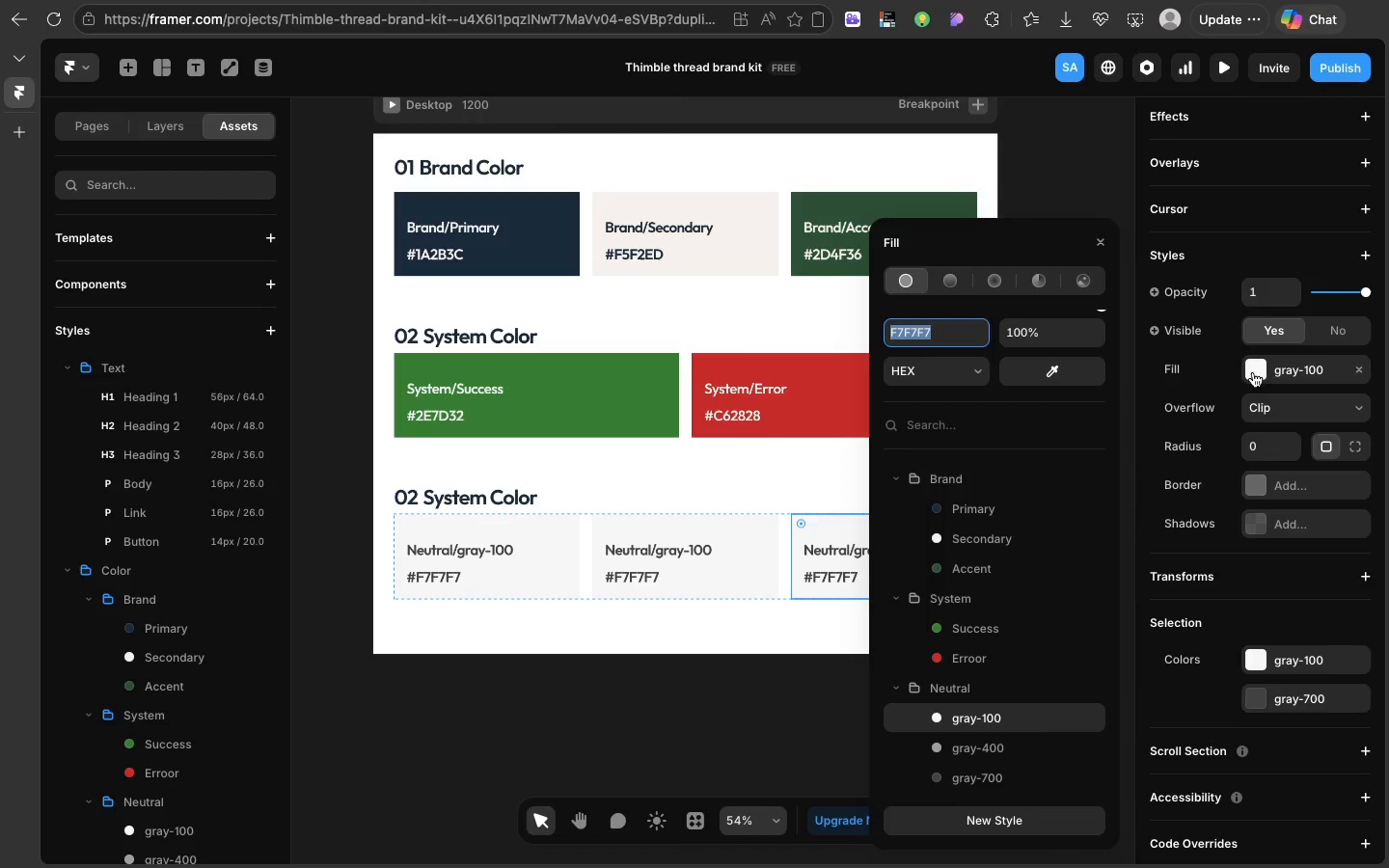 
left_click([1253, 372])
 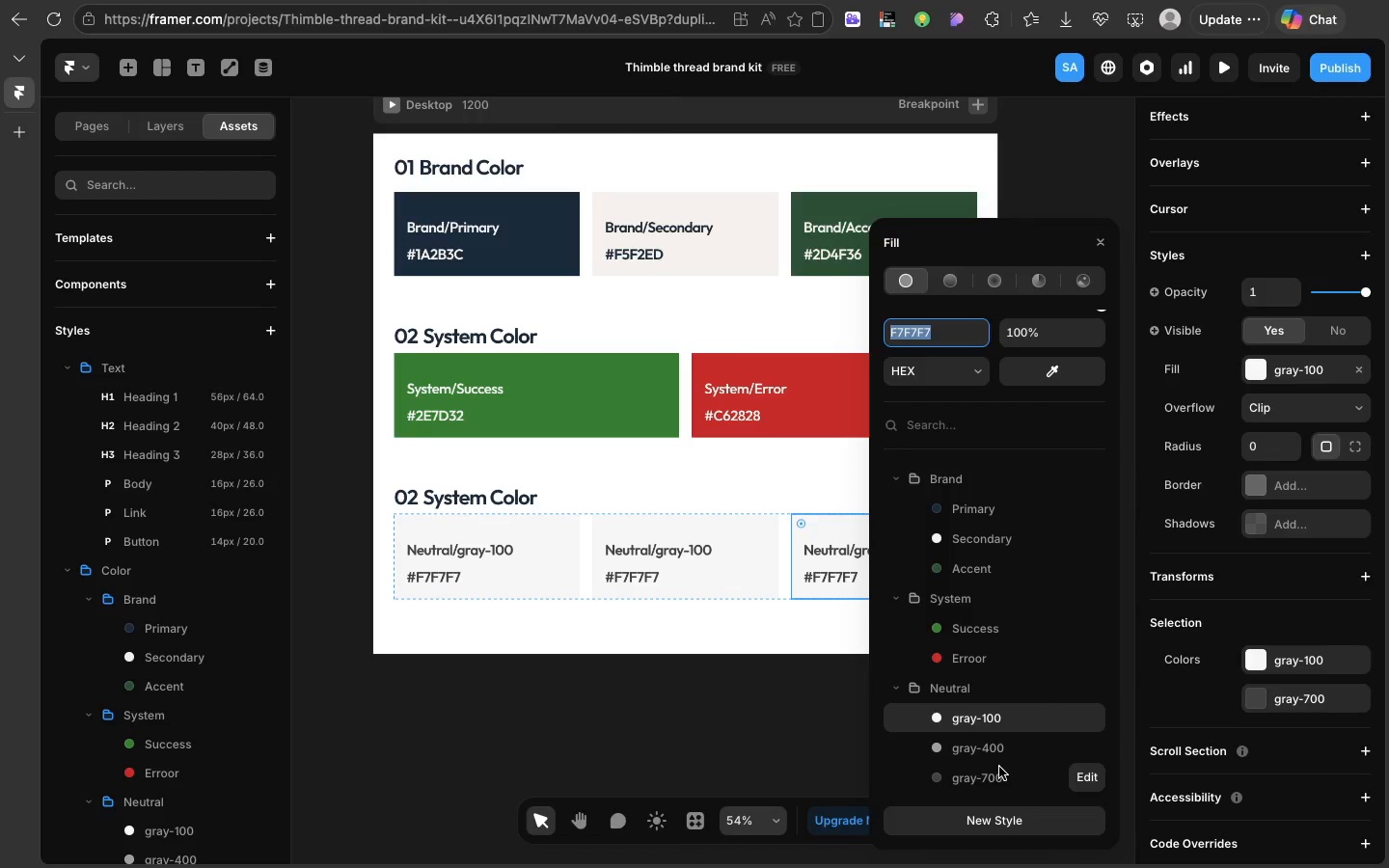 
left_click([999, 767])
 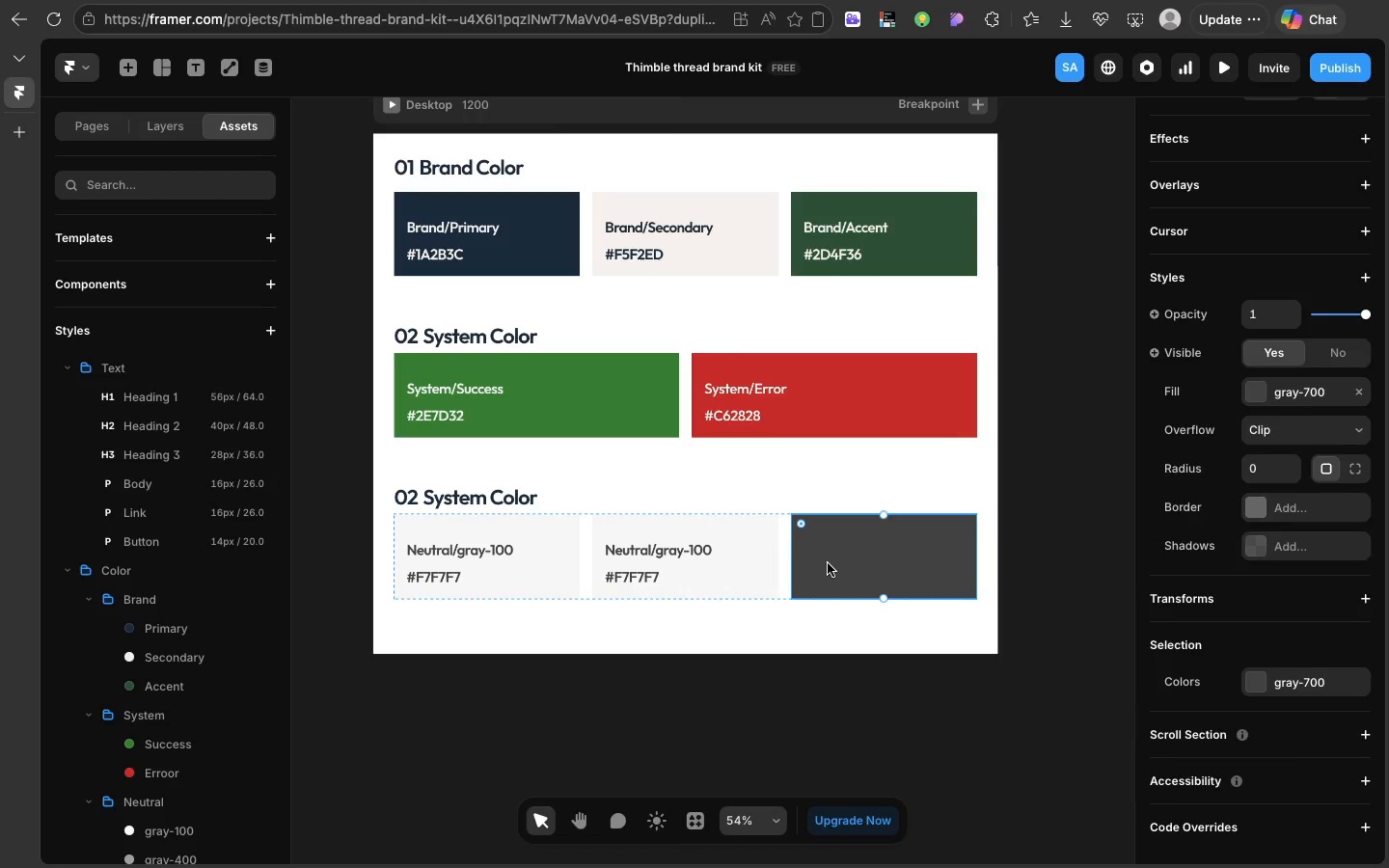 
double_click([828, 563])
 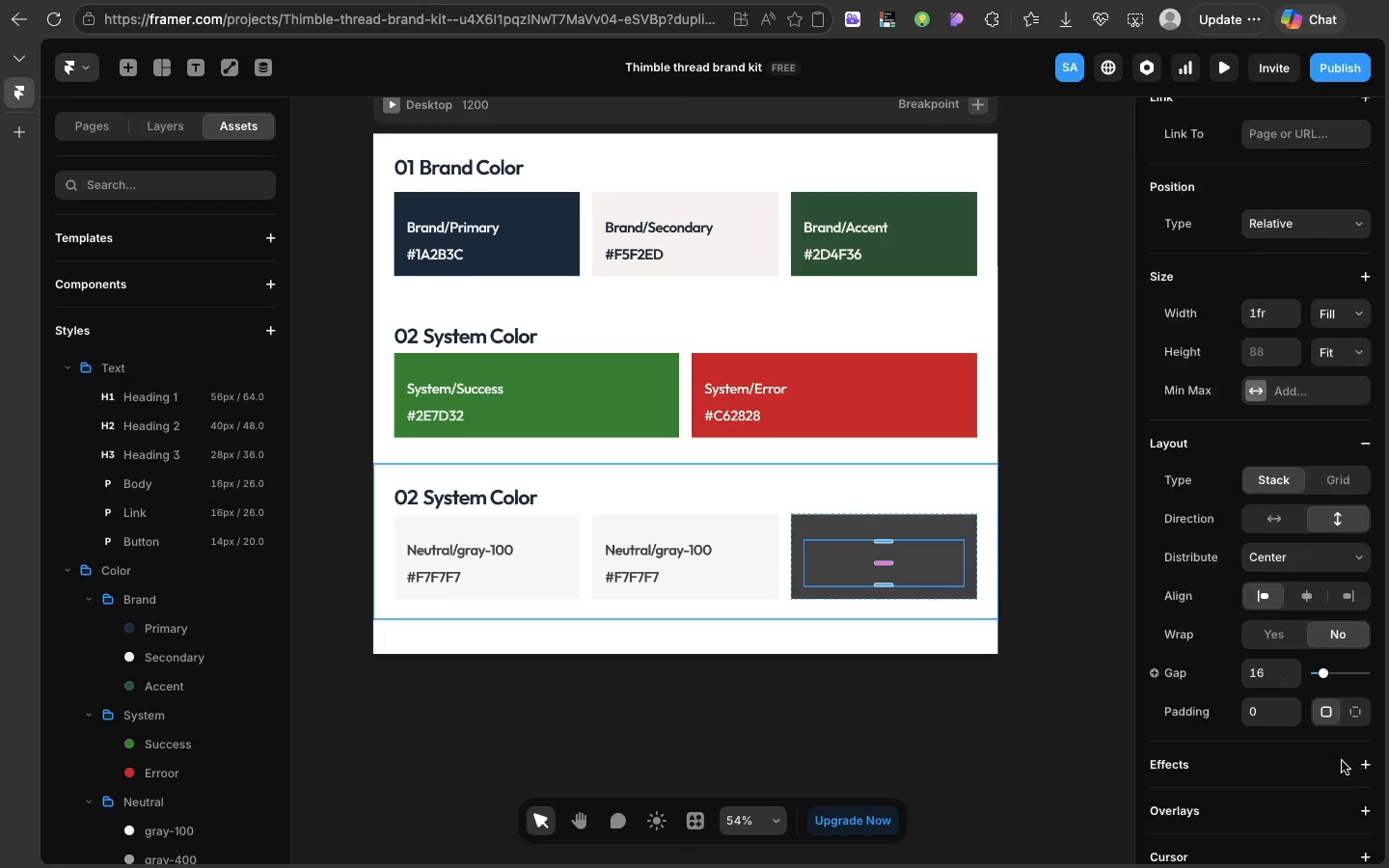 
scroll: coordinate [1263, 618], scroll_direction: down, amount: 70.0
 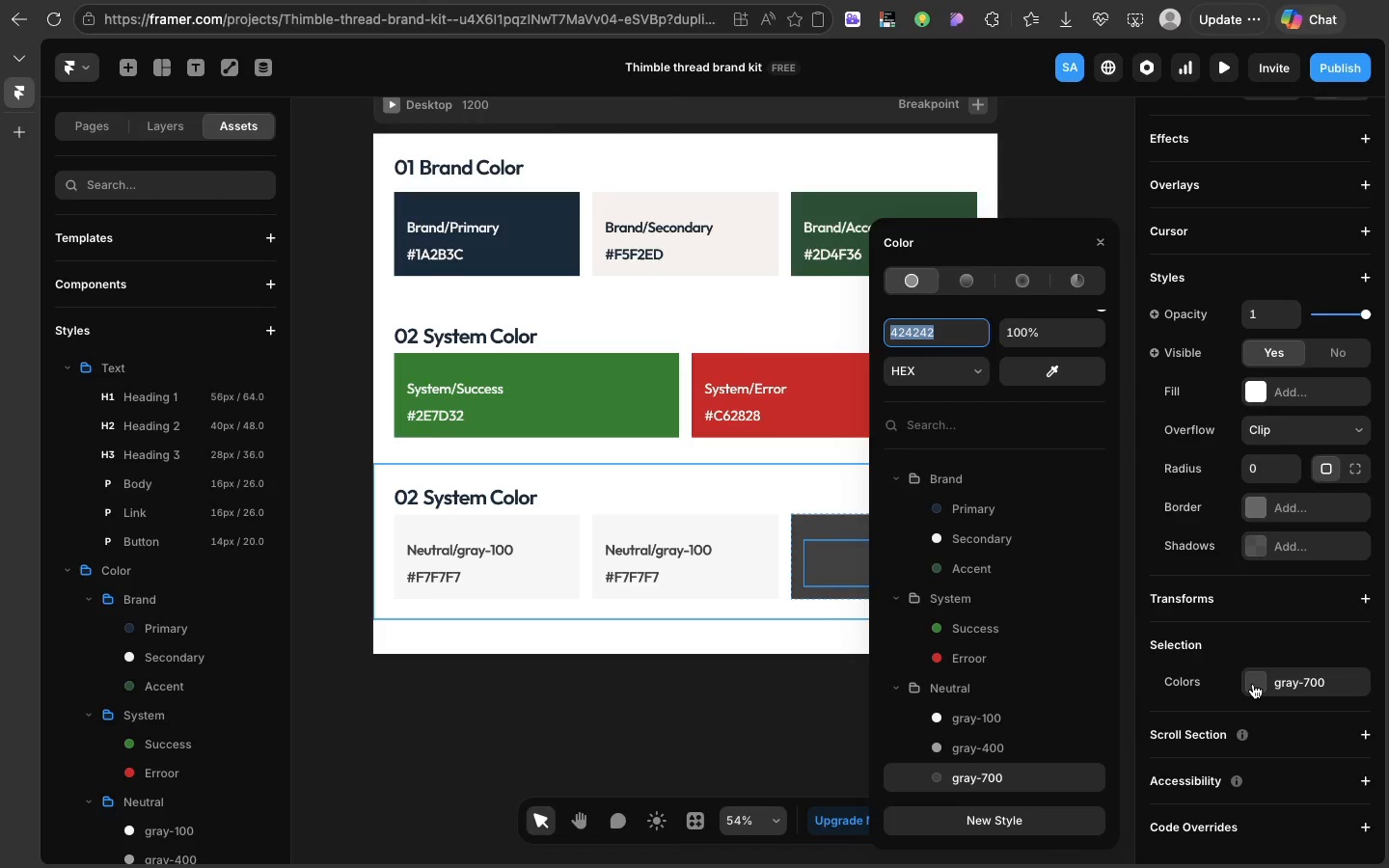 
left_click([1253, 684])
 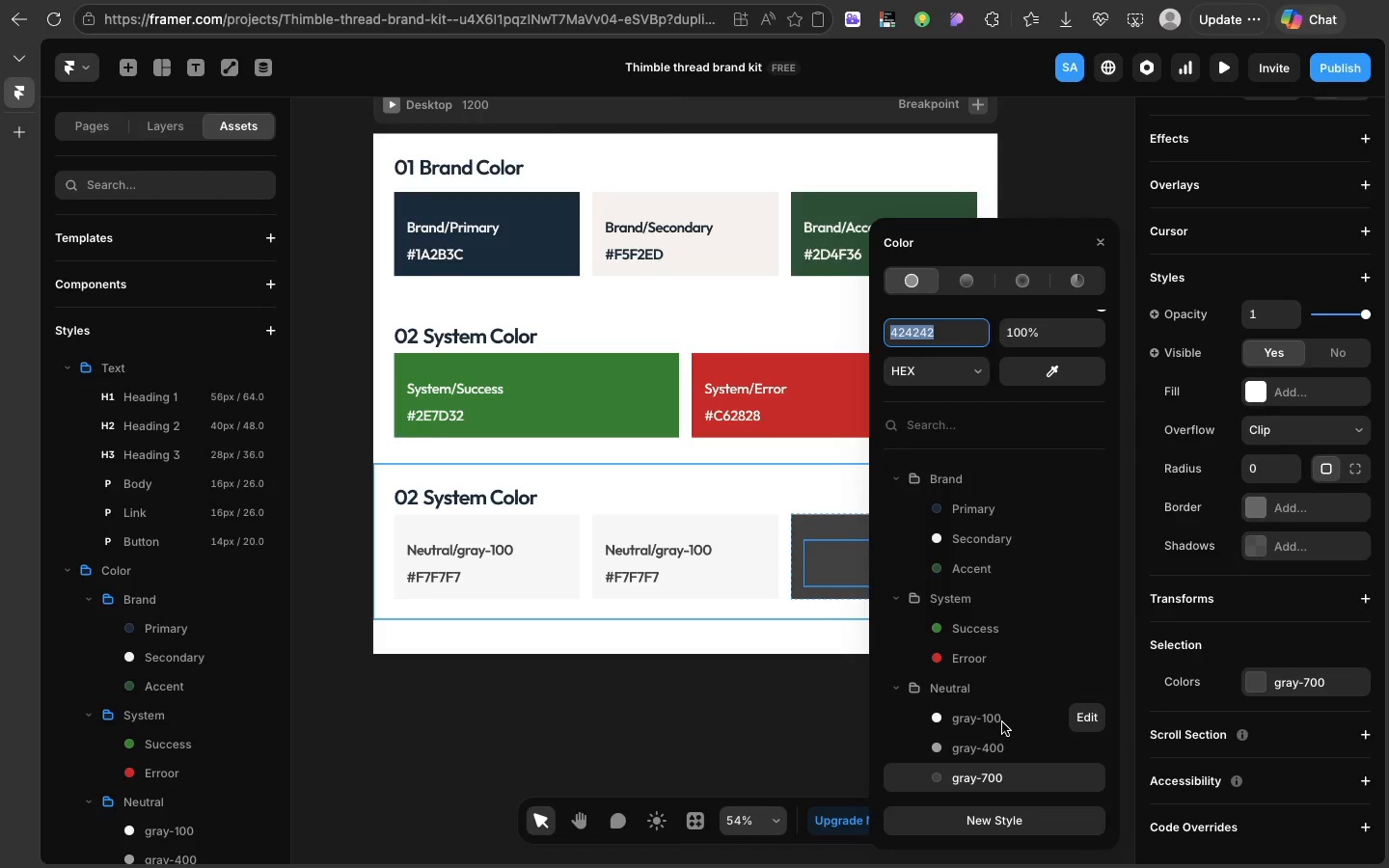 
left_click([1002, 722])
 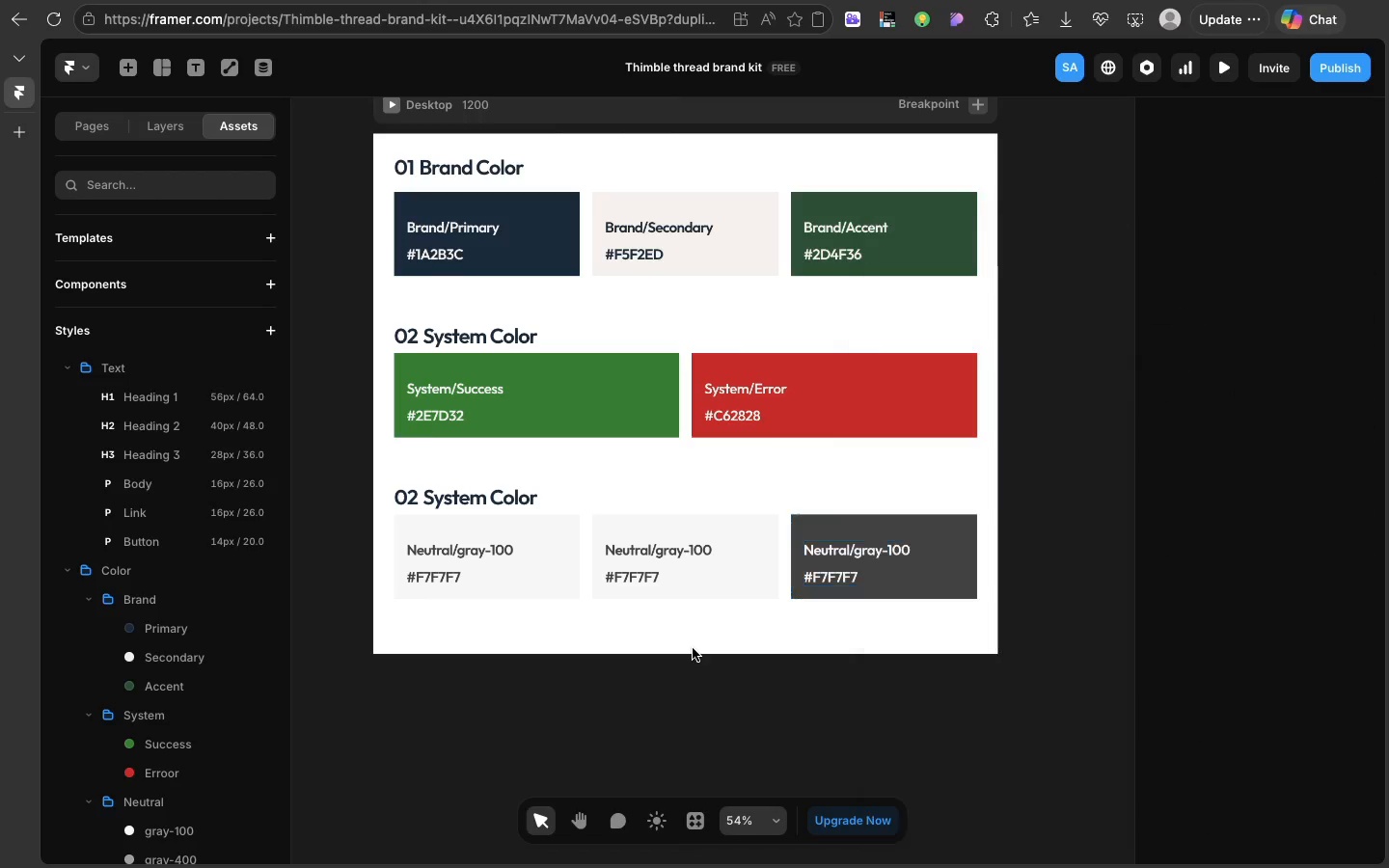 
left_click([693, 648])
 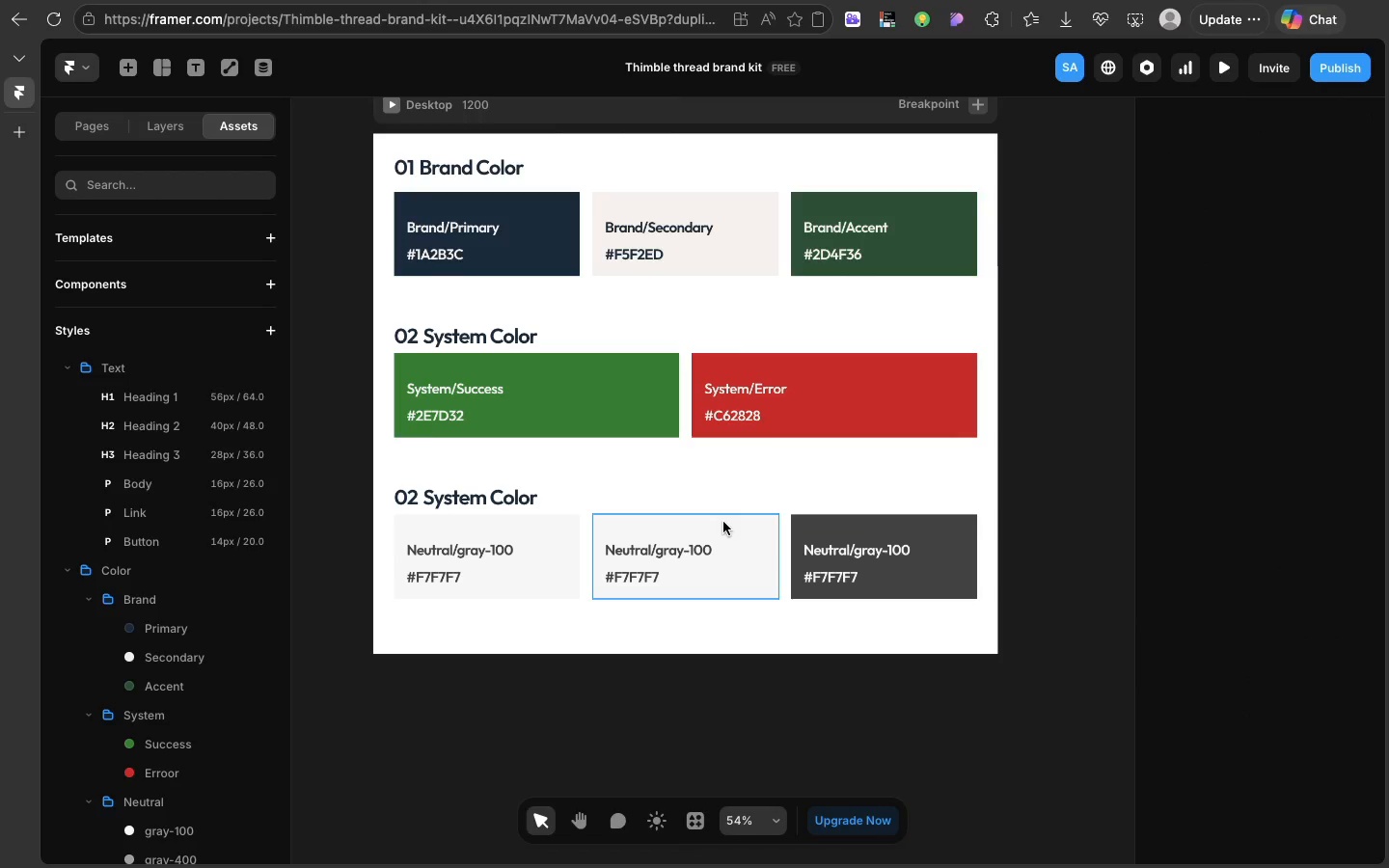 
left_click([723, 522])
 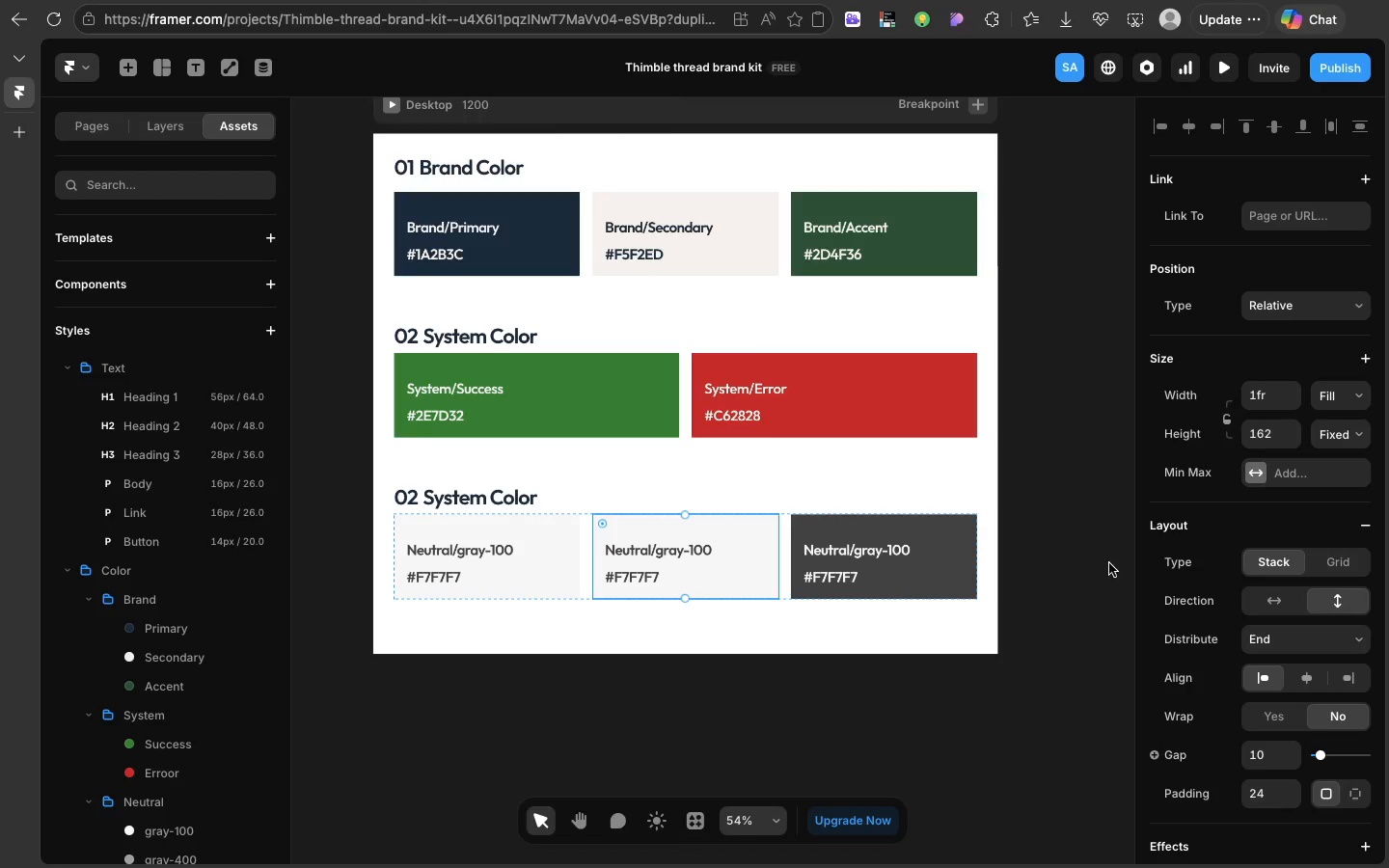 
scroll: coordinate [1190, 721], scroll_direction: down, amount: 41.0
 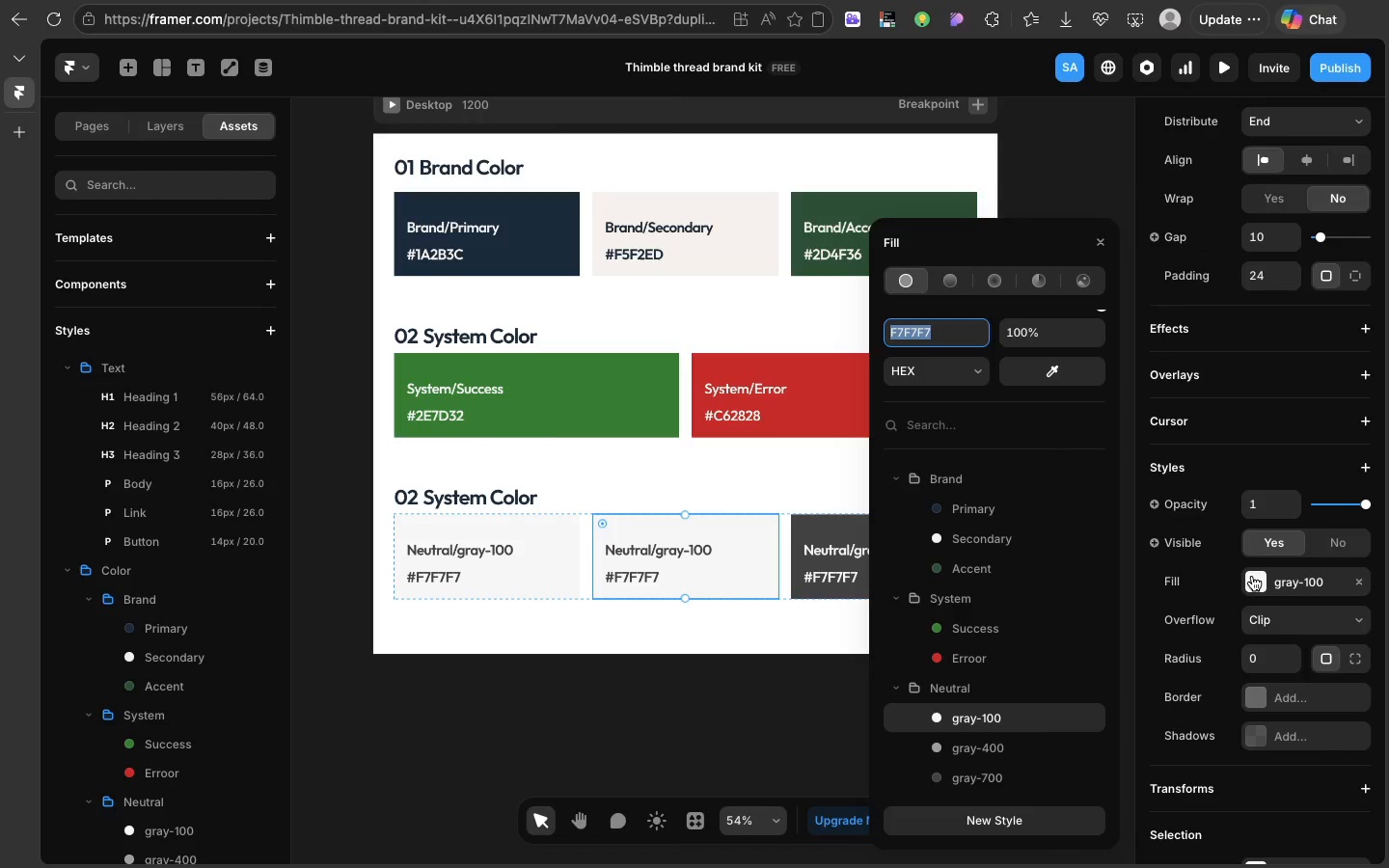 
left_click([1252, 576])
 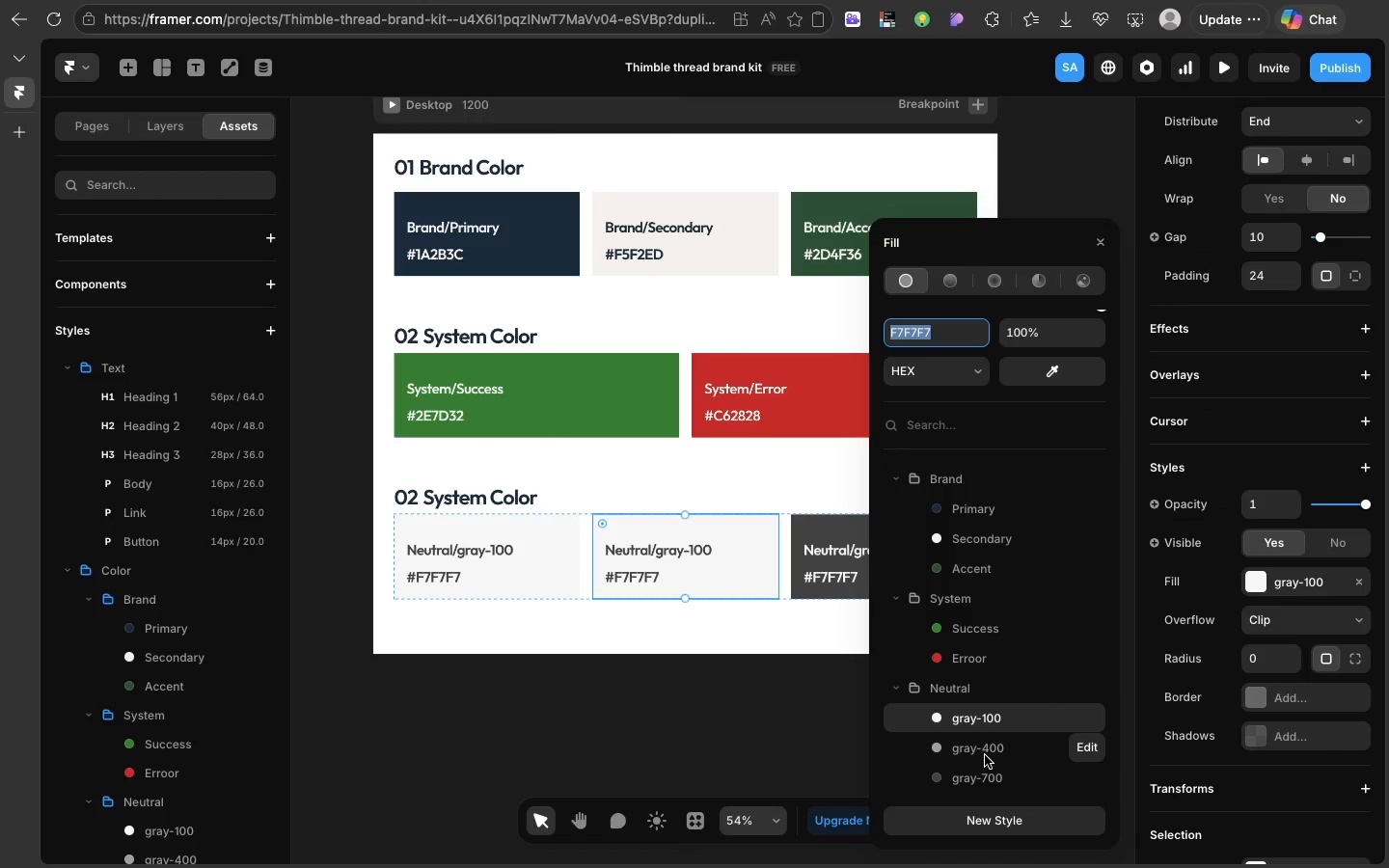 
left_click([985, 755])
 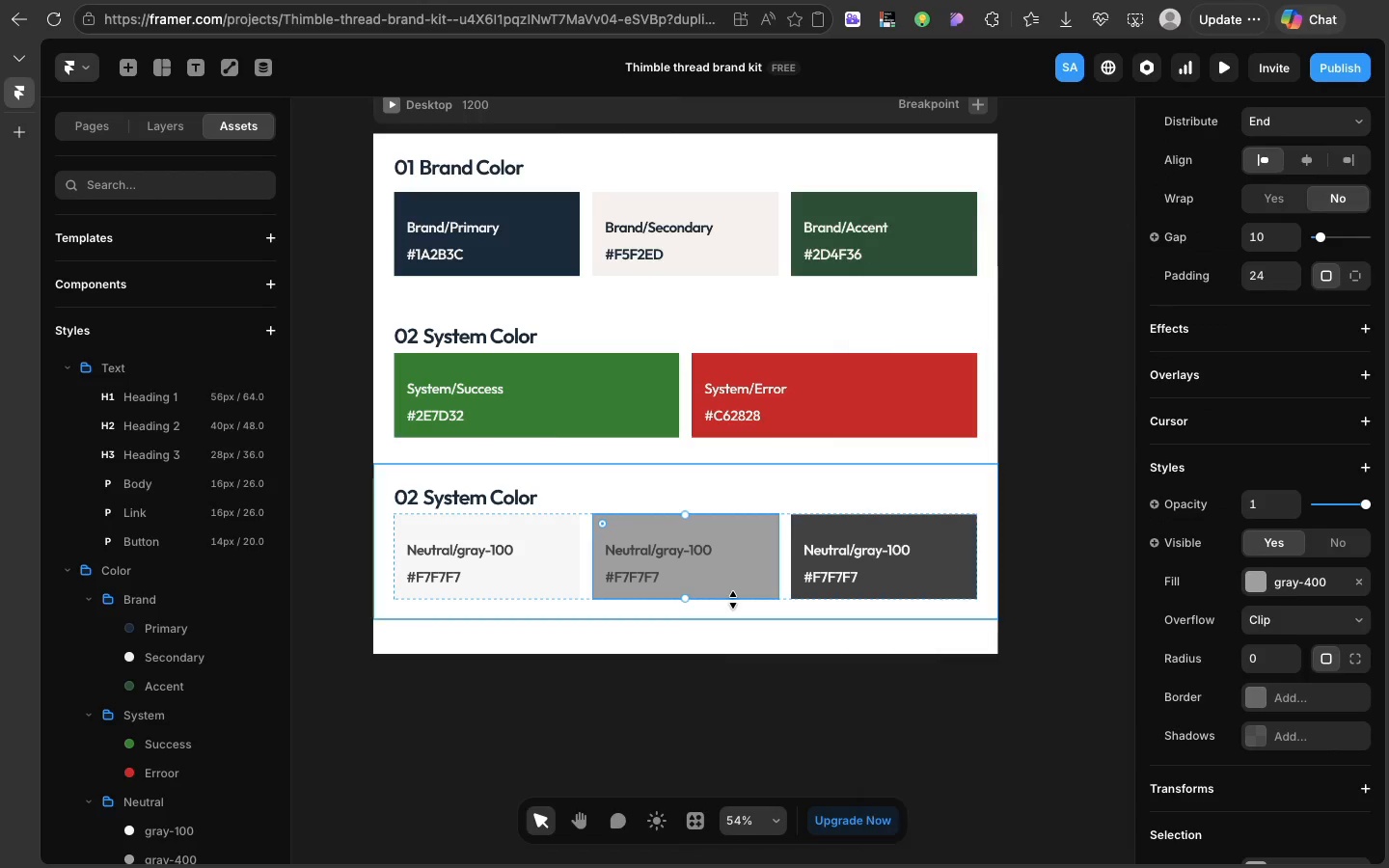 
left_click([733, 600])
 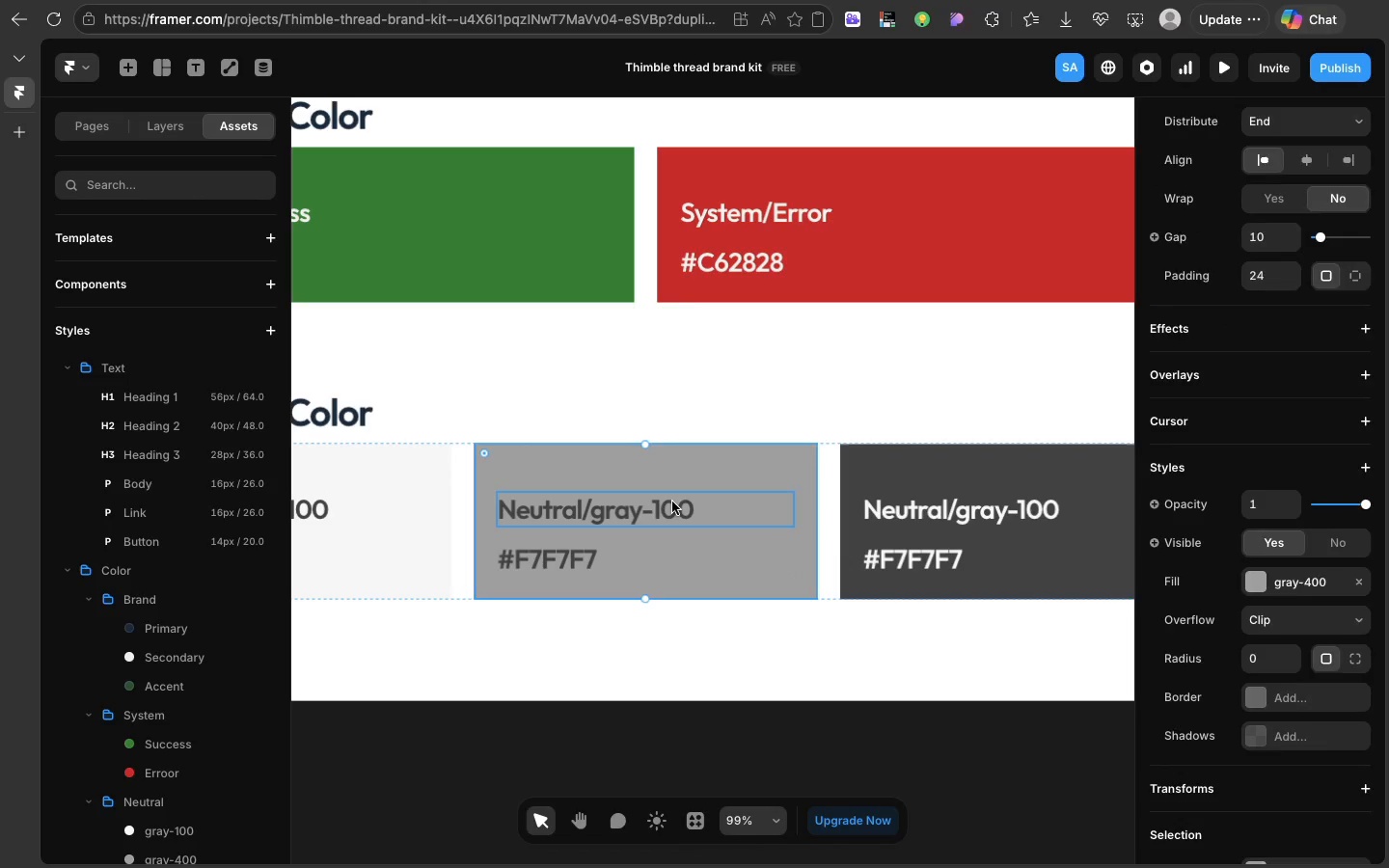 
double_click([672, 502])
 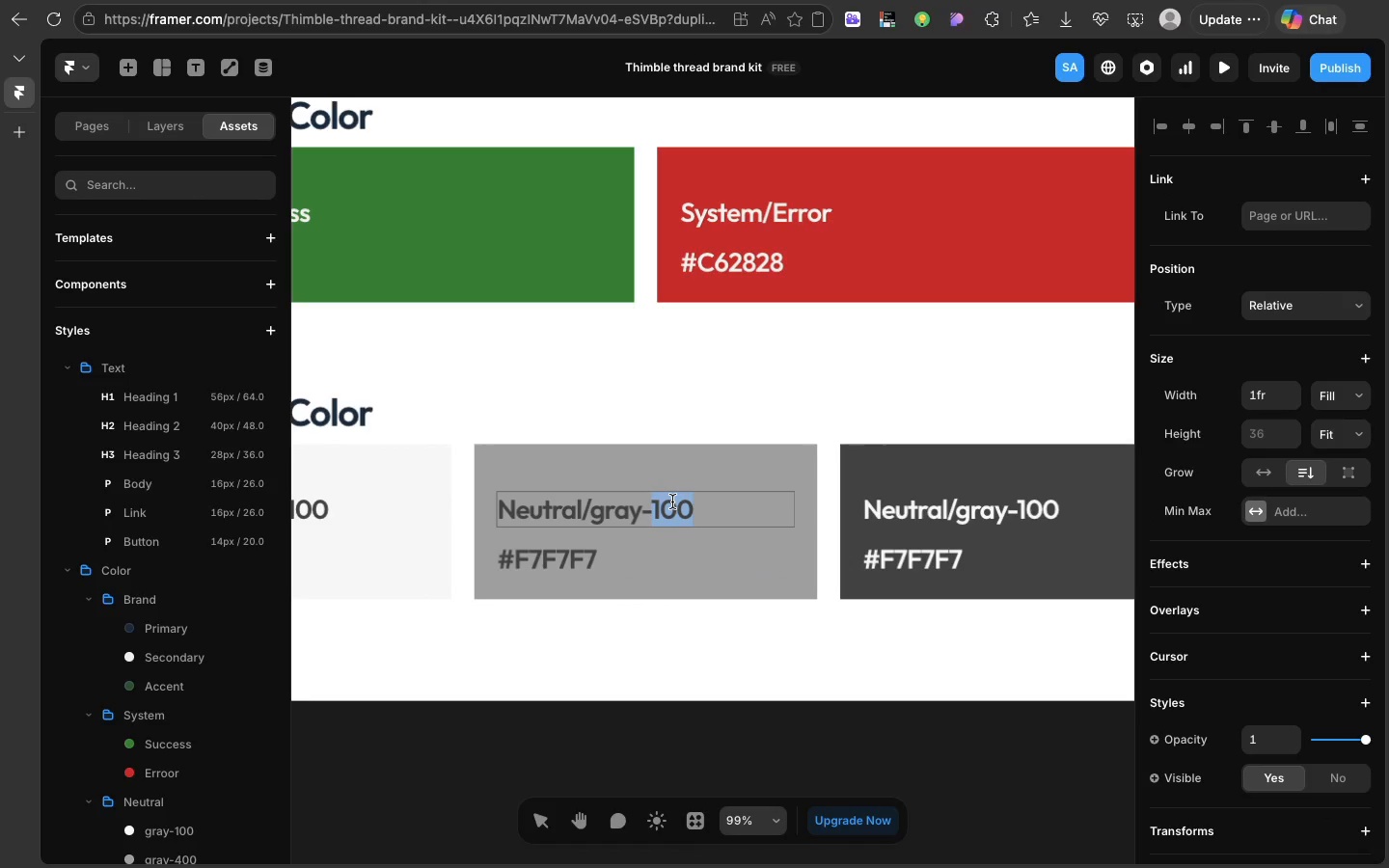 
type(400)
 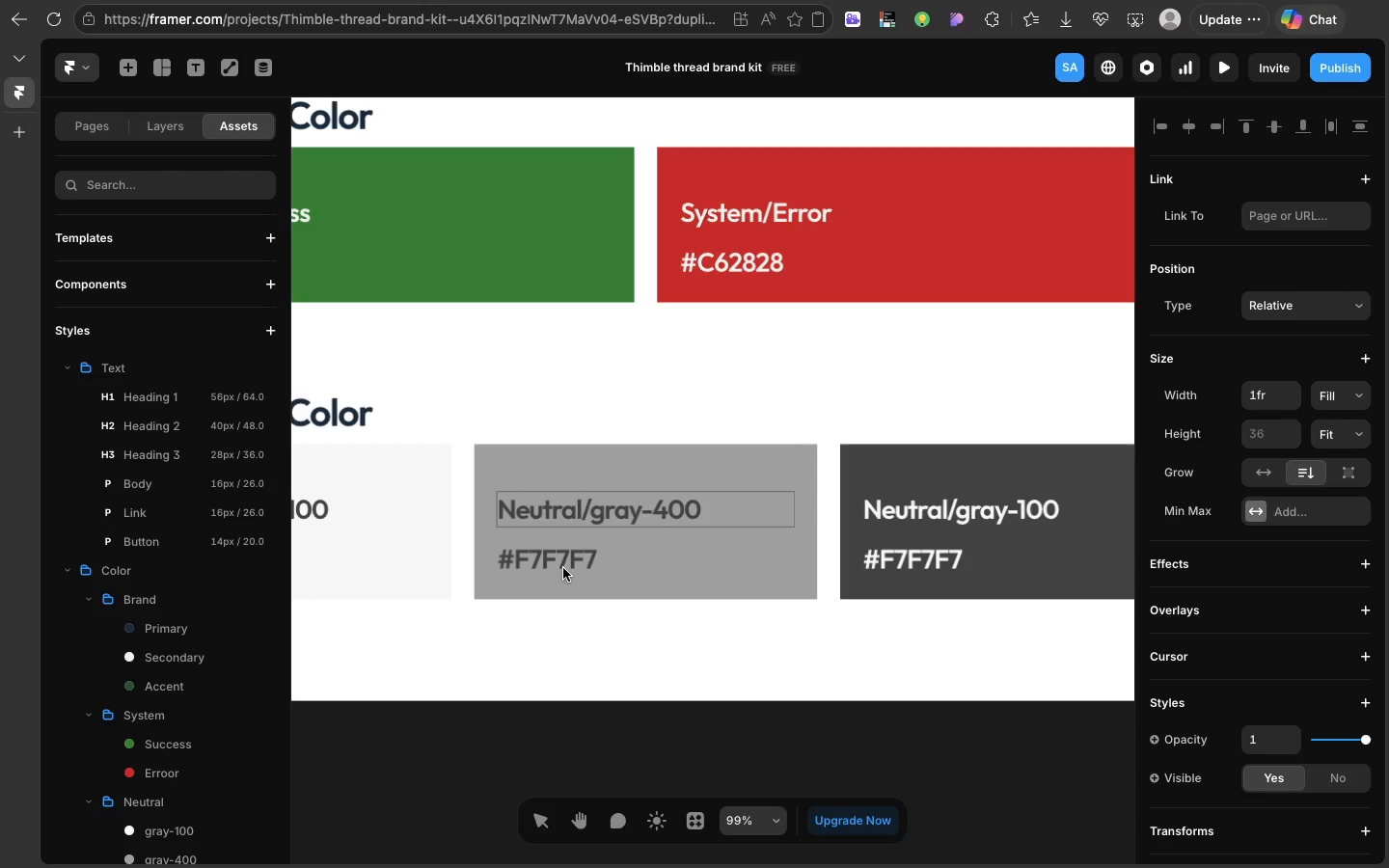 
double_click([563, 568])
 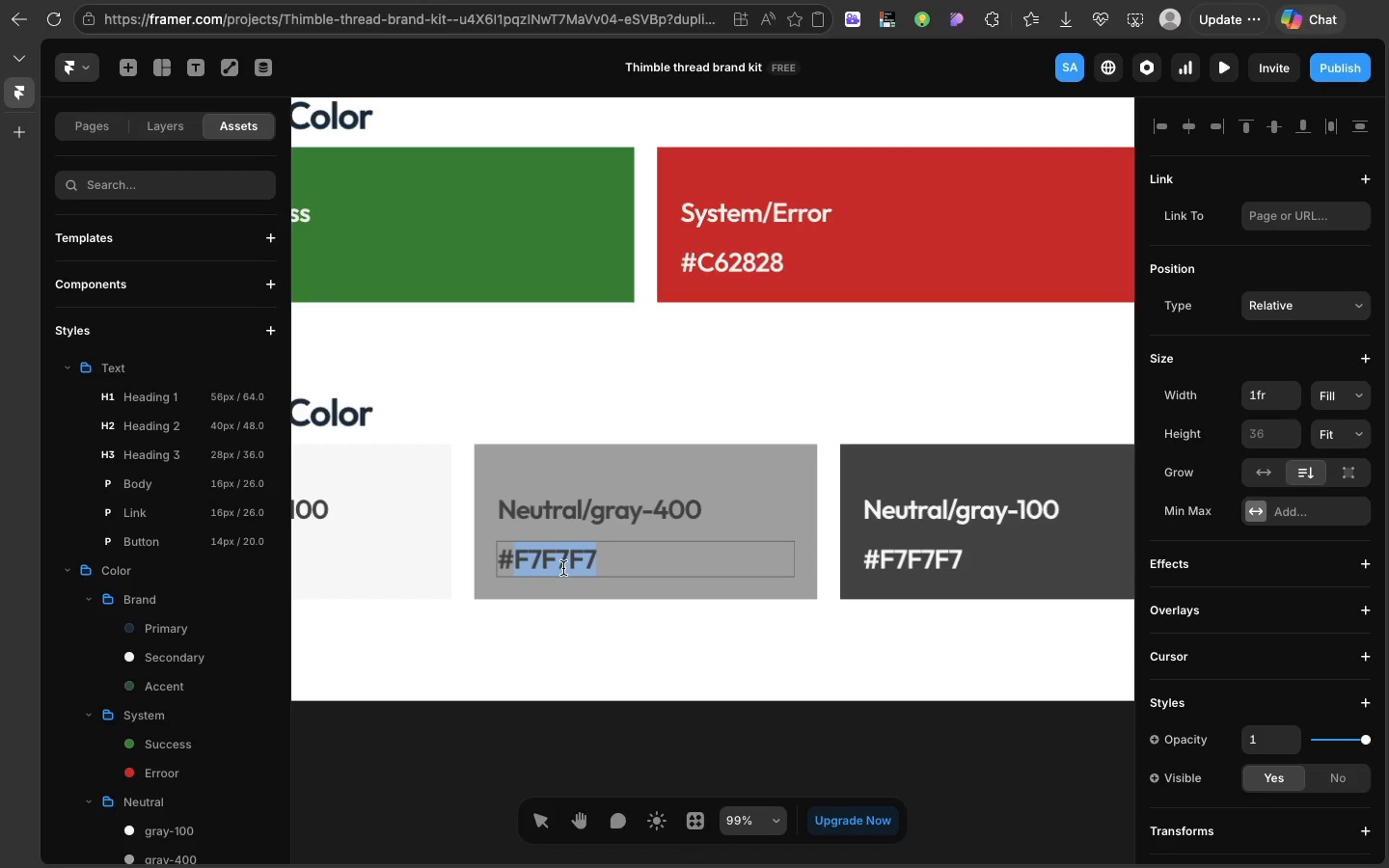 
type(9E9E9E)
 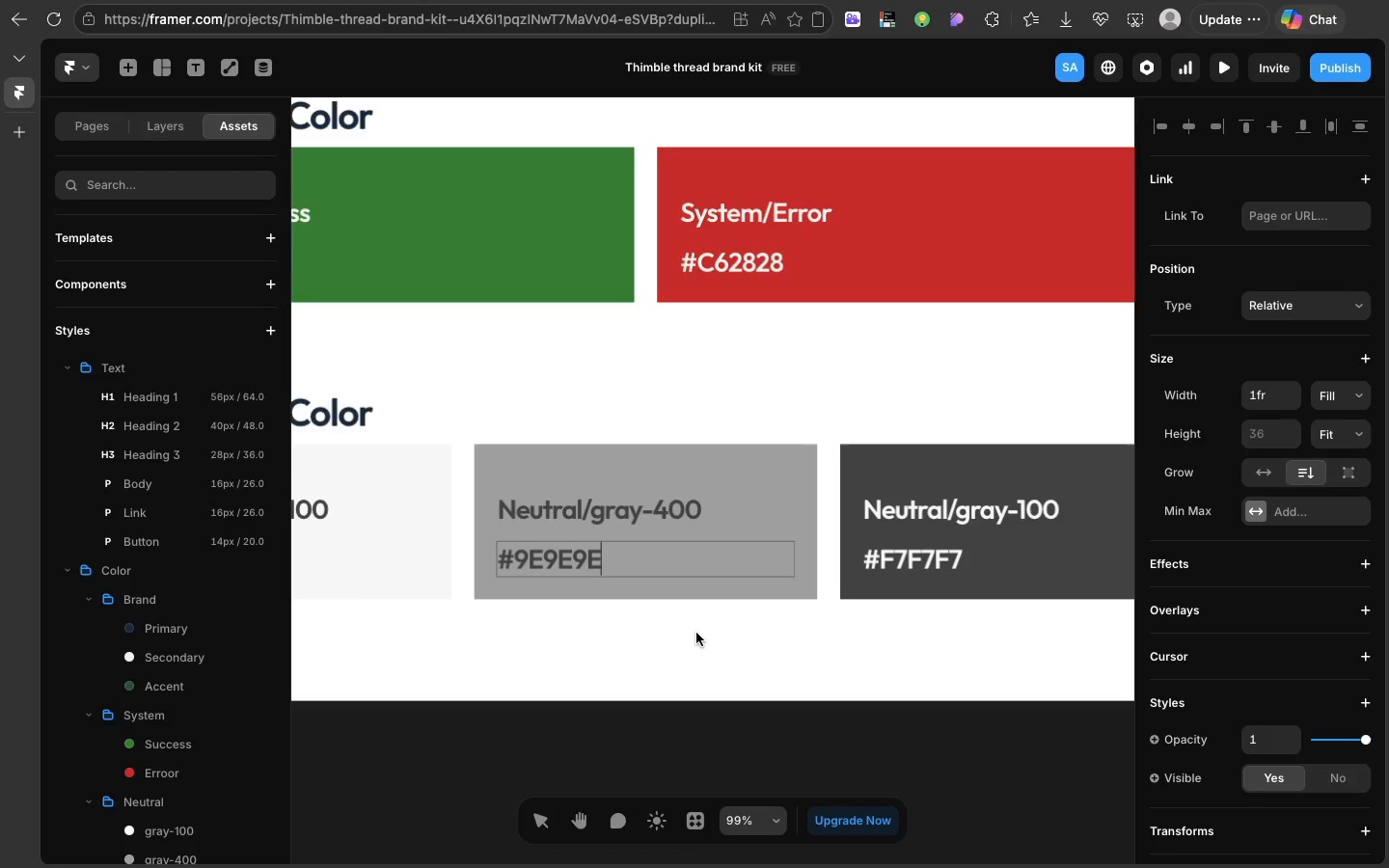 
scroll: coordinate [696, 633], scroll_direction: down, amount: 27.0
 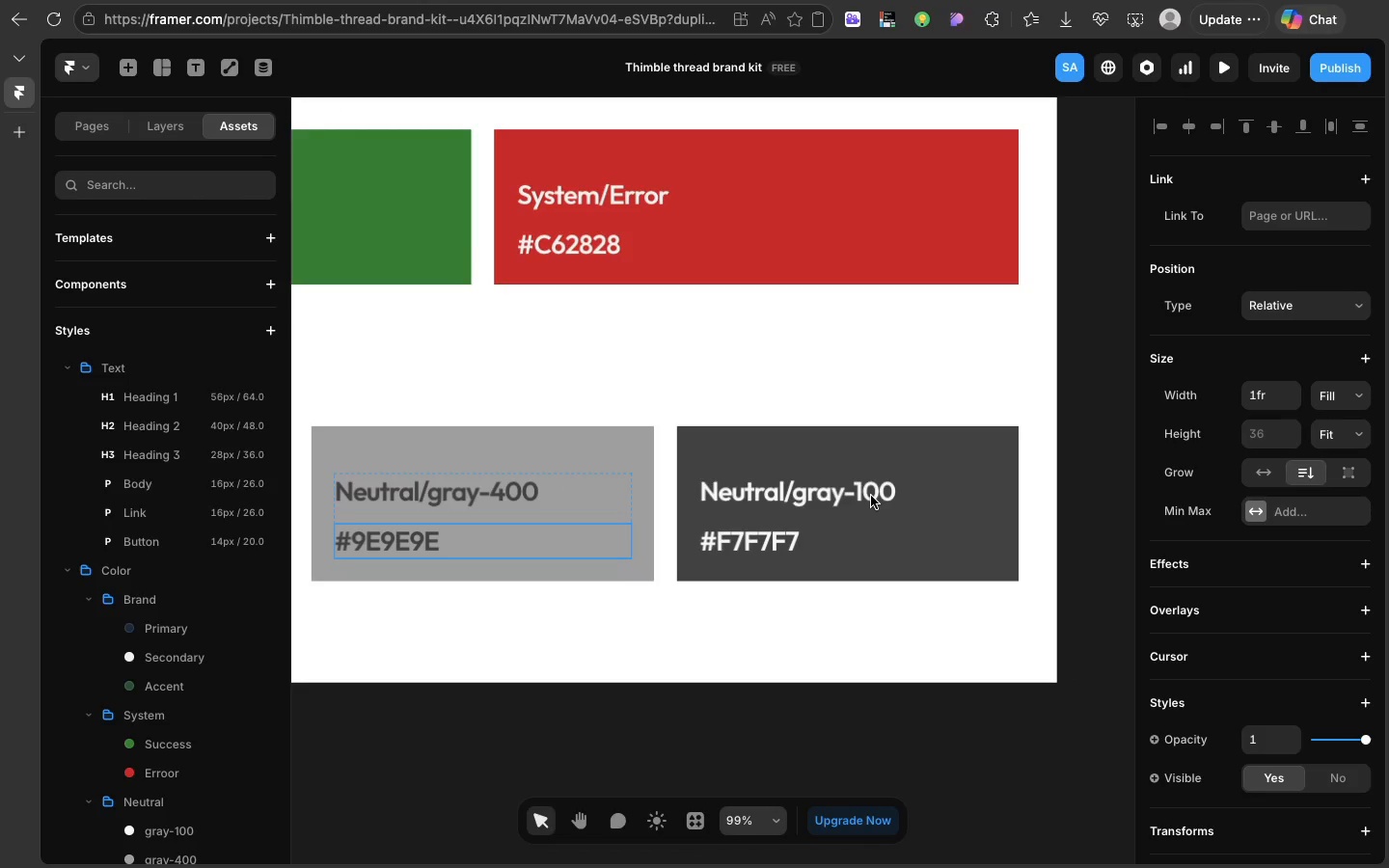 
double_click([871, 496])
 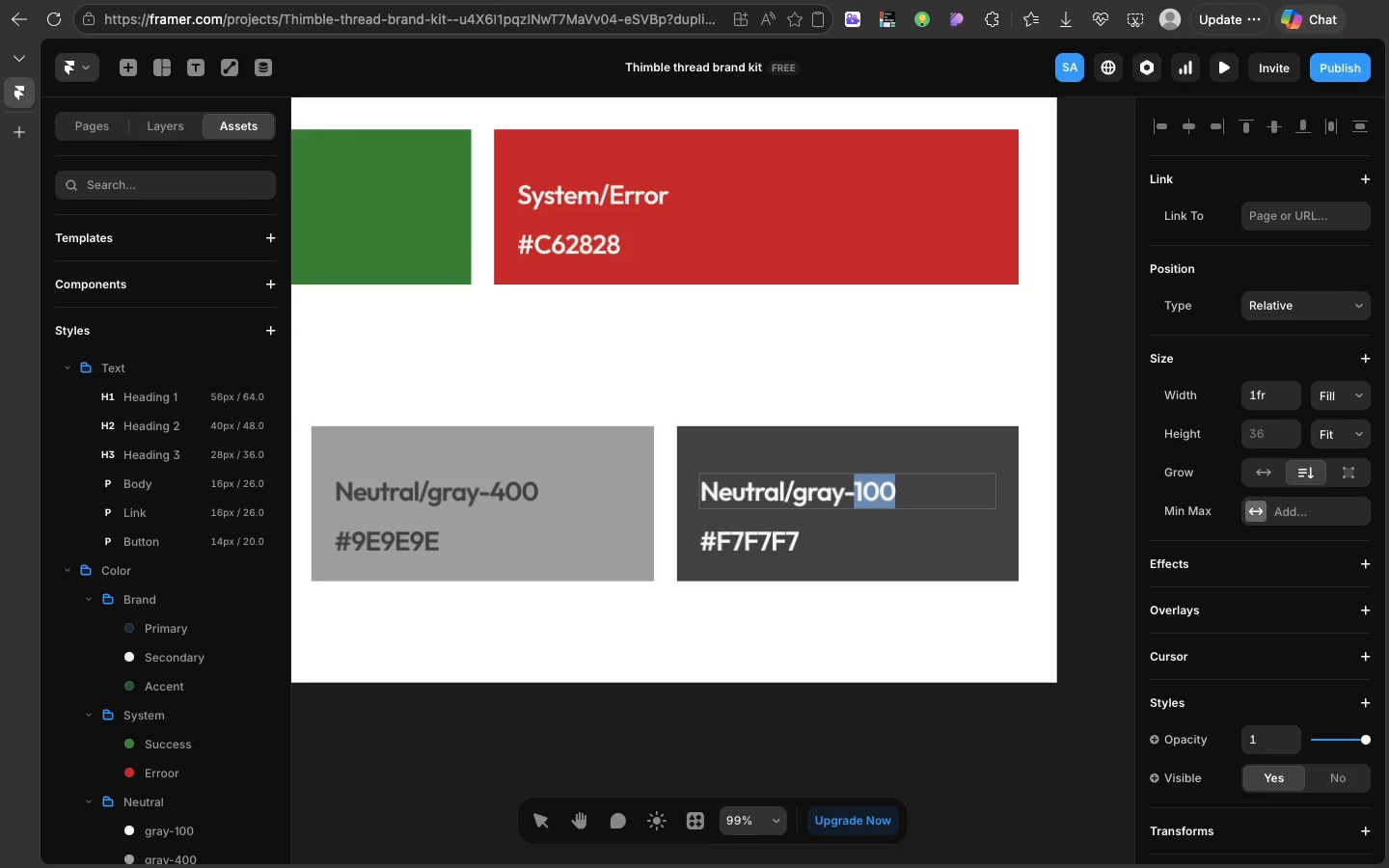 
type(700)
 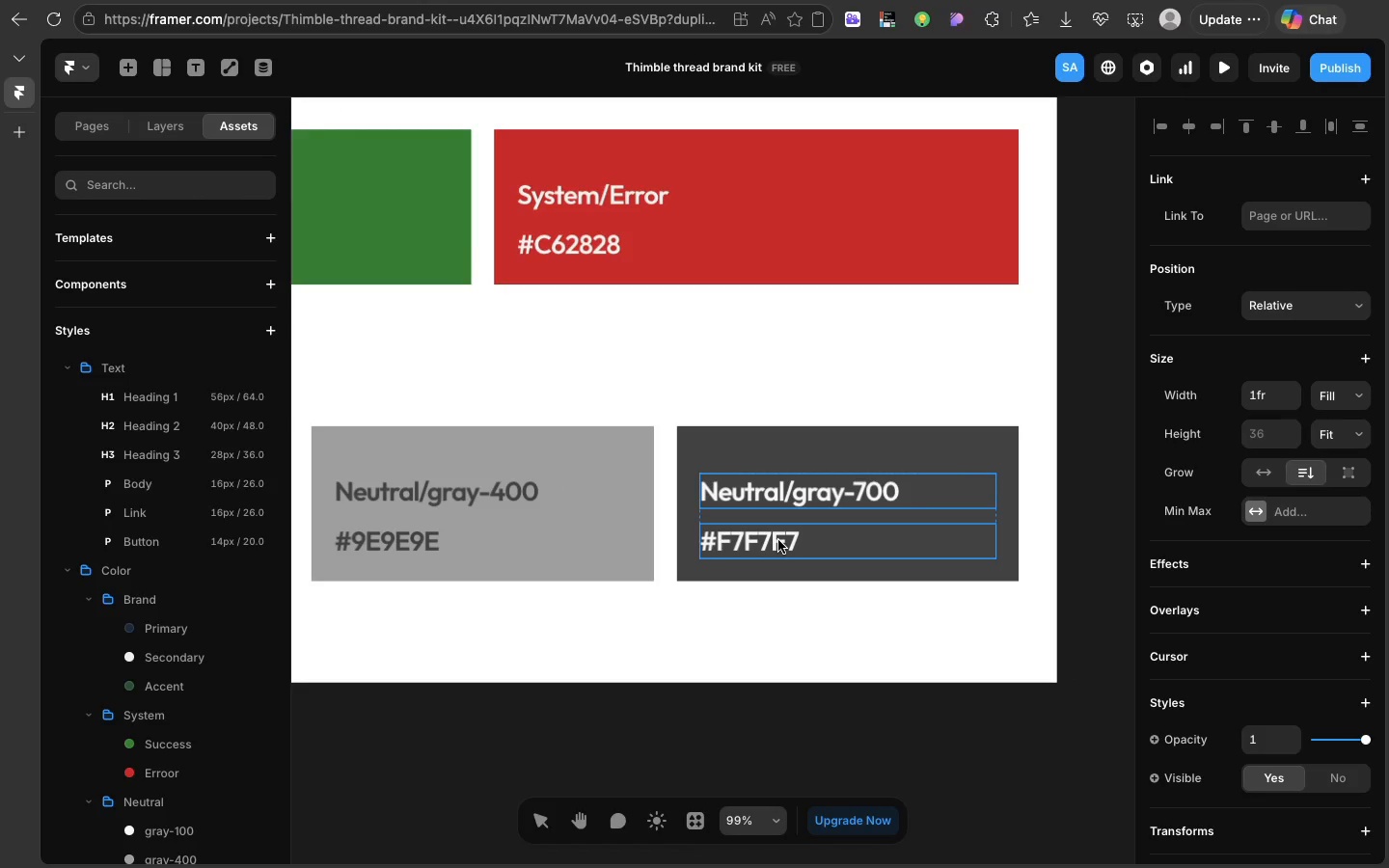 
double_click([778, 540])
 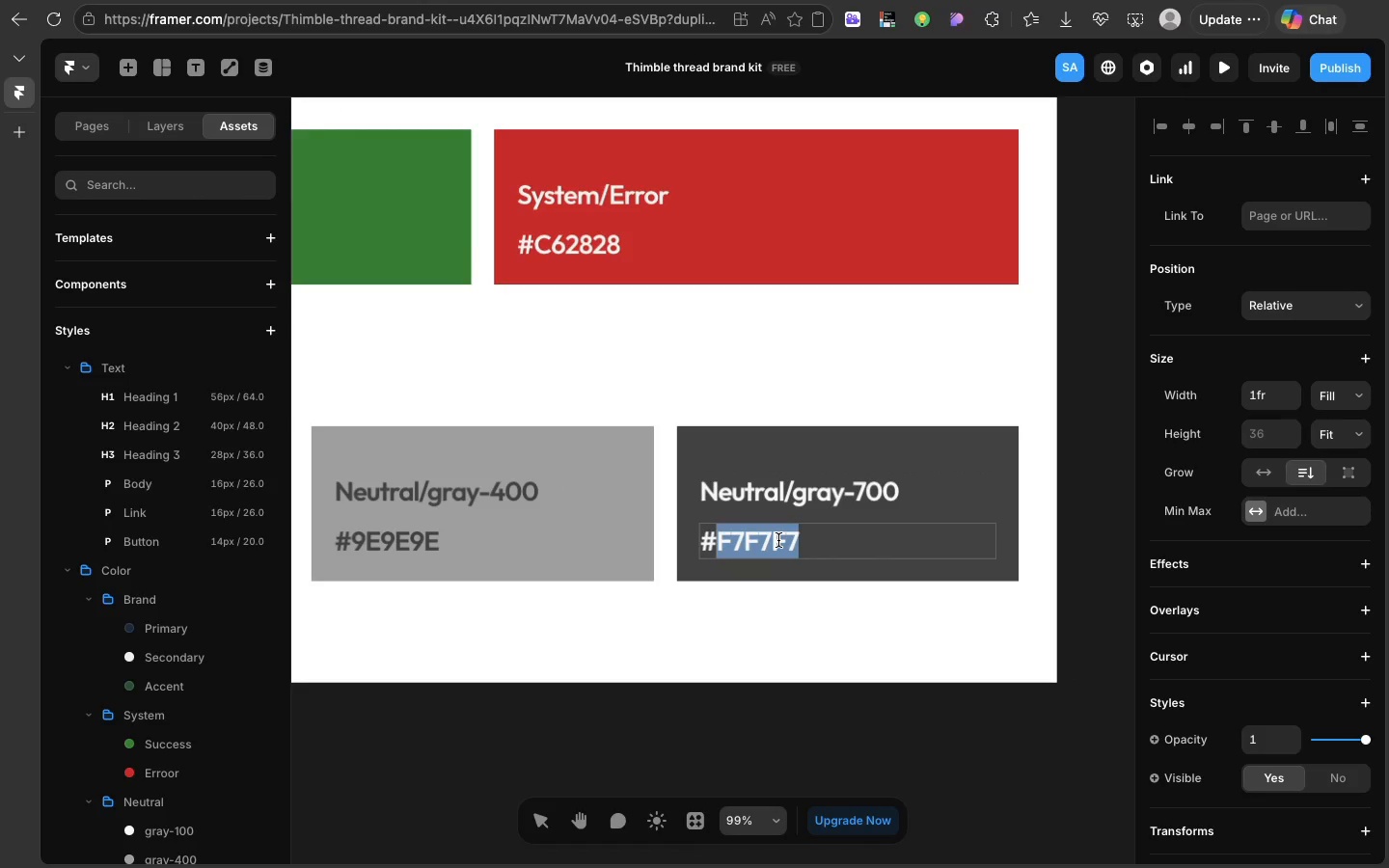 
type(424242)
 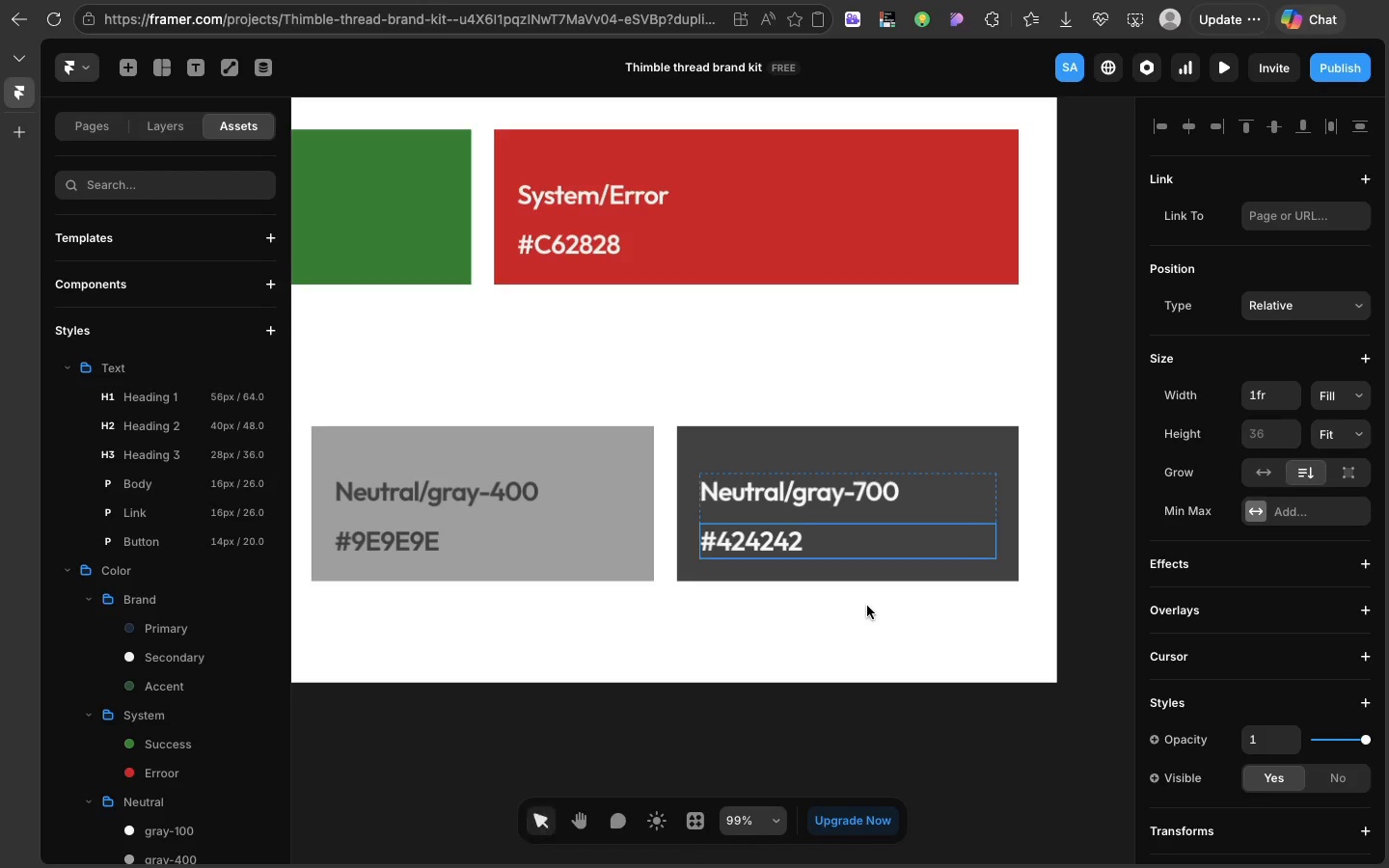 
left_click([867, 606])
 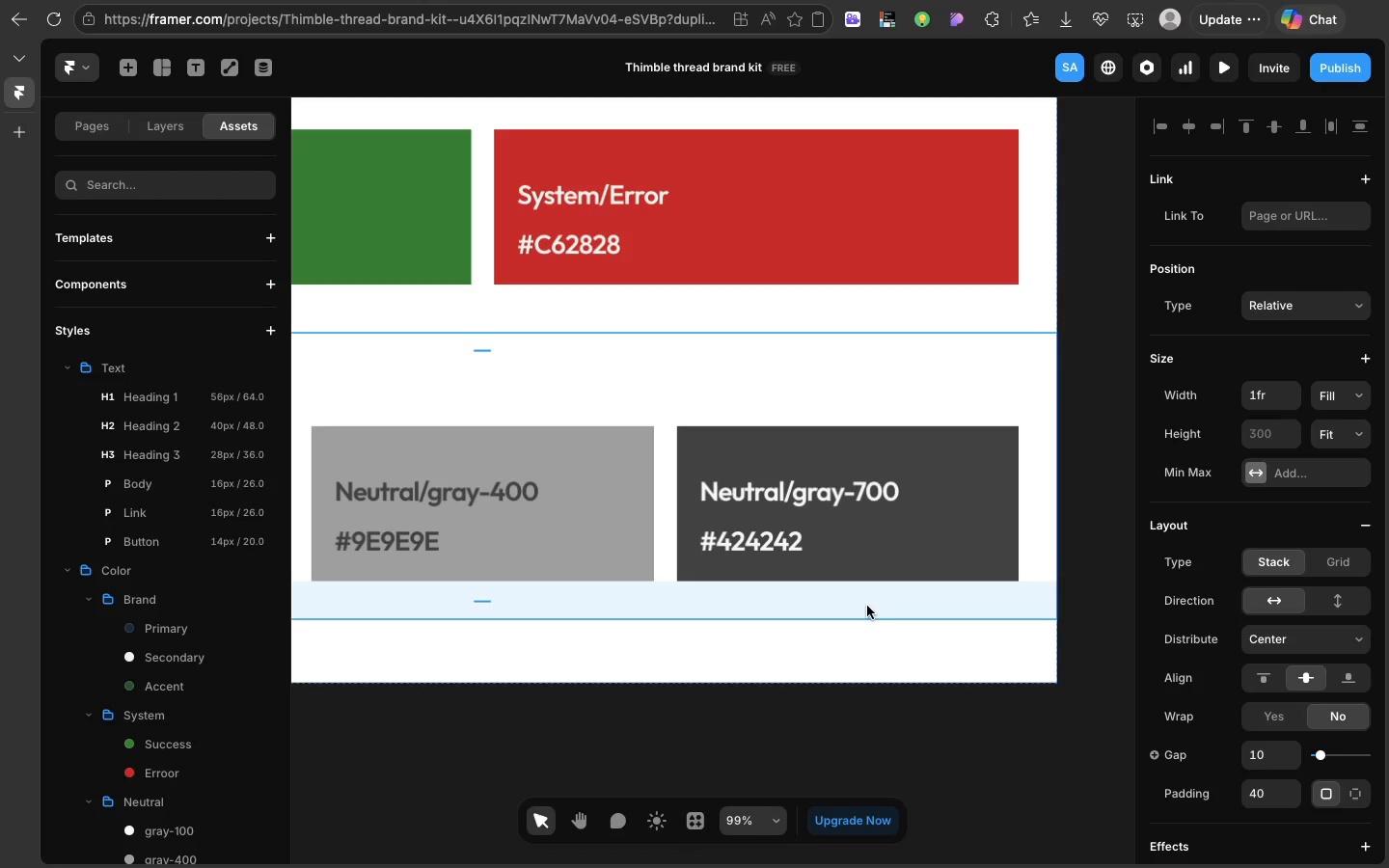 
left_click([867, 606])
 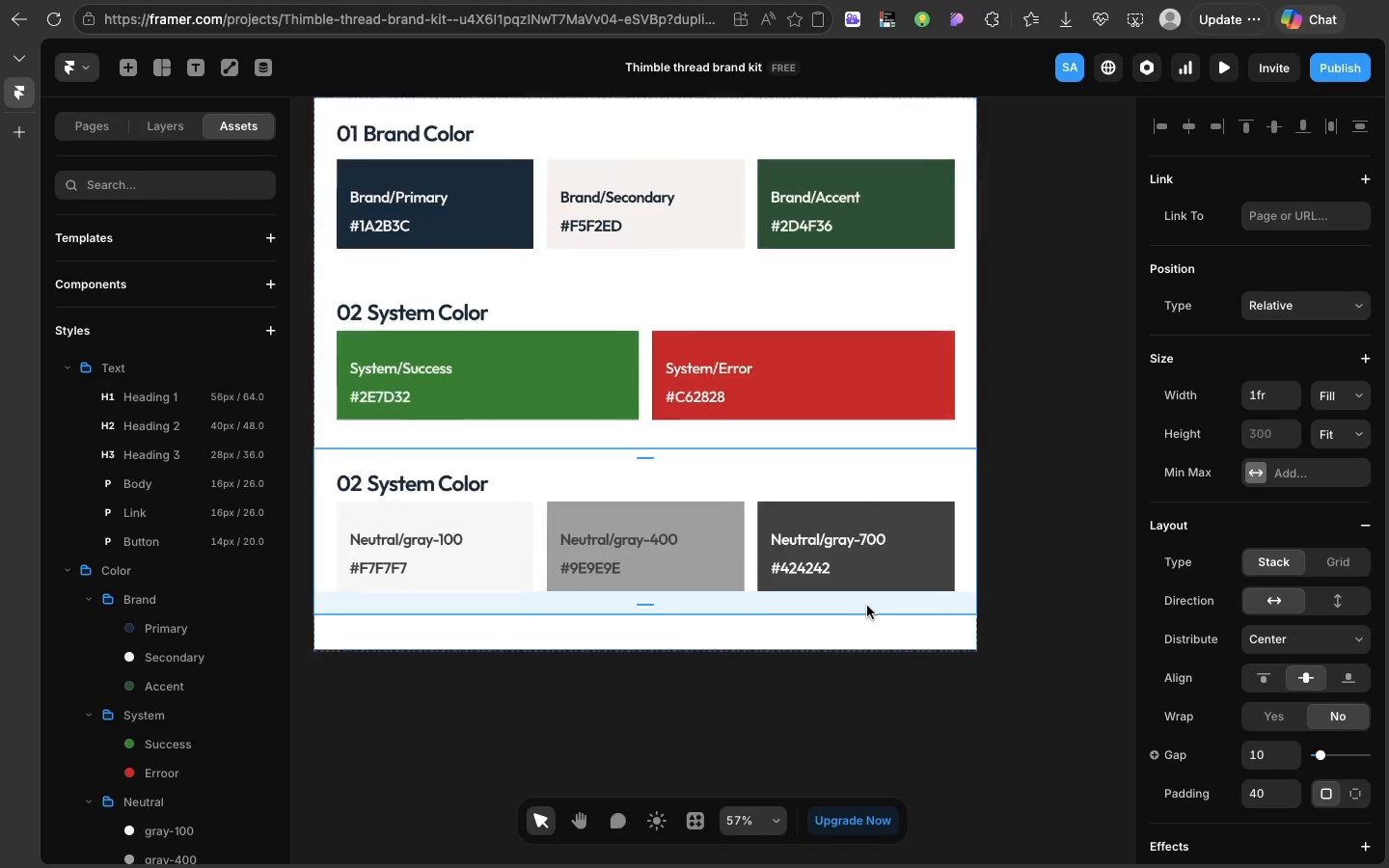 
scroll: coordinate [867, 606], scroll_direction: up, amount: 18.0
 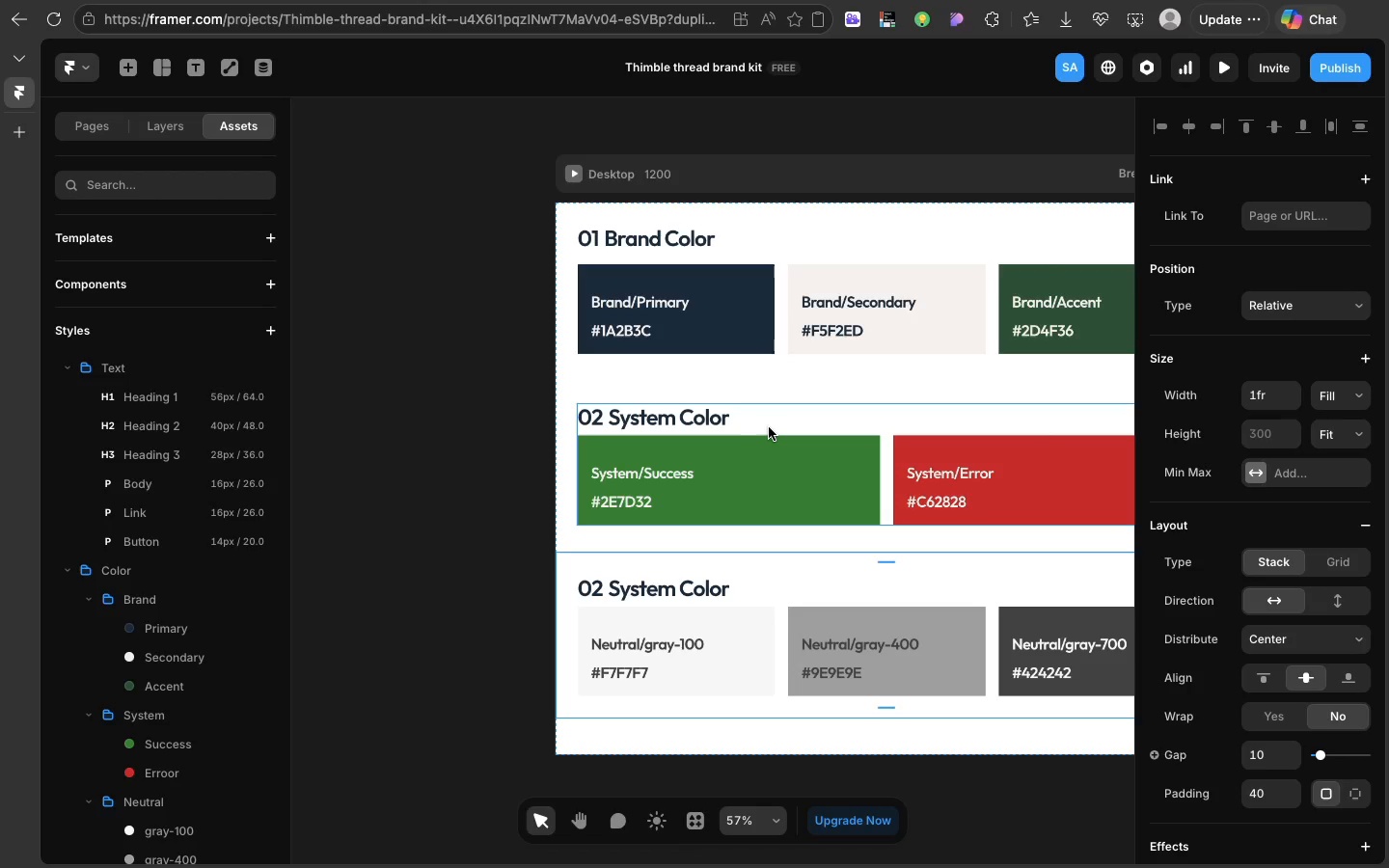 
wait(35.99)
 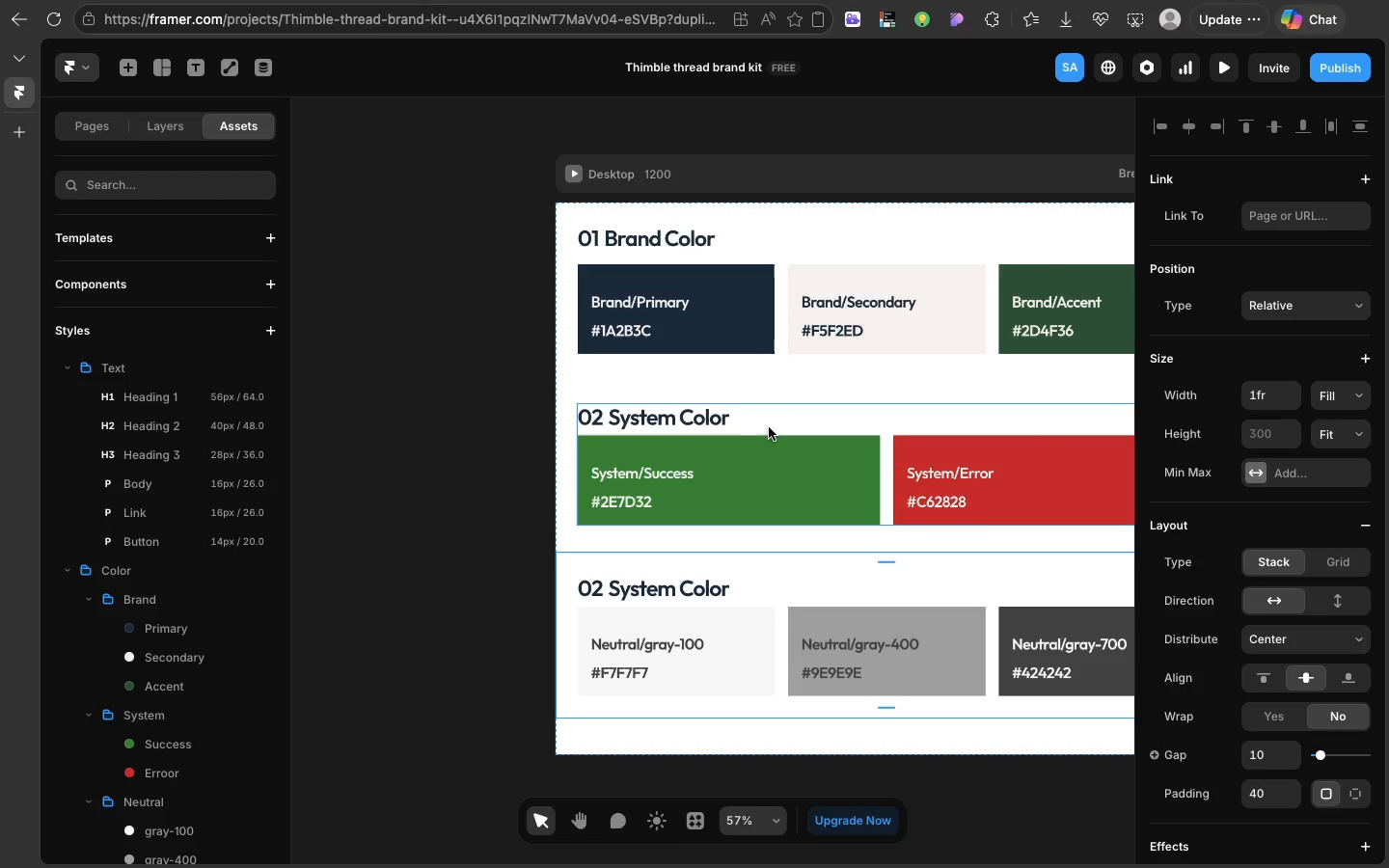 
key(Meta+D)
 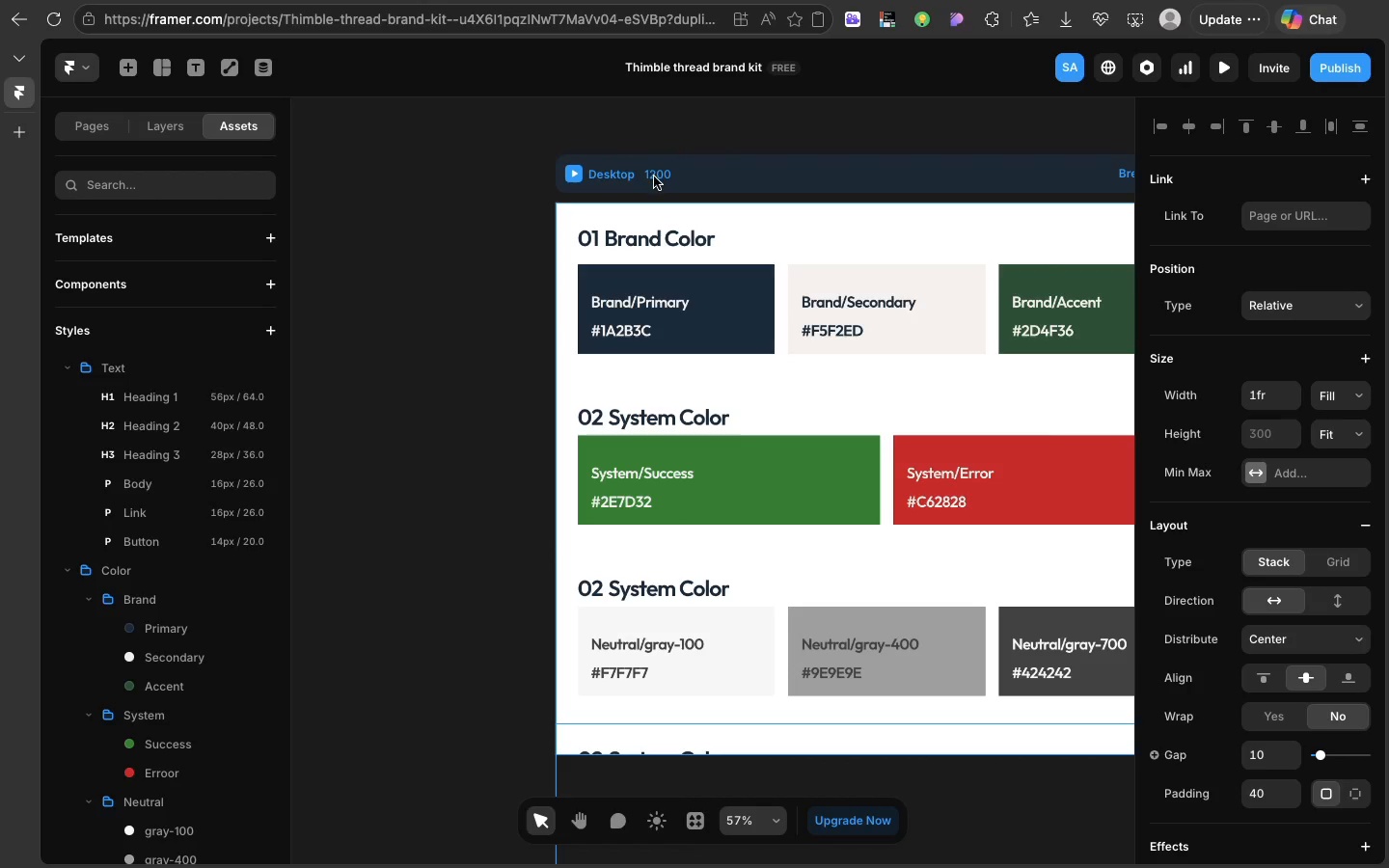 
left_click([655, 180])
 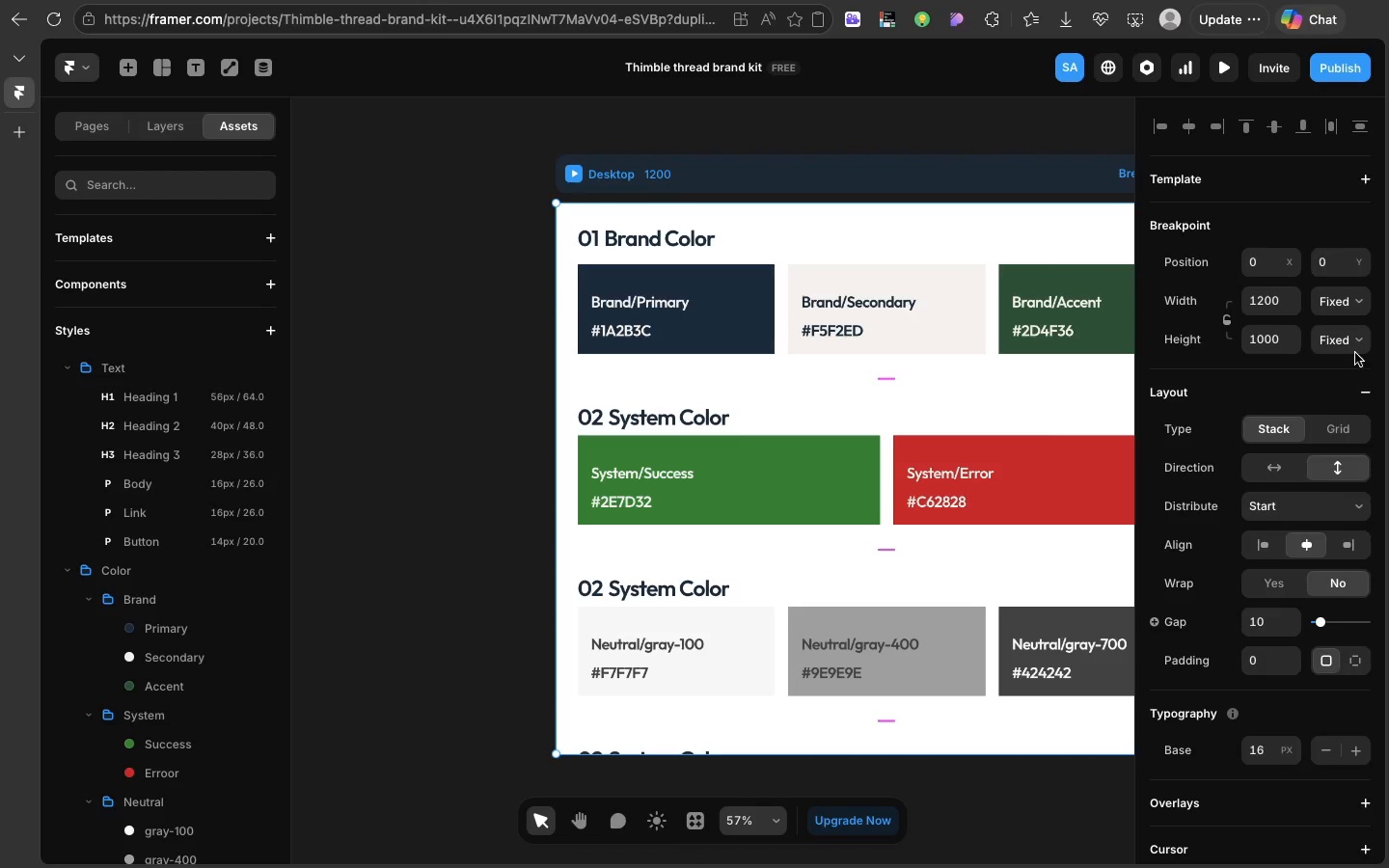 
left_click([1354, 352])
 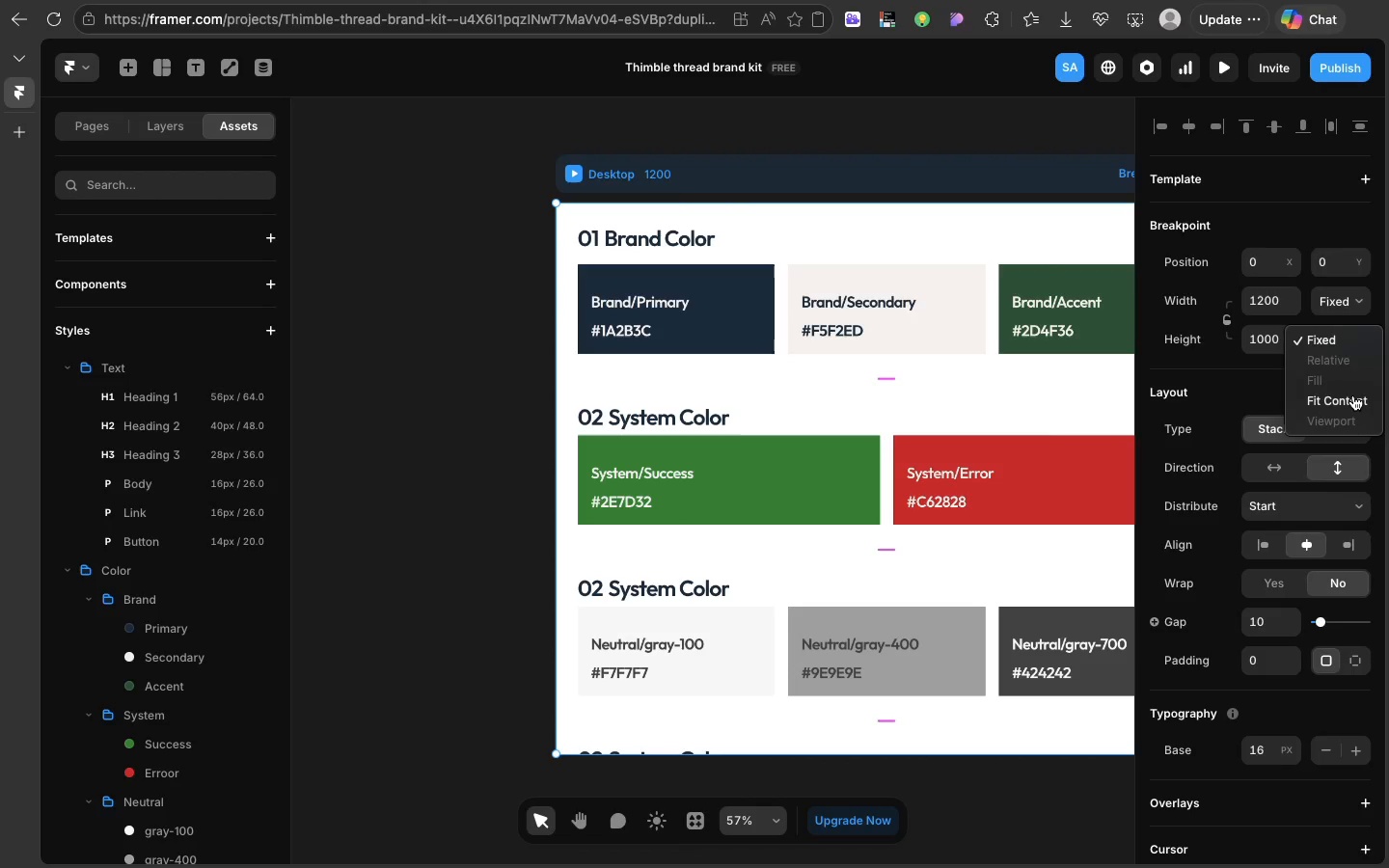 
left_click([1353, 395])
 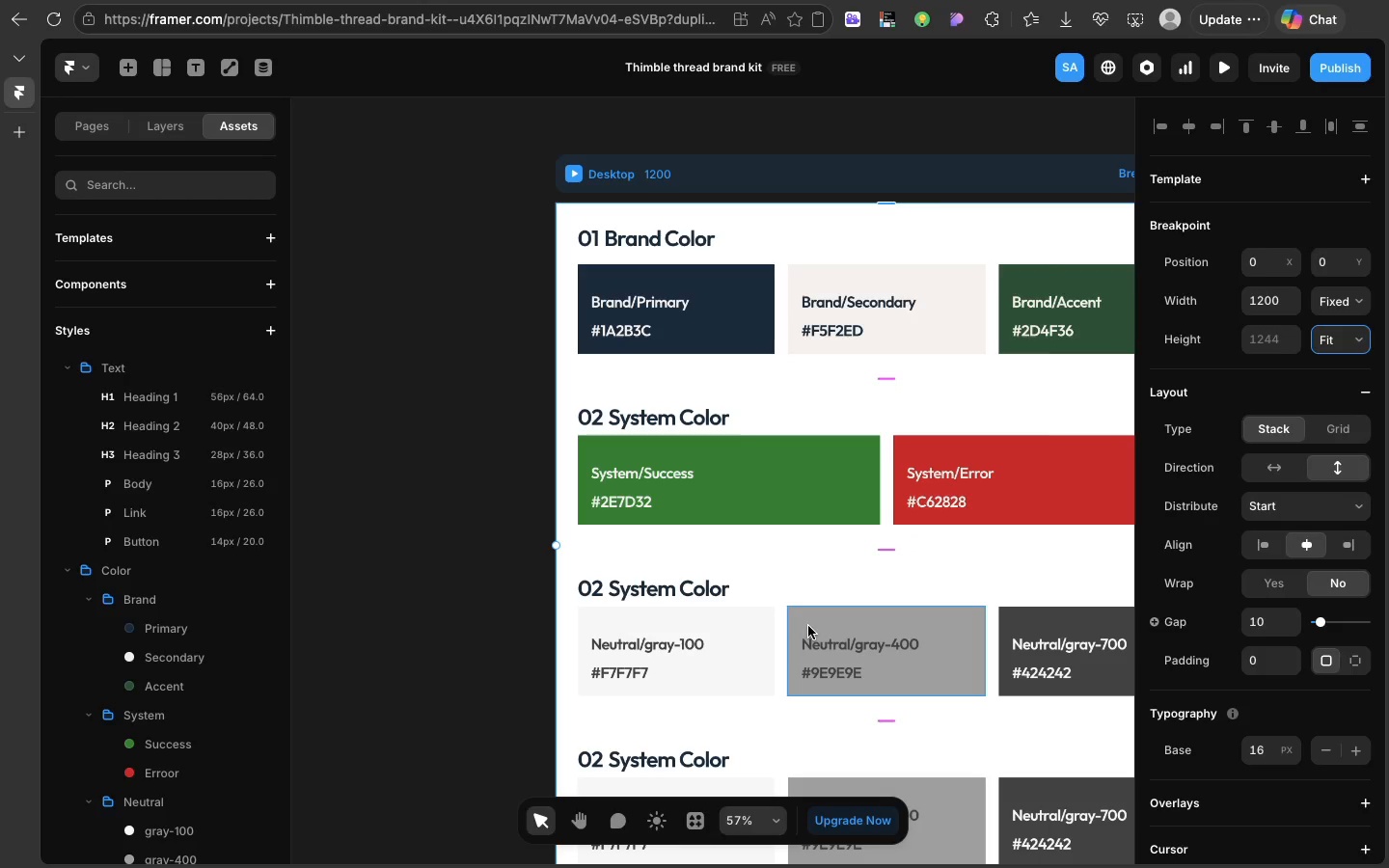 
wait(6.51)
 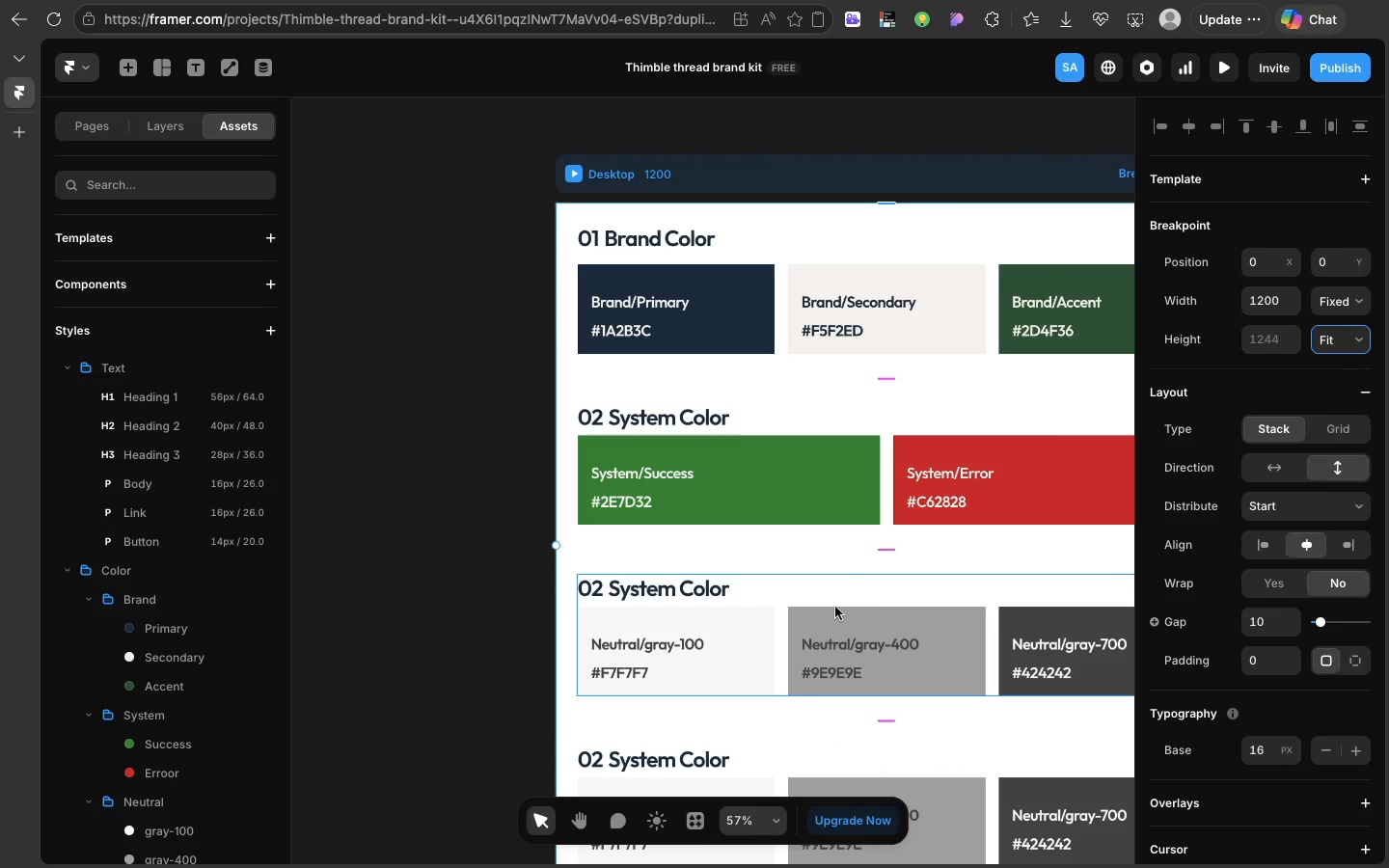 
scroll: coordinate [704, 669], scroll_direction: down, amount: 21.0
 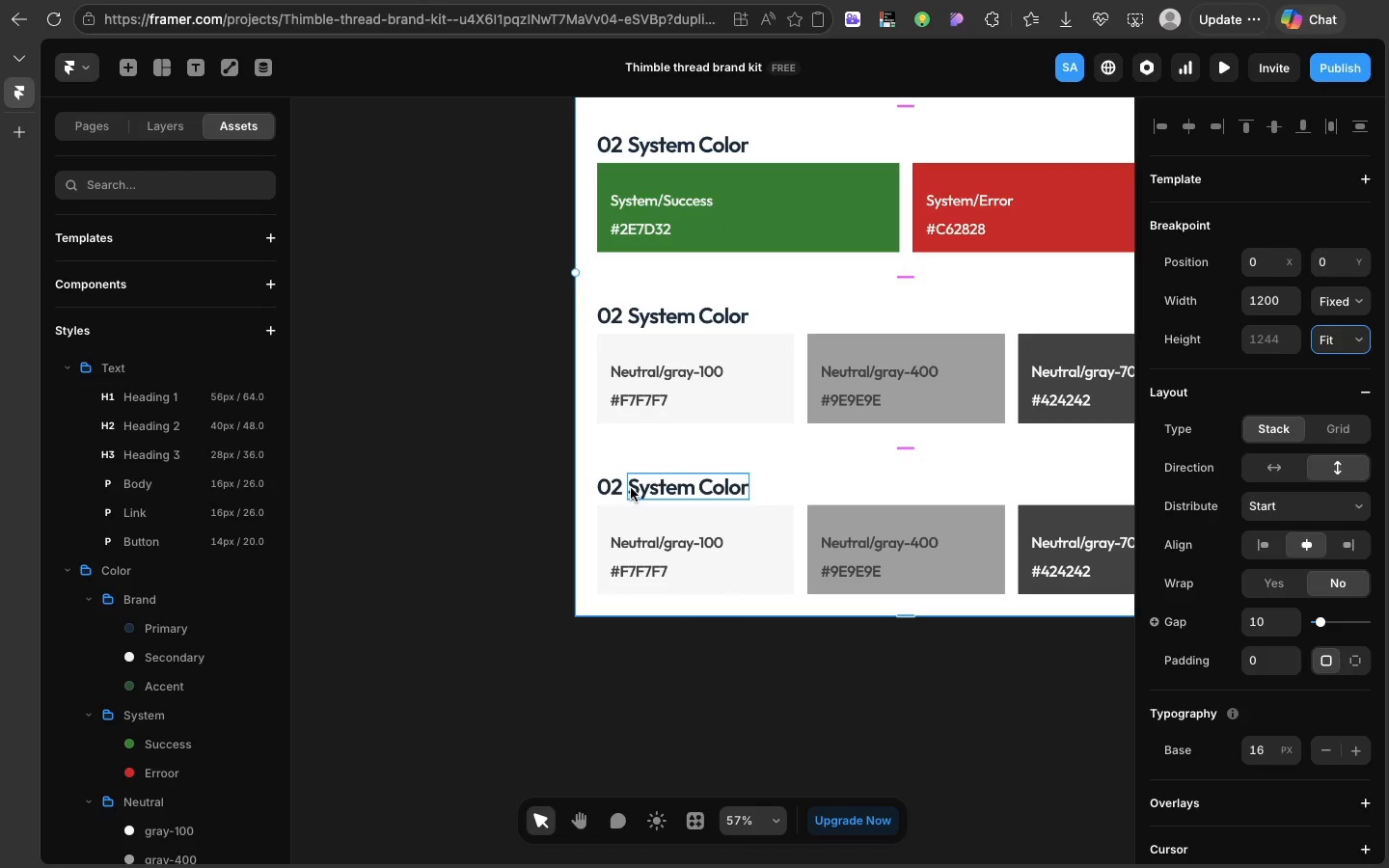 
double_click([631, 488])
 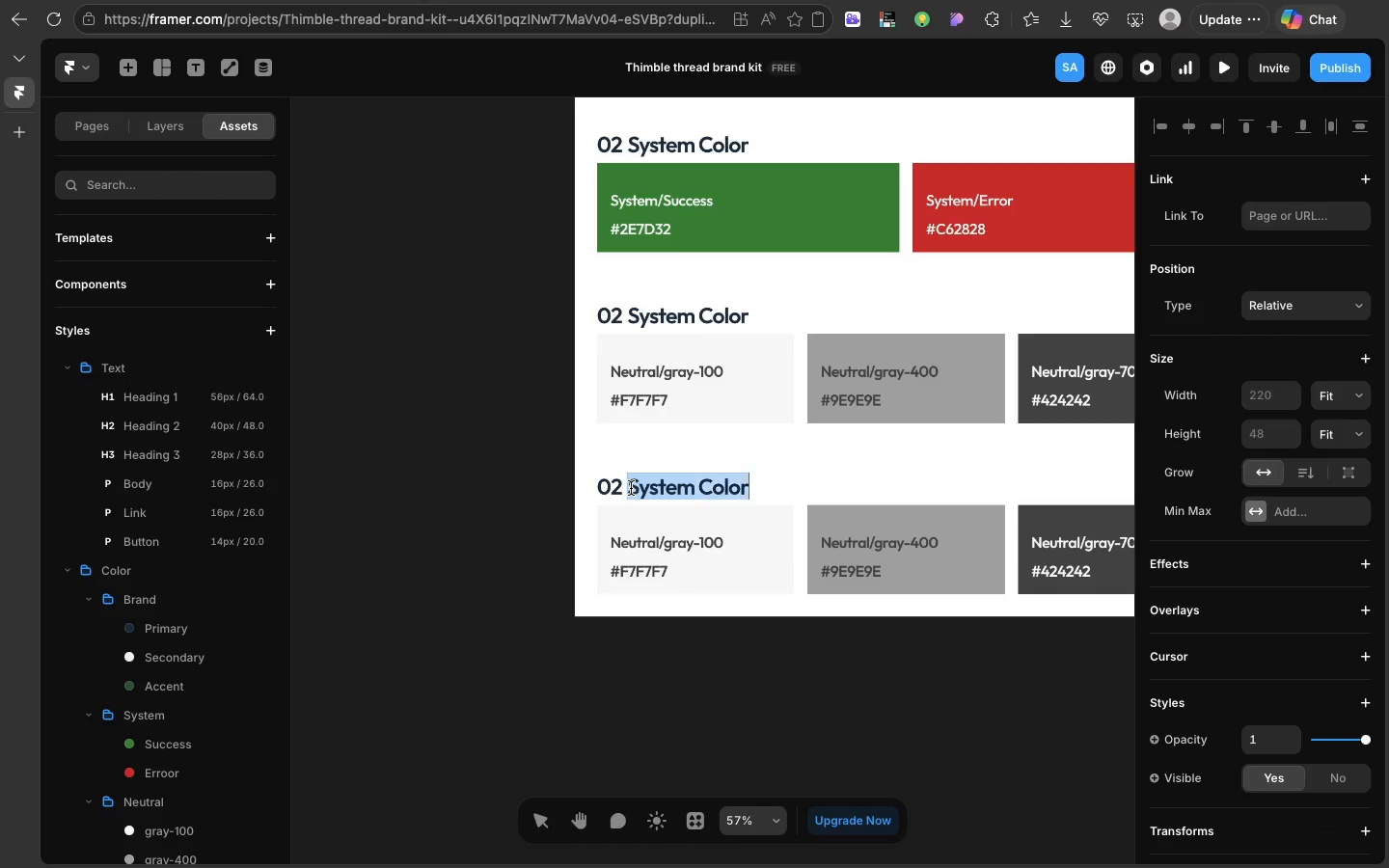 
triple_click([631, 488])
 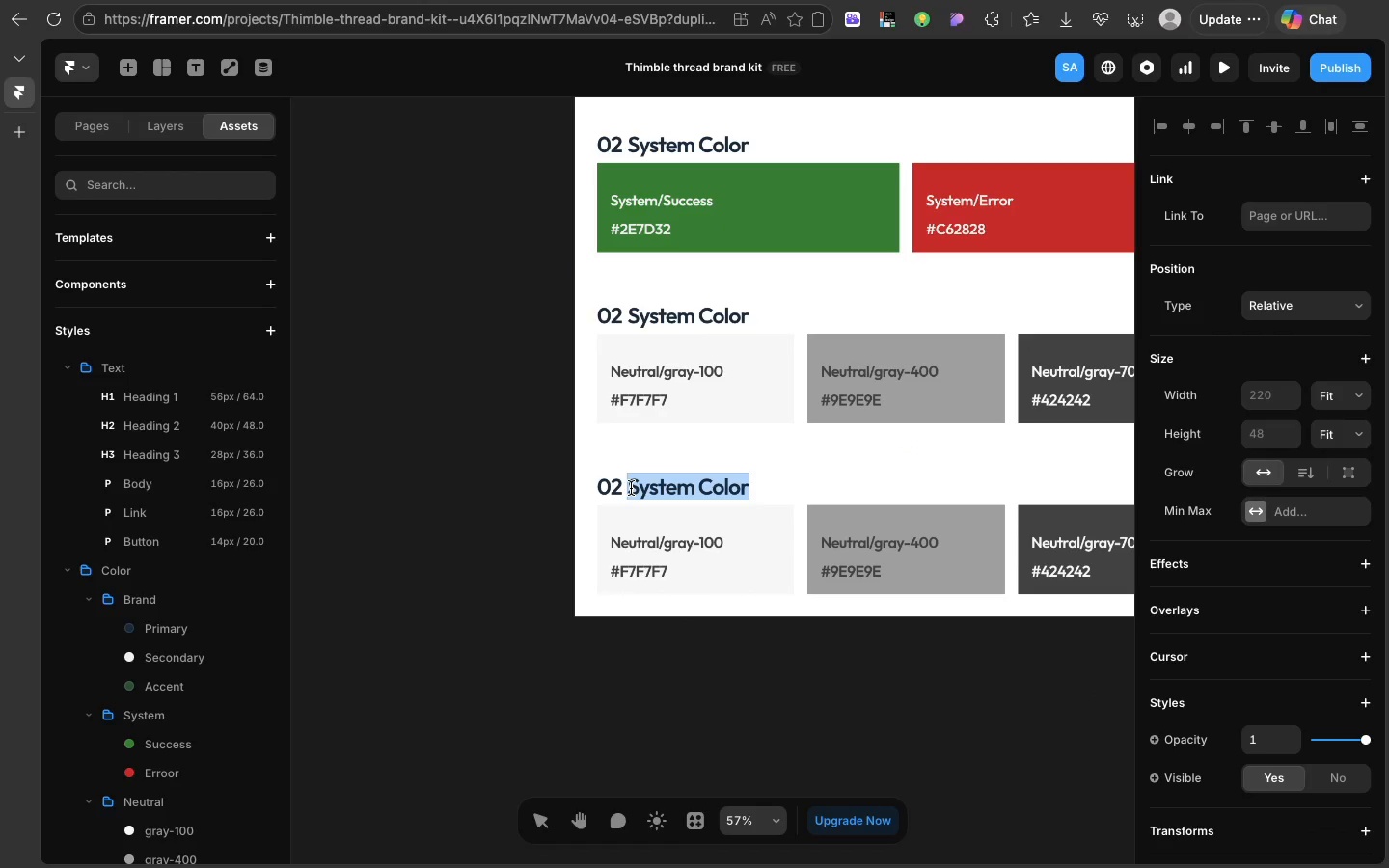 
type(Typography)
 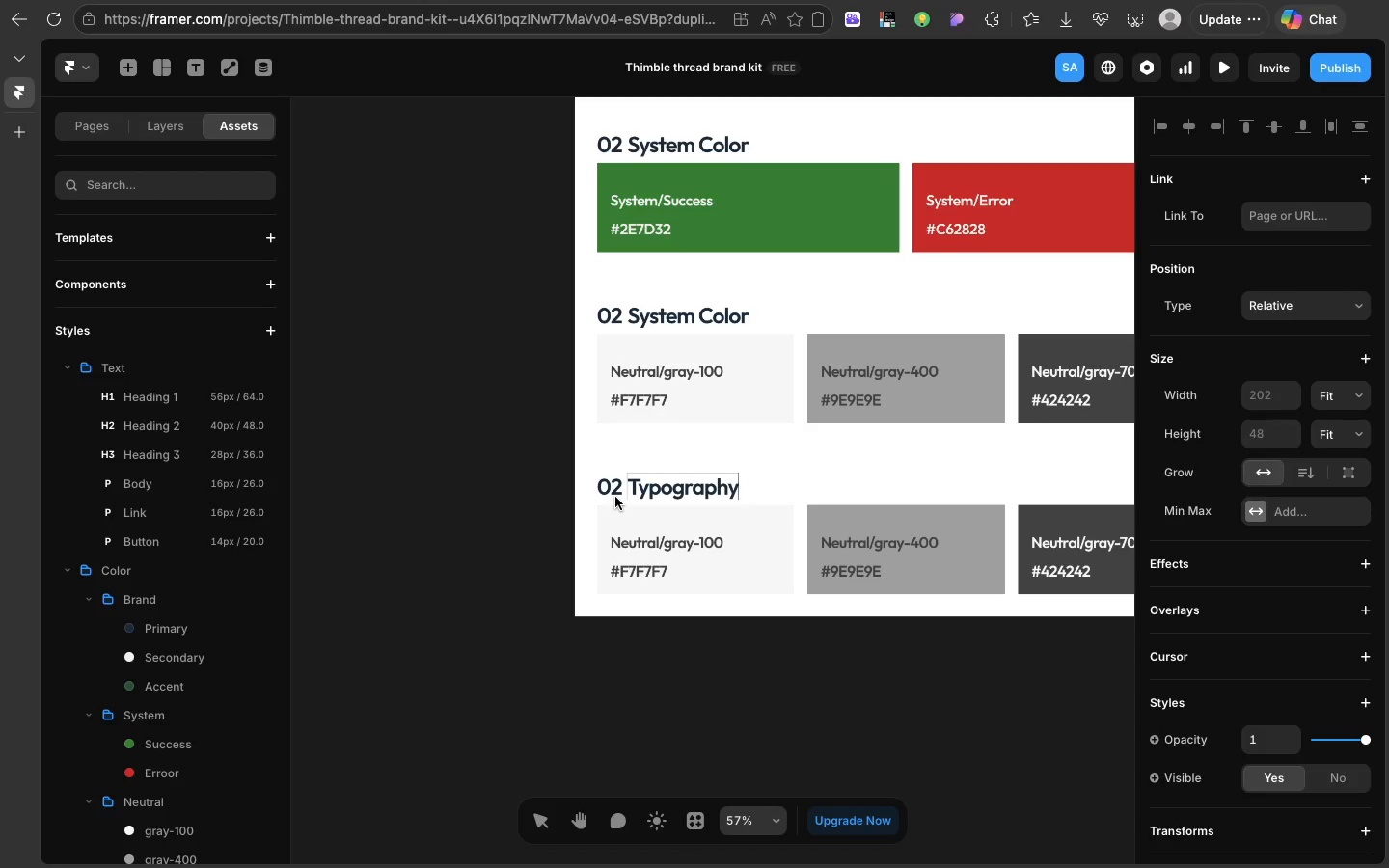 
left_click([615, 497])
 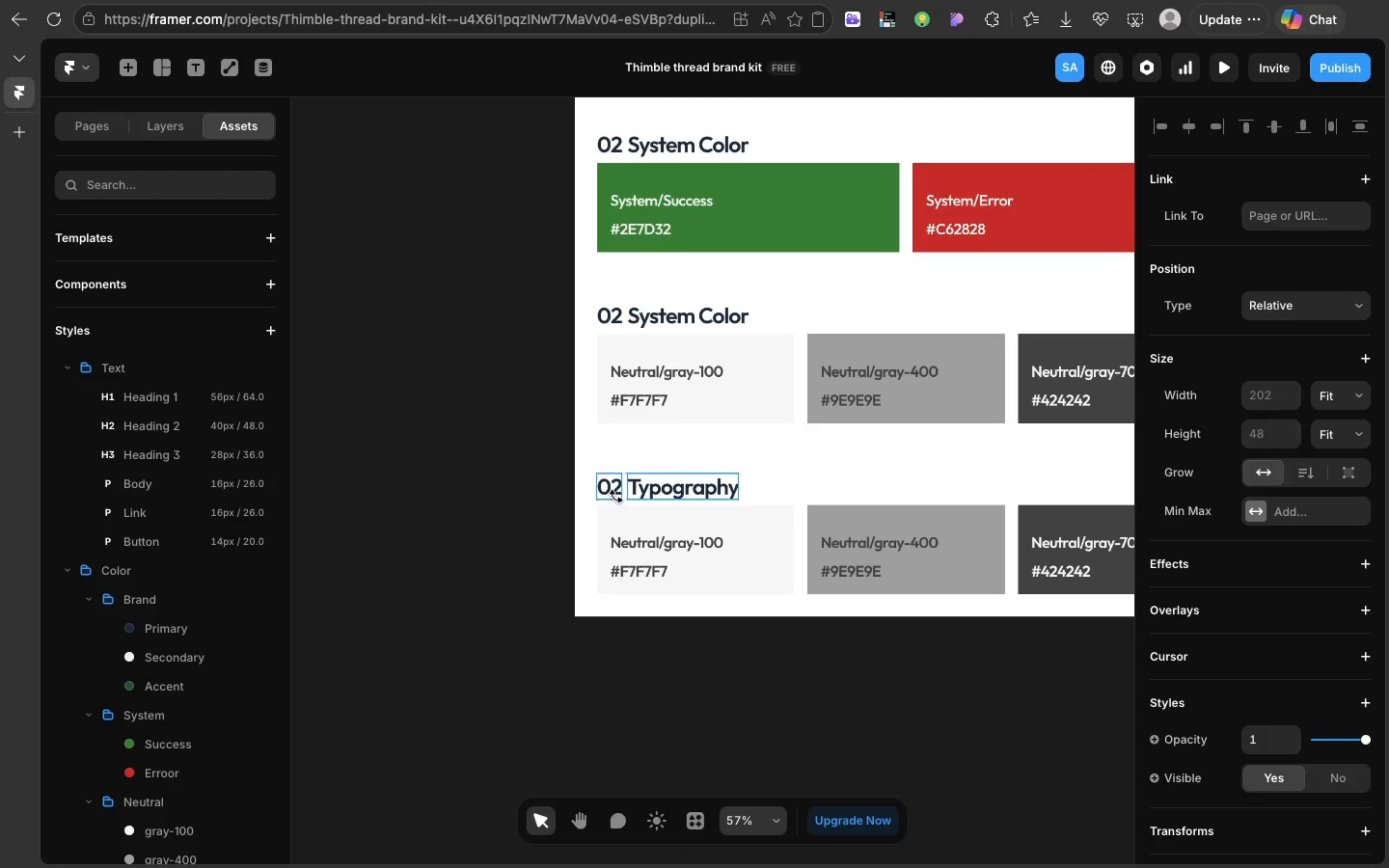 
left_click([615, 497])
 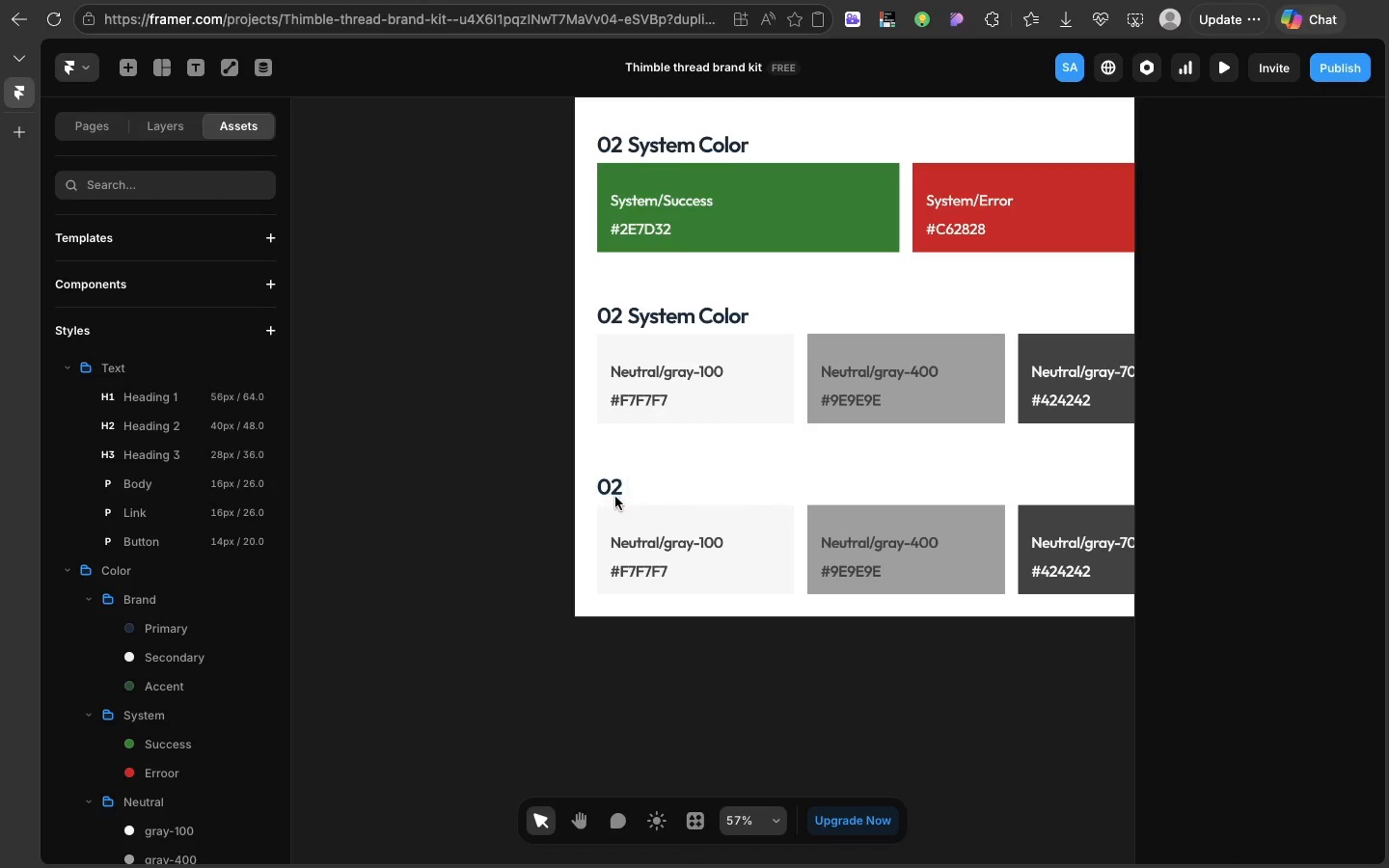 
key(Backspace)
 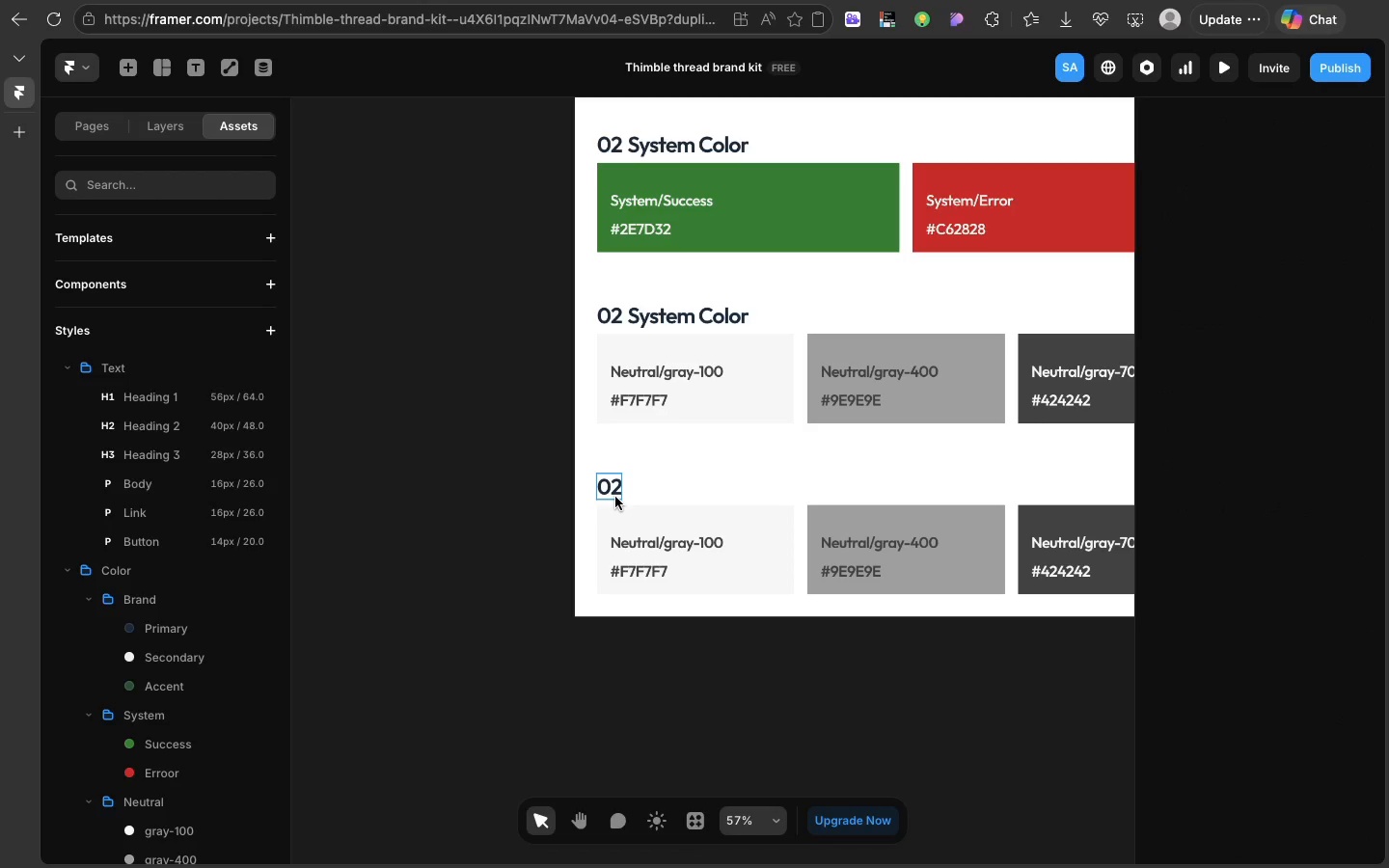 
key(Meta+Z)
 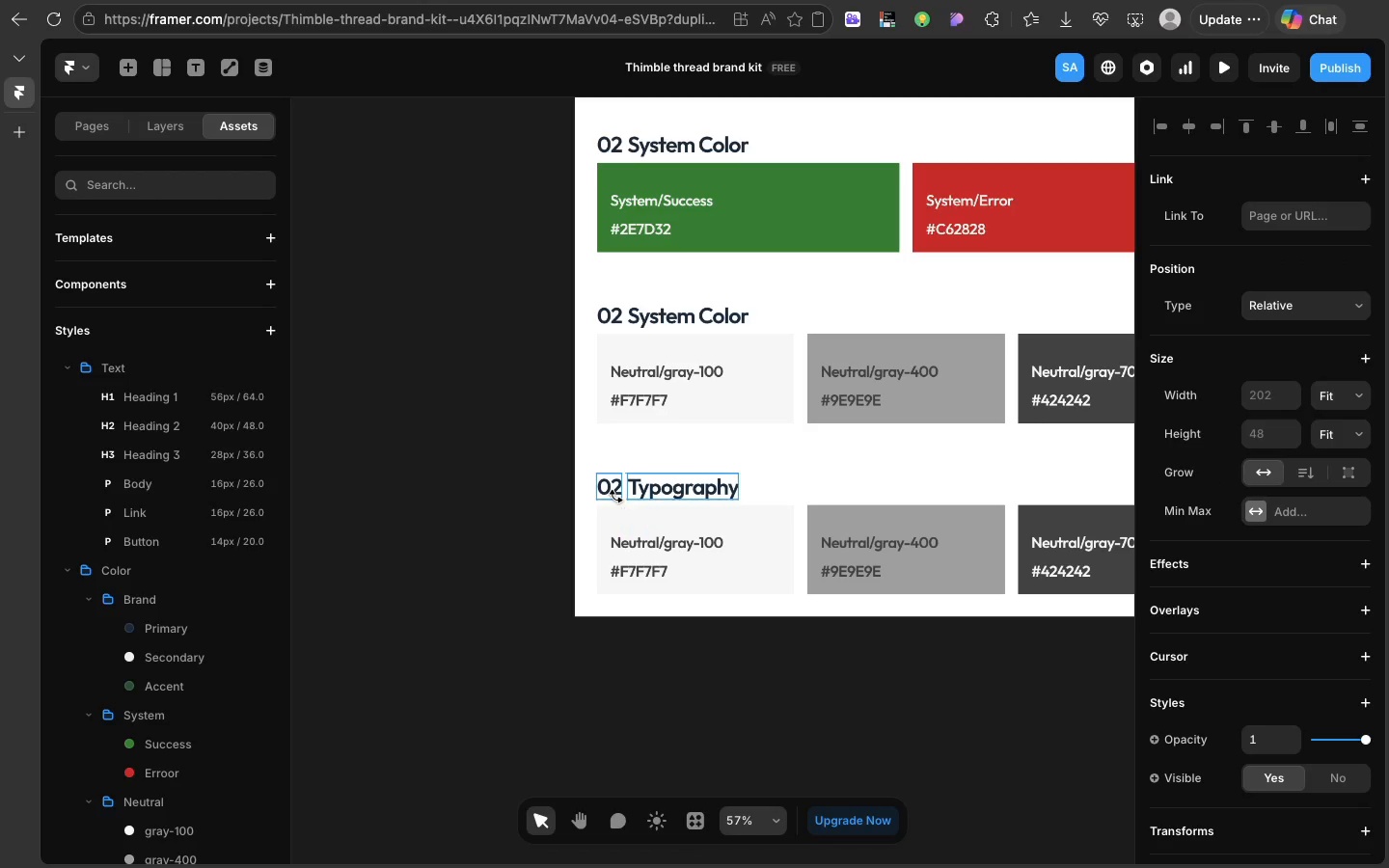 
double_click([615, 497])
 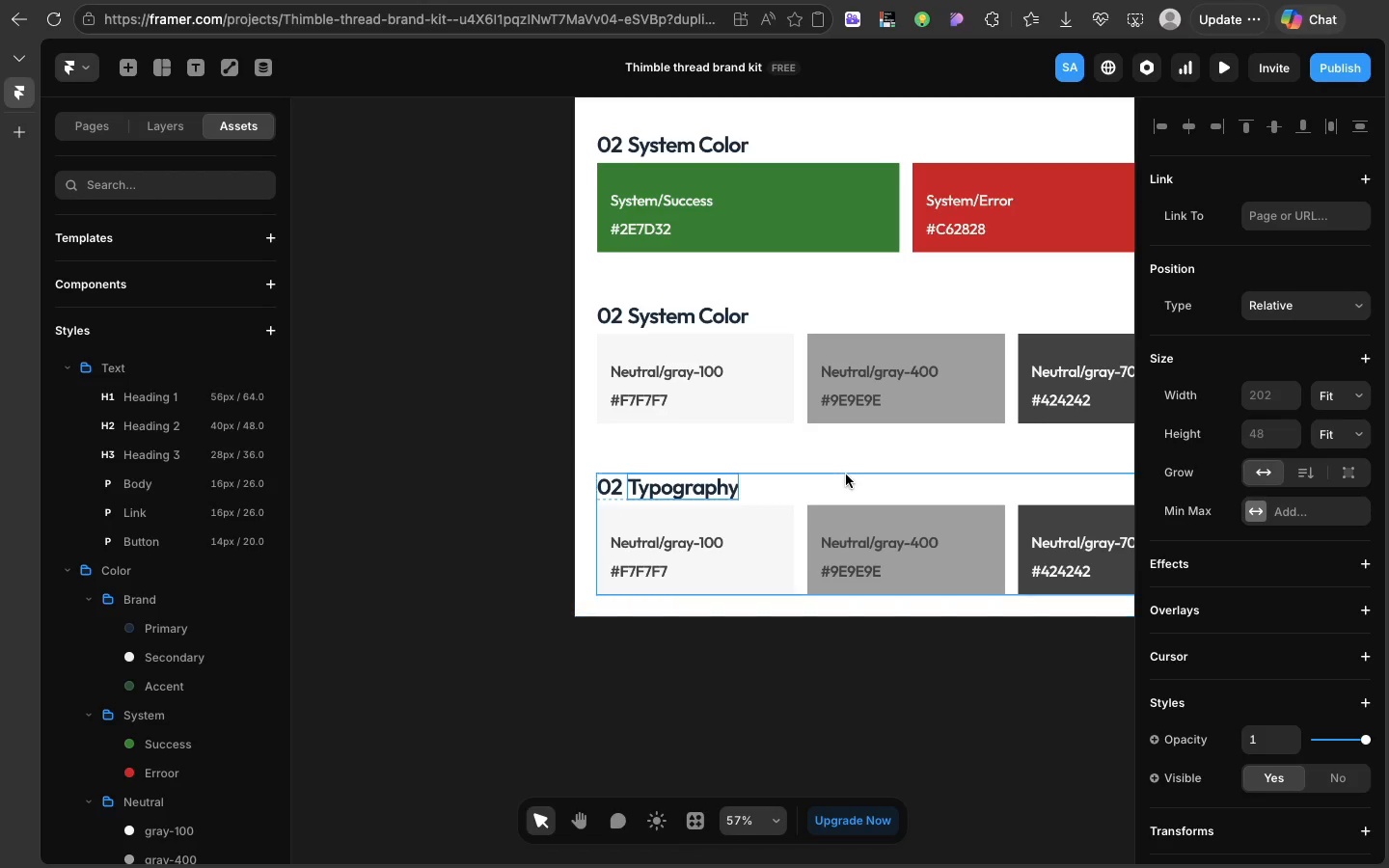 
left_click([846, 475])
 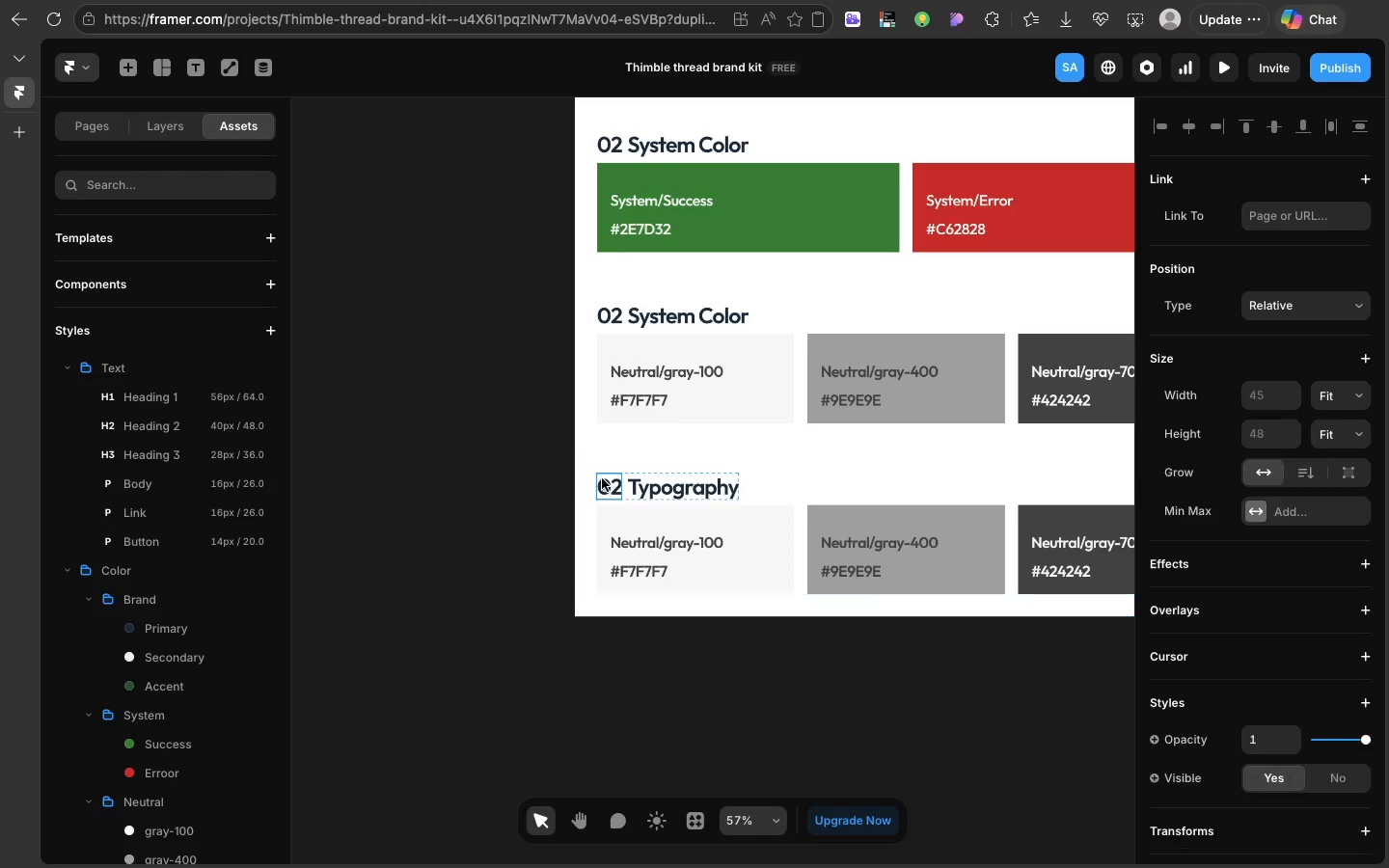 
left_click([602, 478])
 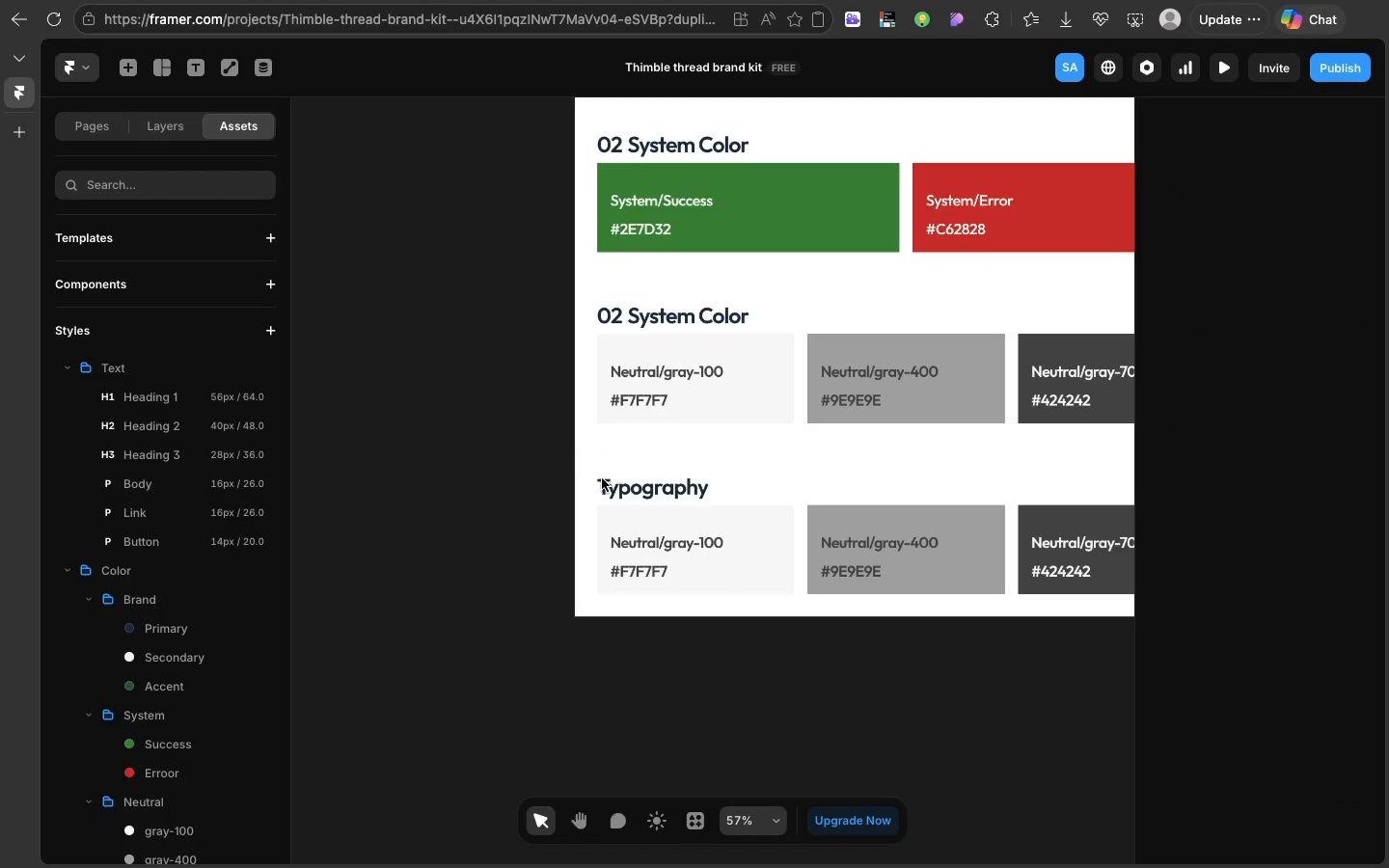 
key(Backspace)
 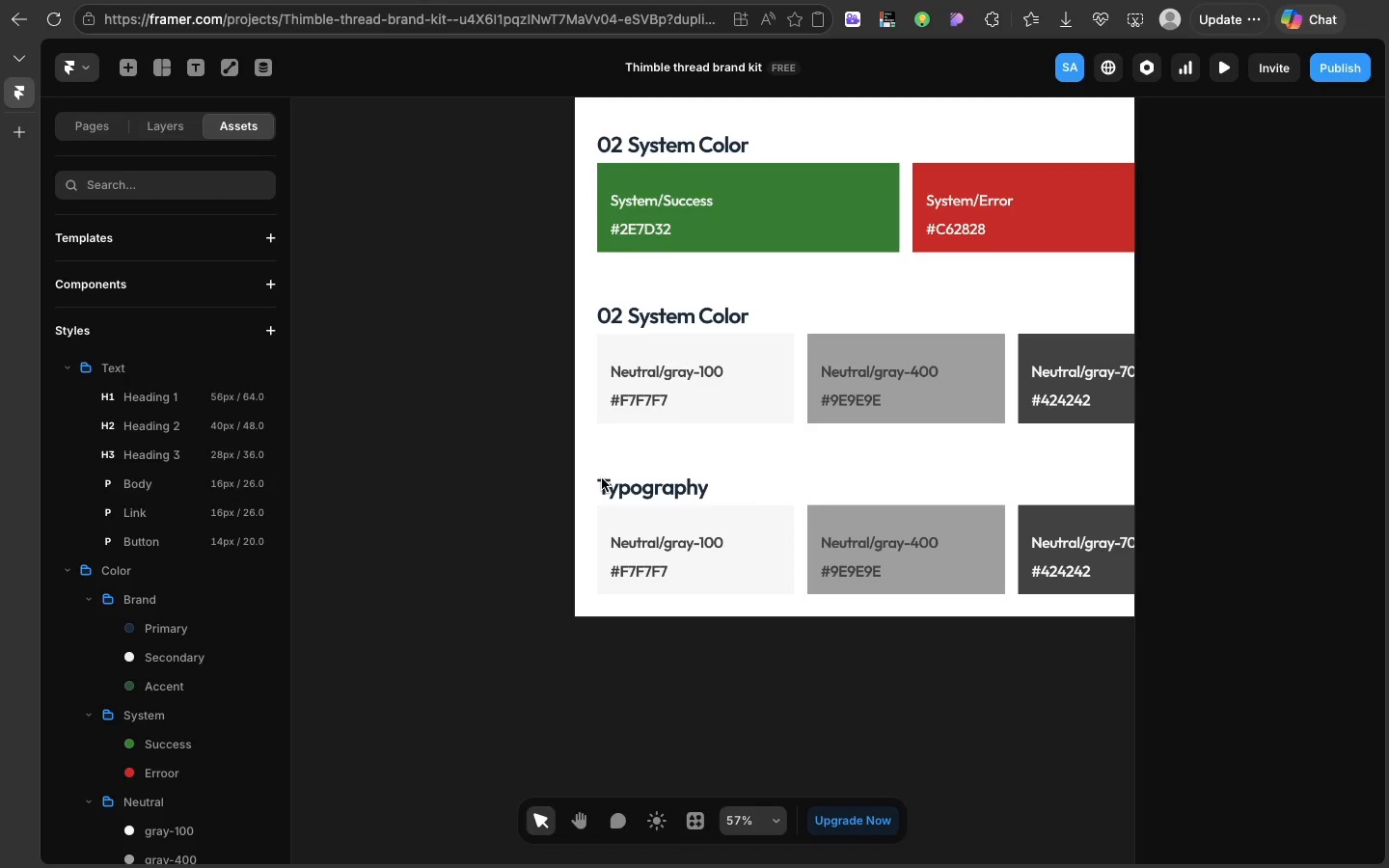 
wait(12.94)
 